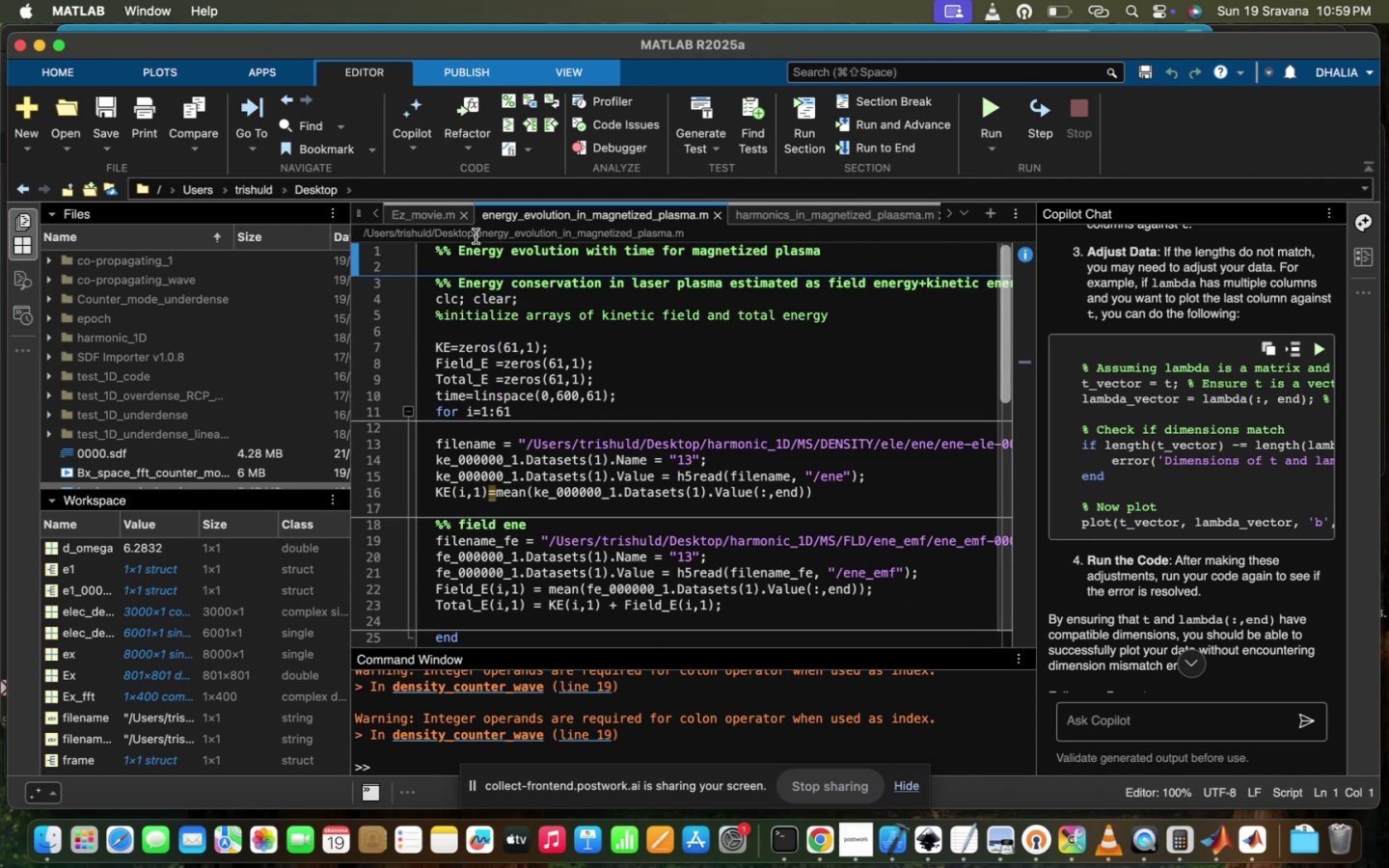 
left_click([431, 220])
 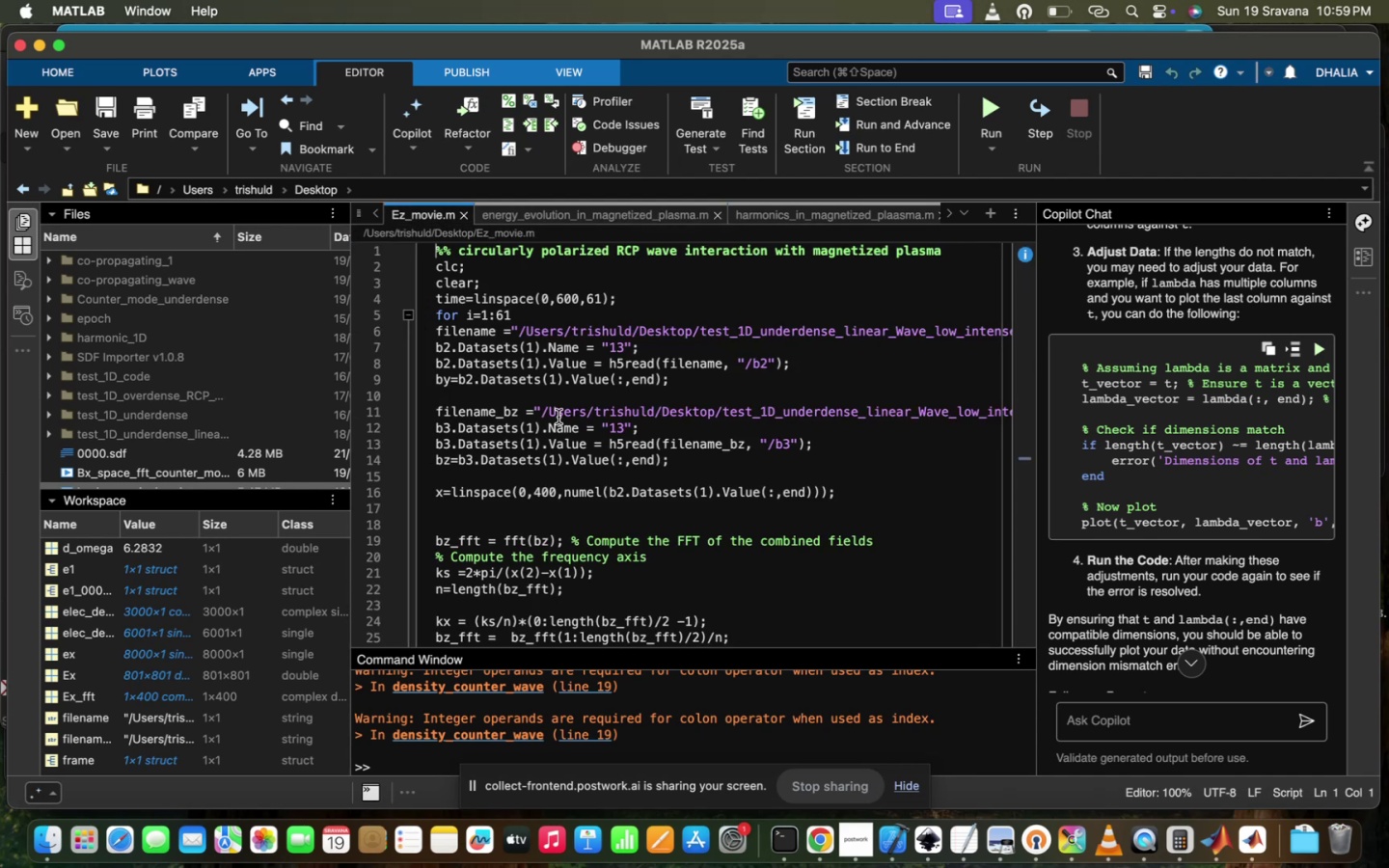 
left_click([558, 417])
 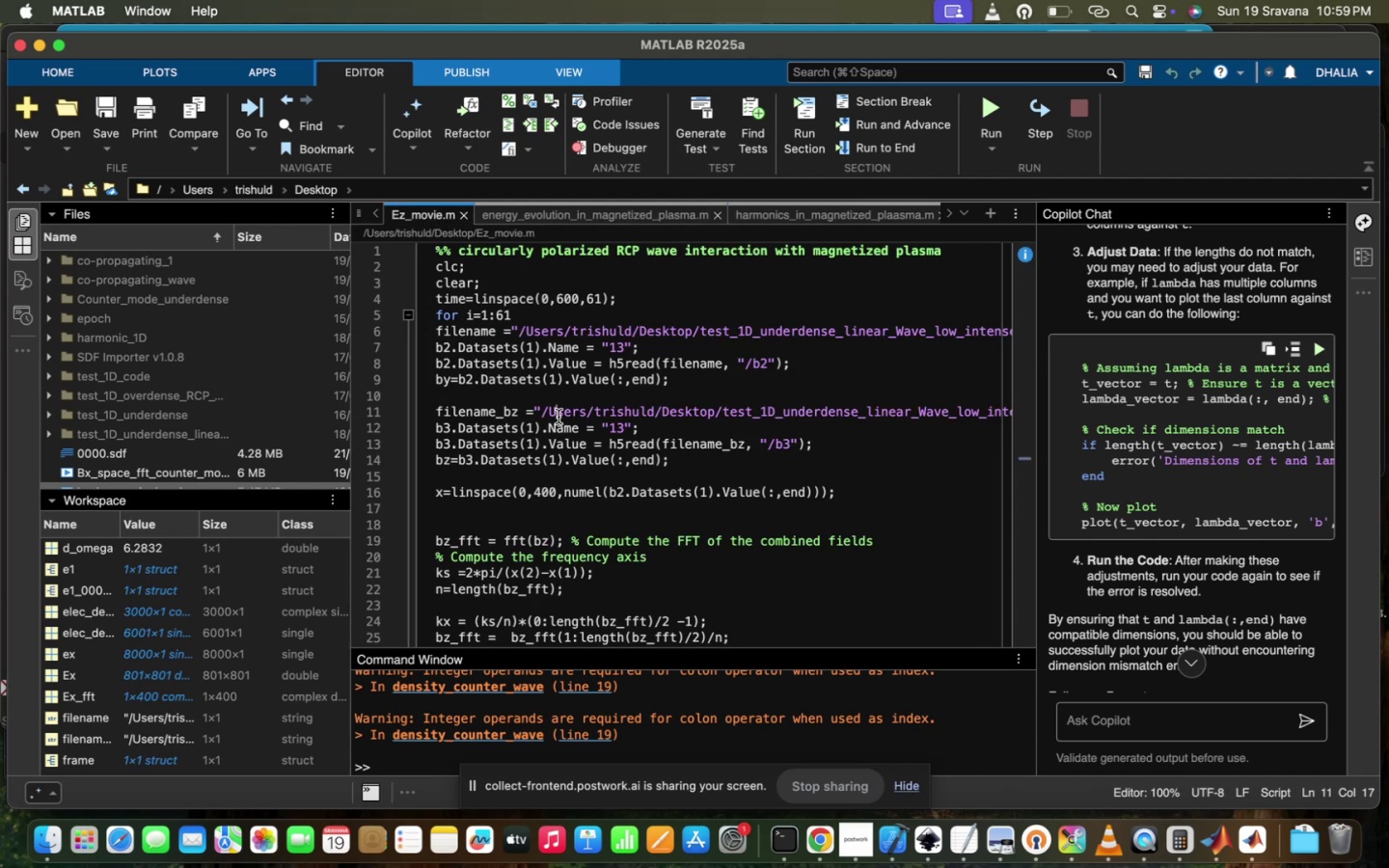 
scroll: coordinate [558, 417], scroll_direction: down, amount: 63.0
 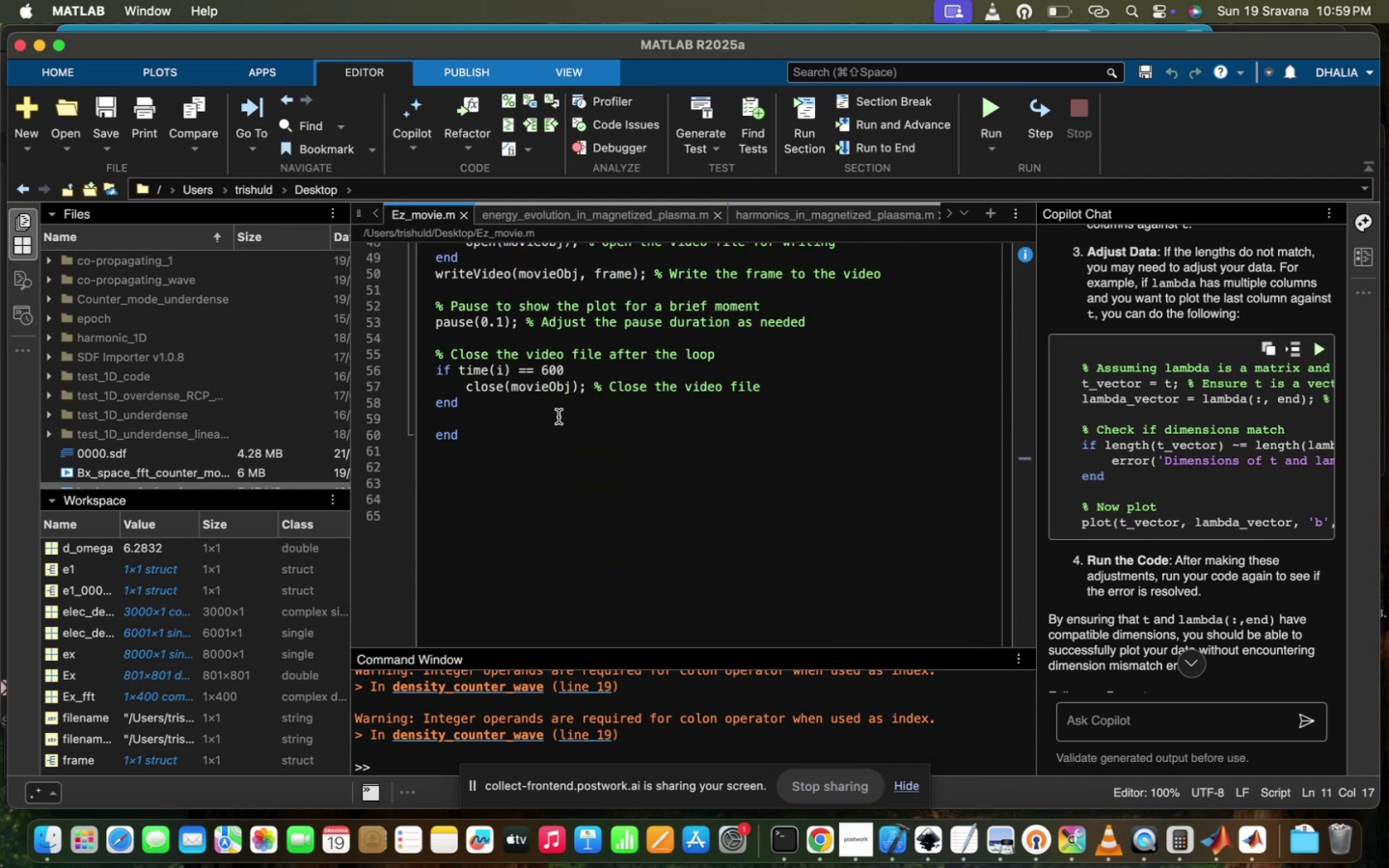 
key(Meta+CommandLeft)
 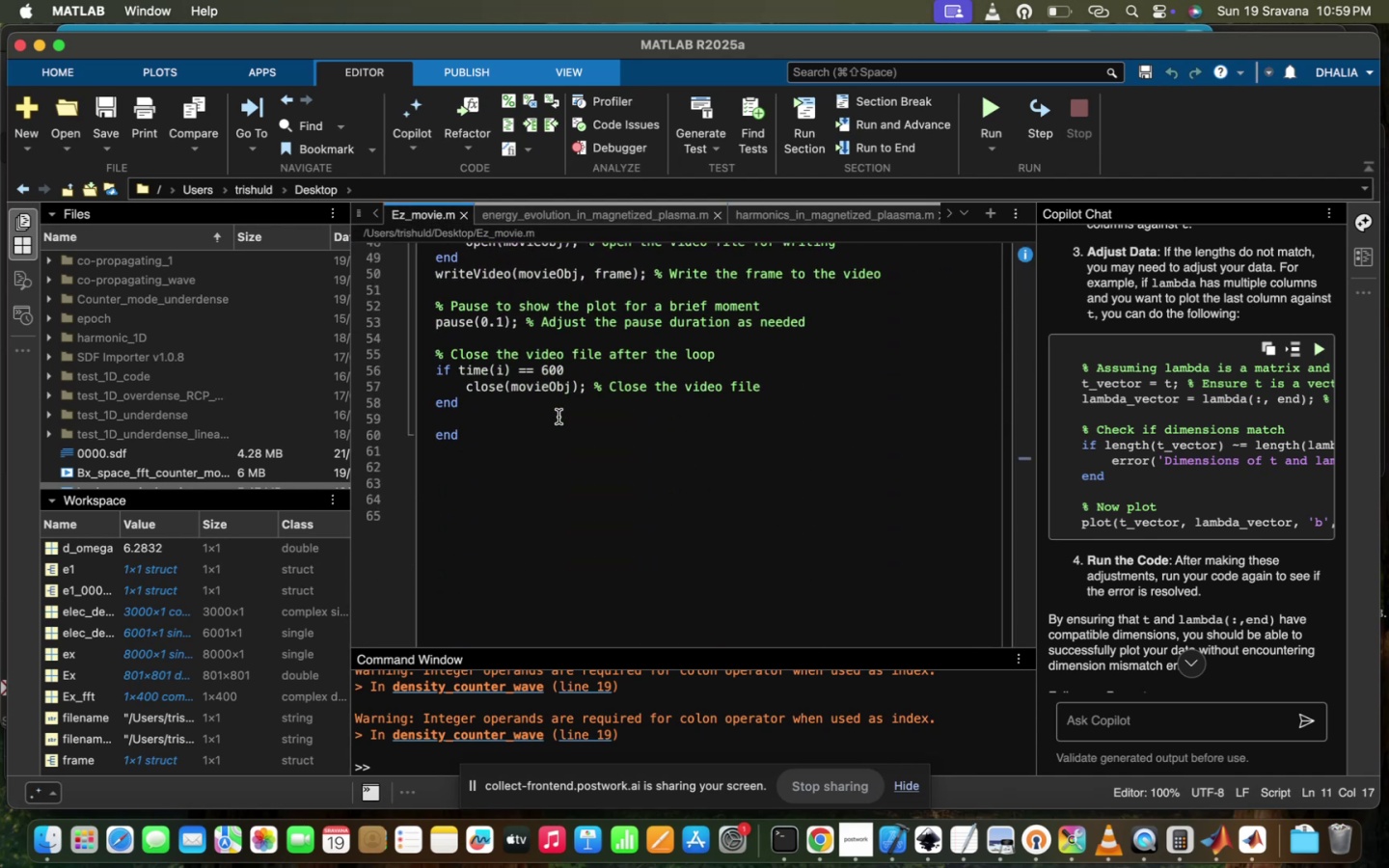 
key(Meta+A)
 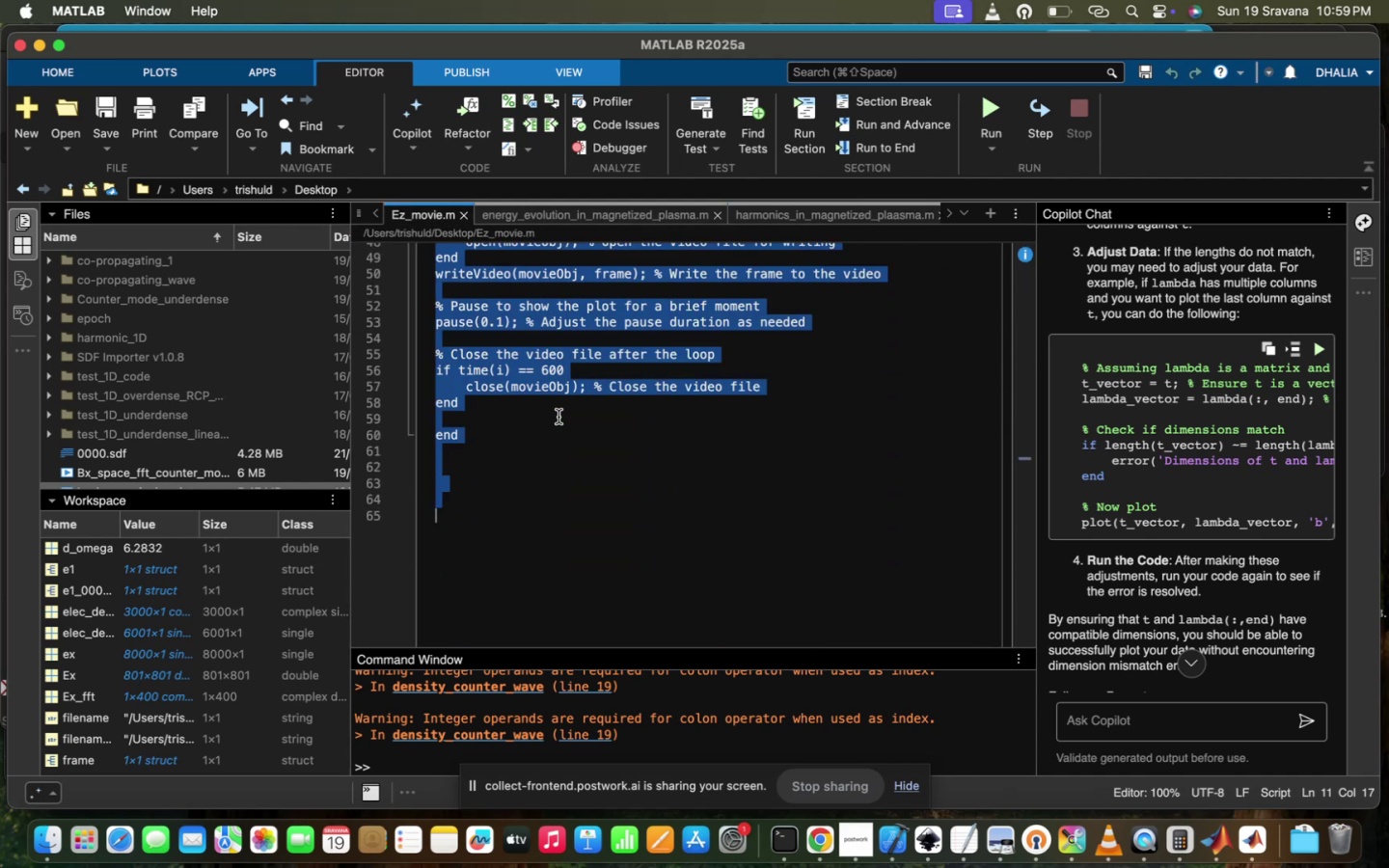 
key(Meta+C)
 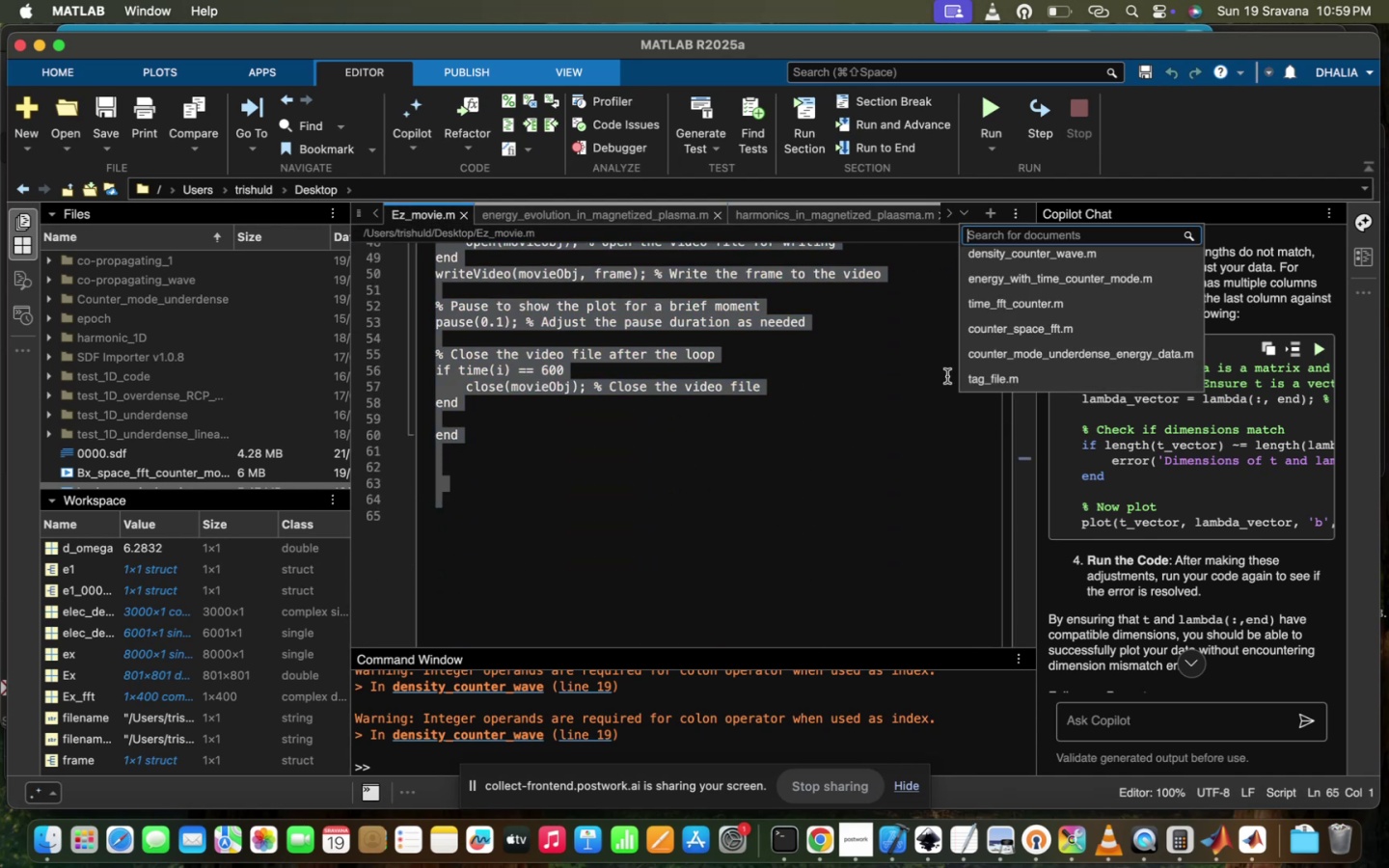 
scroll: coordinate [1053, 340], scroll_direction: down, amount: 258.0
 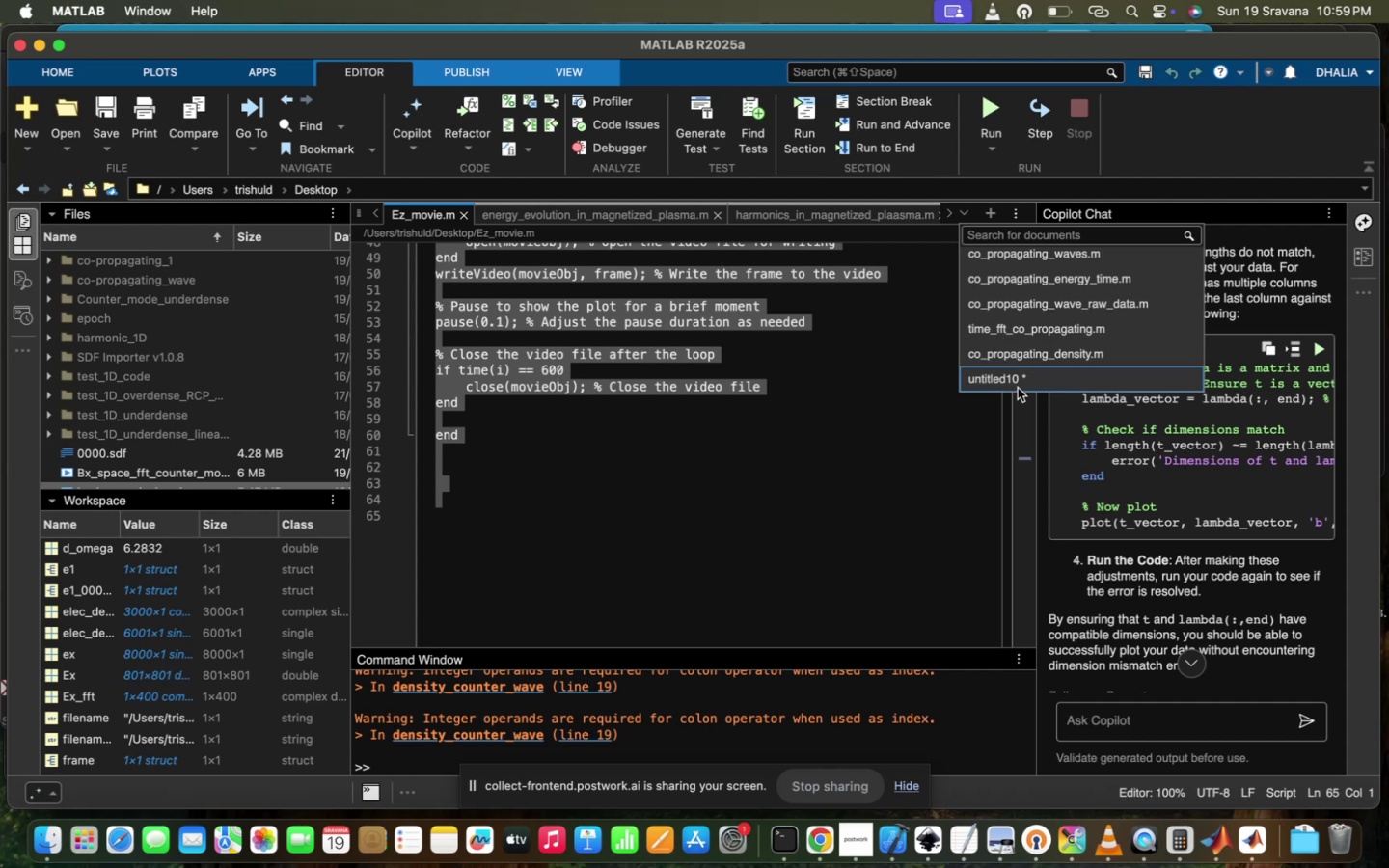 
left_click([1018, 387])
 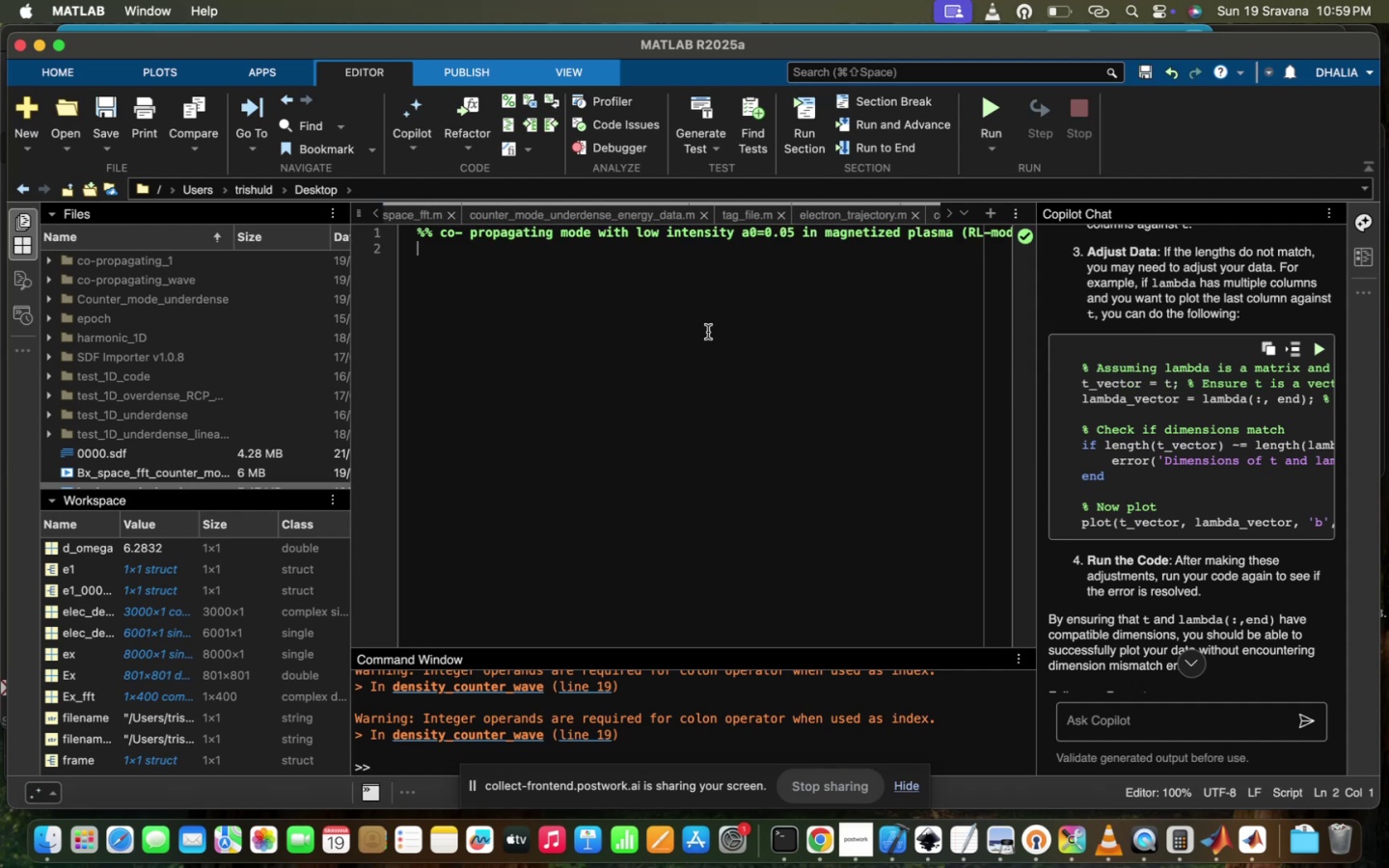 
key(Meta+V)
 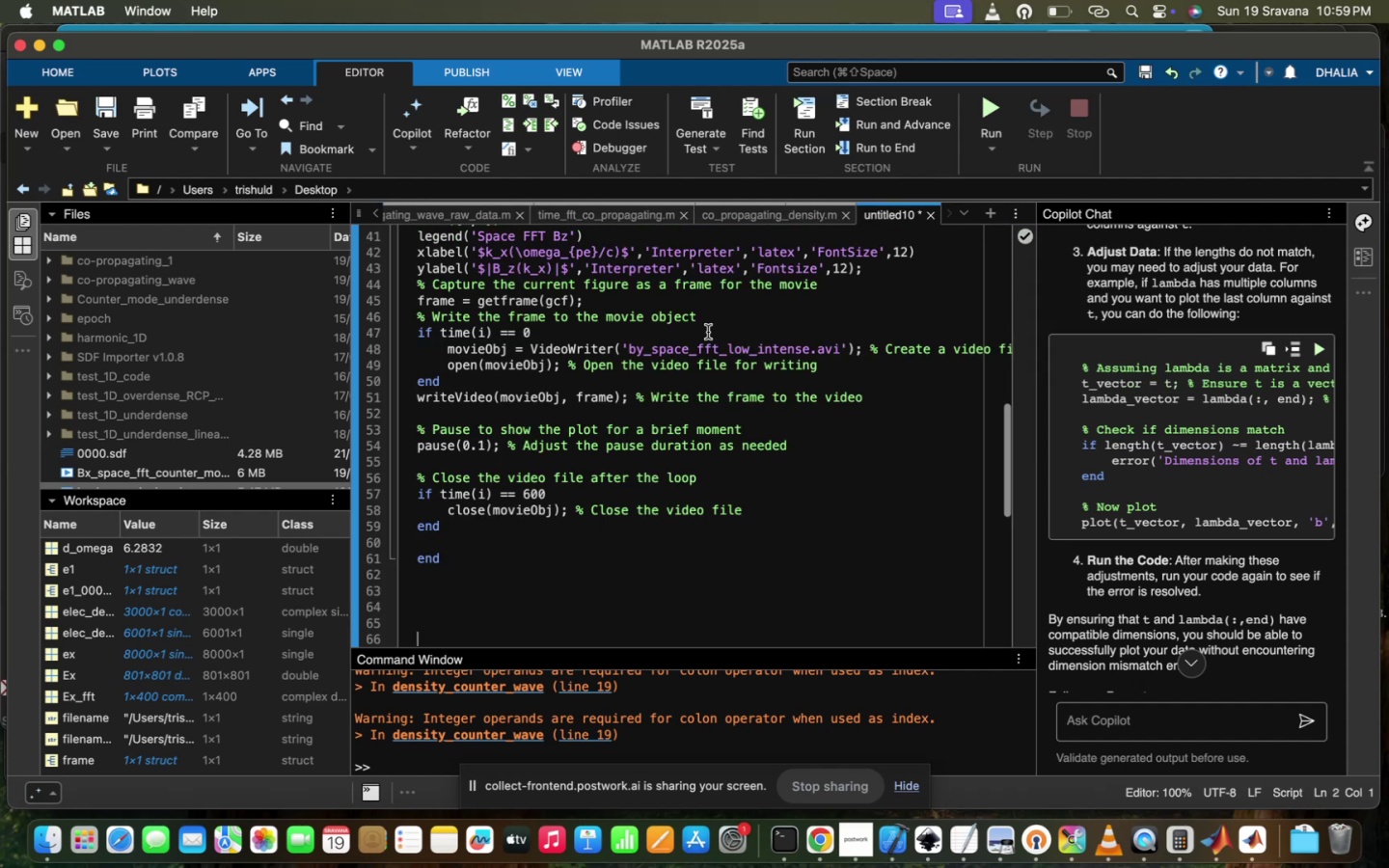 
scroll: coordinate [708, 332], scroll_direction: up, amount: 176.0
 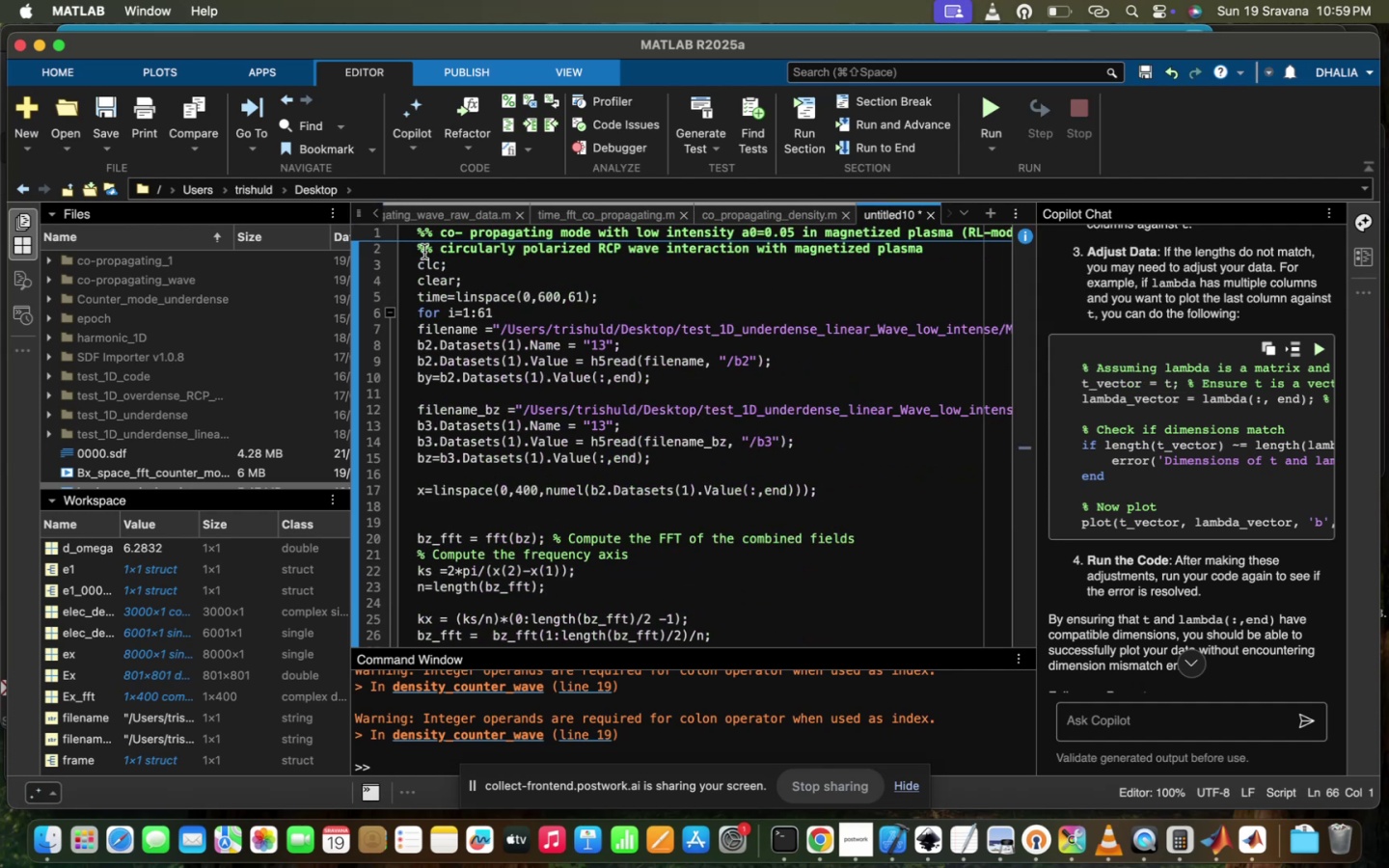 
left_click_drag(start_coordinate=[421, 249], to_coordinate=[910, 261])
 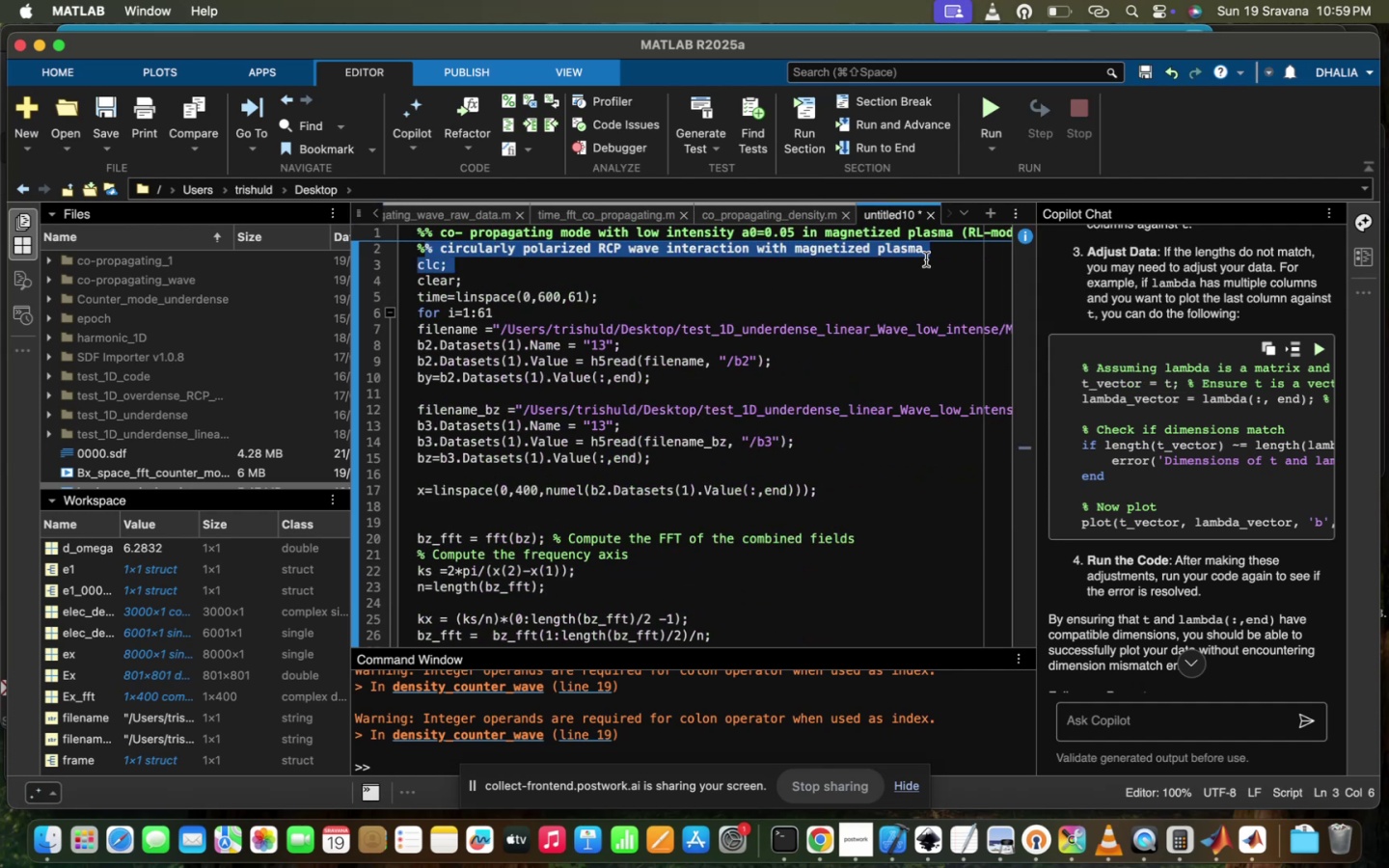 
type(\\)
key(Backspace)
key(Backspace)
key(Backspace)
type(clc;)
 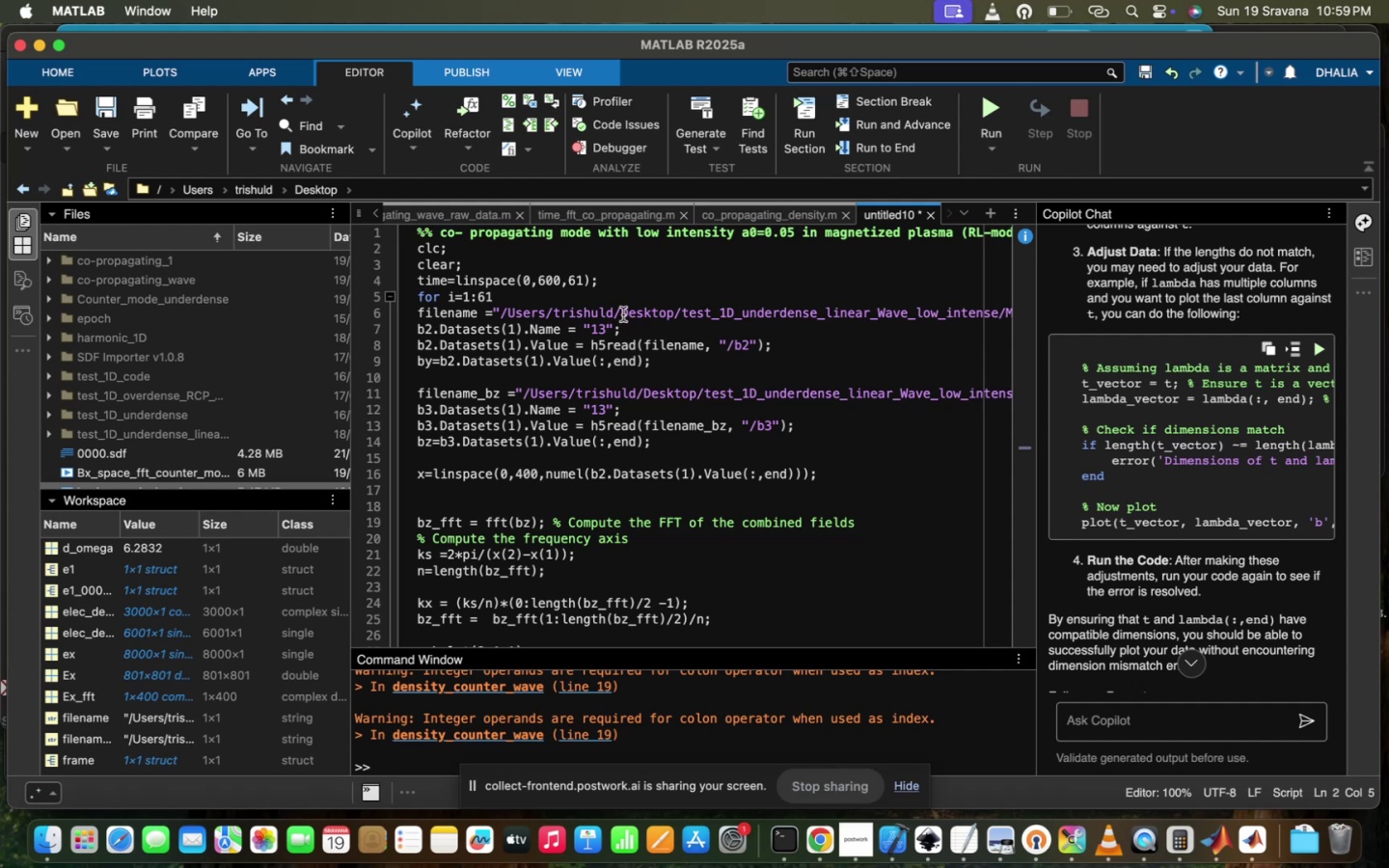 
key(Backspace)
 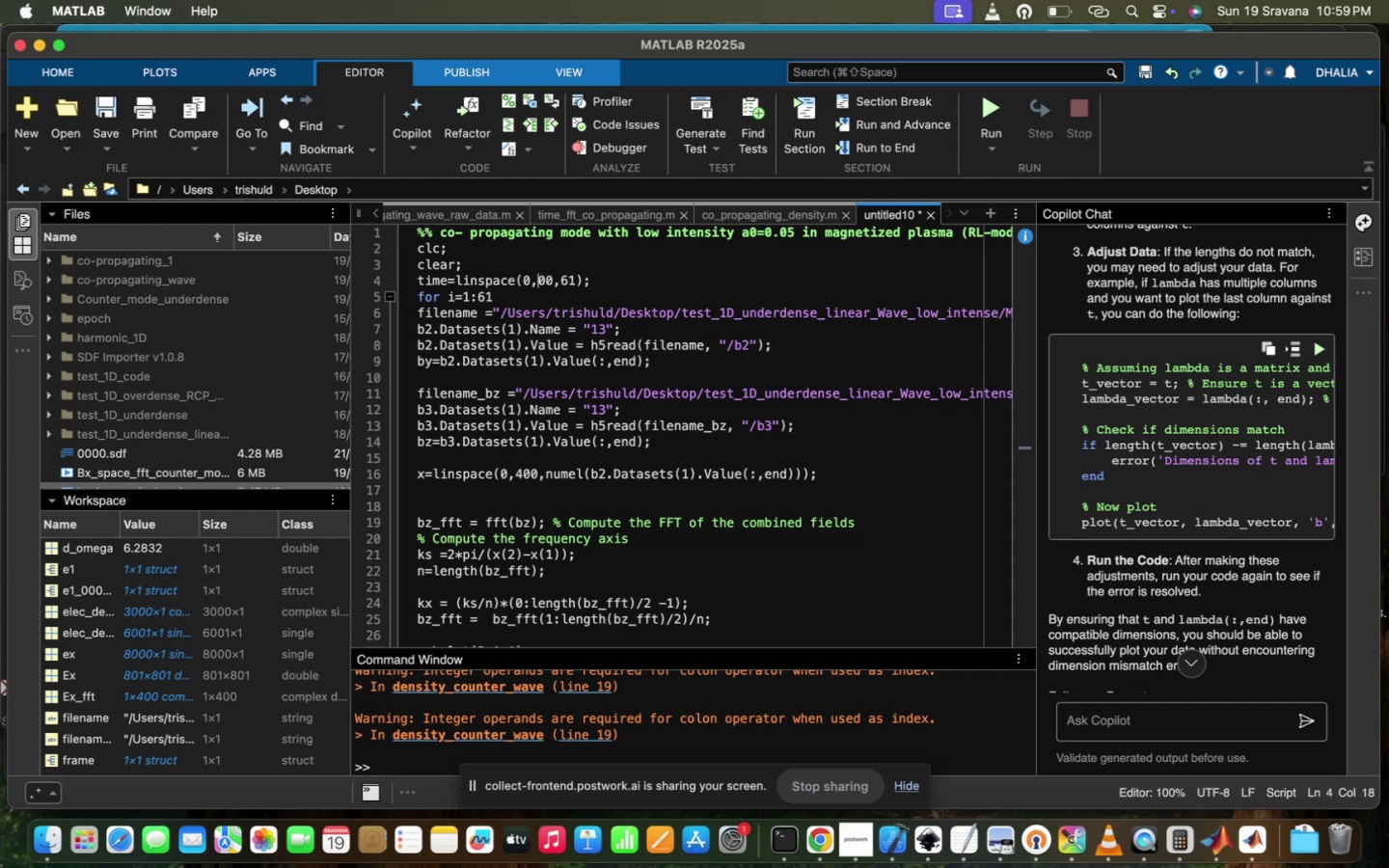 
key(8)
 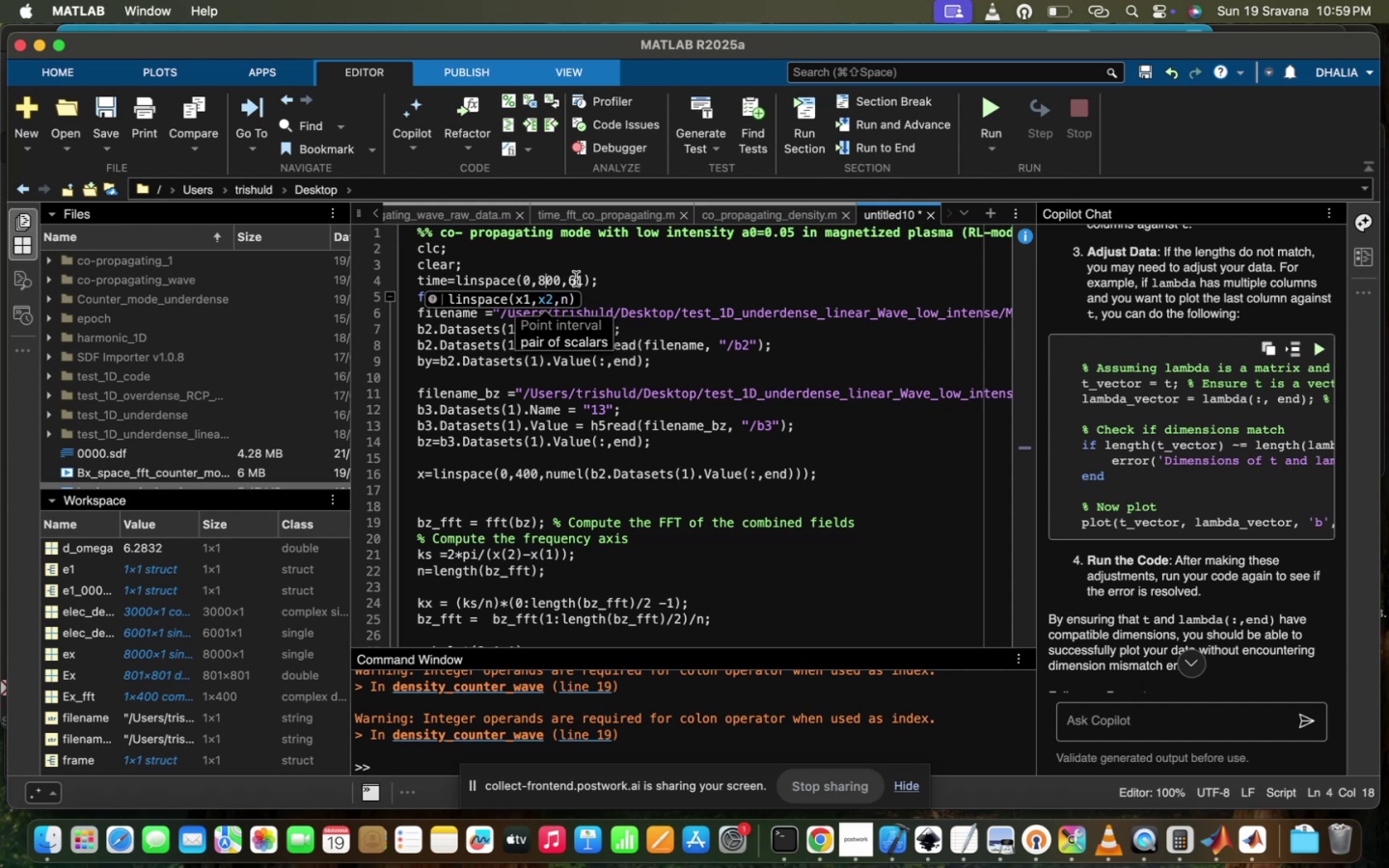 
left_click([576, 279])
 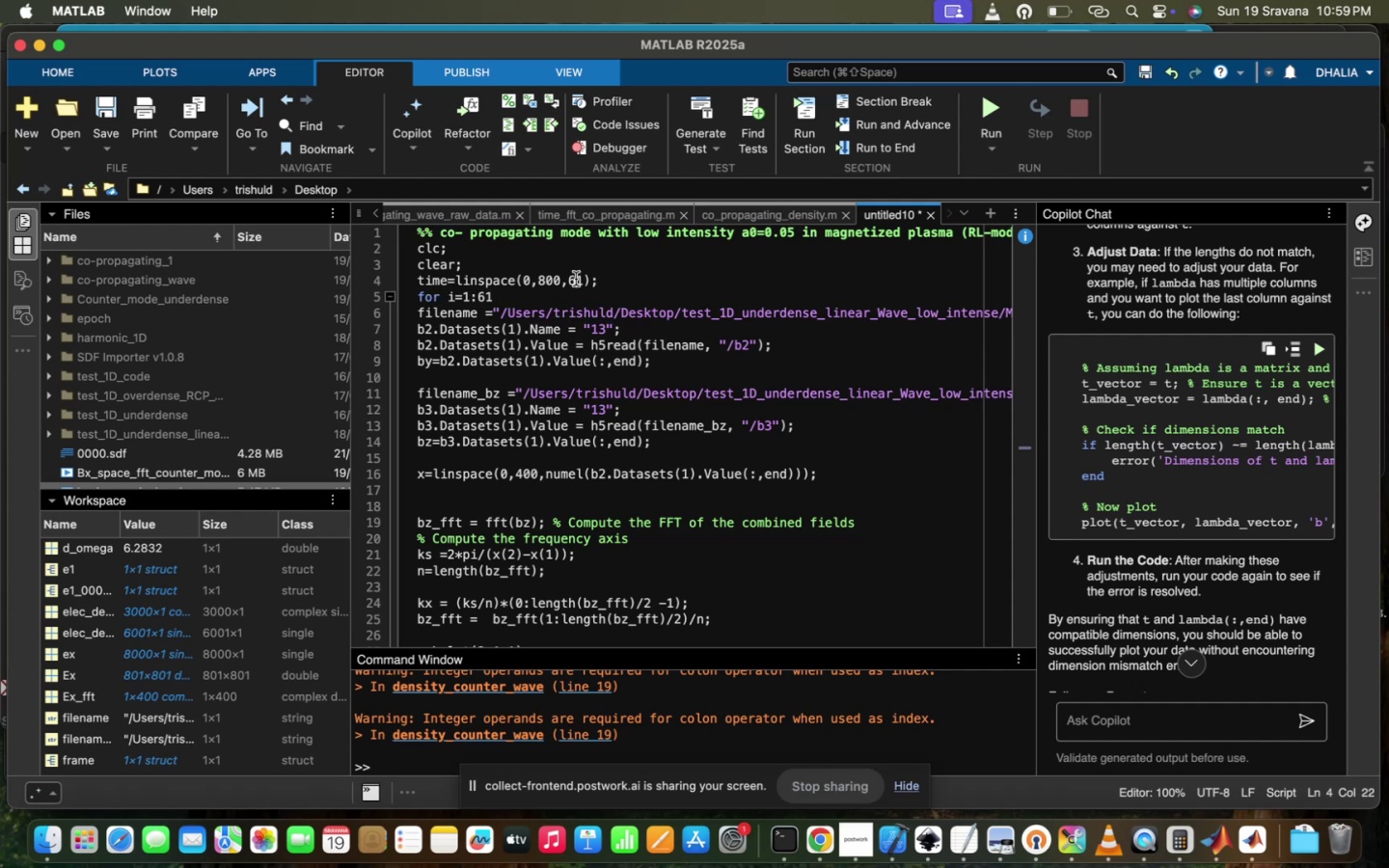 
key(Backspace)
 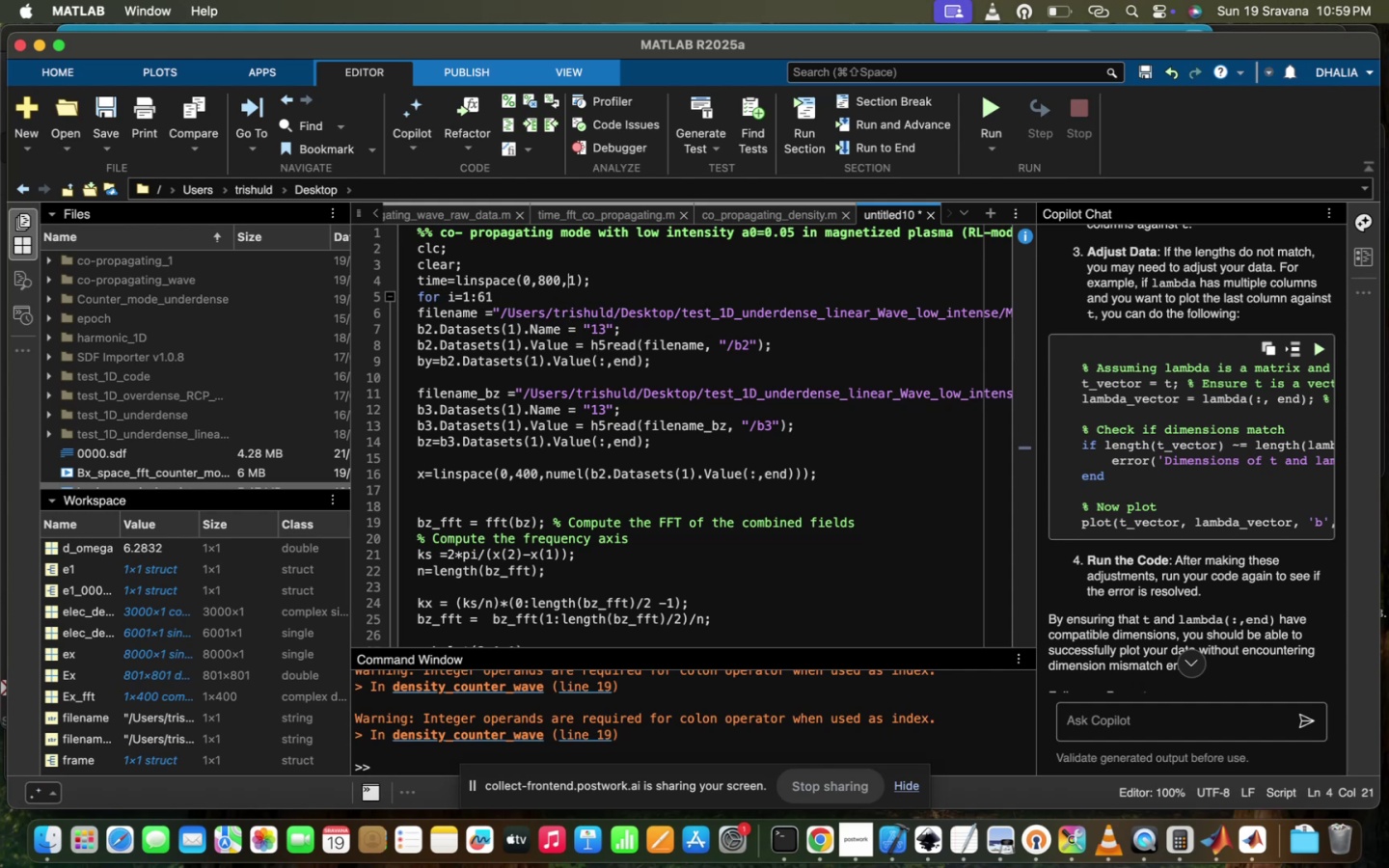 
key(8)
 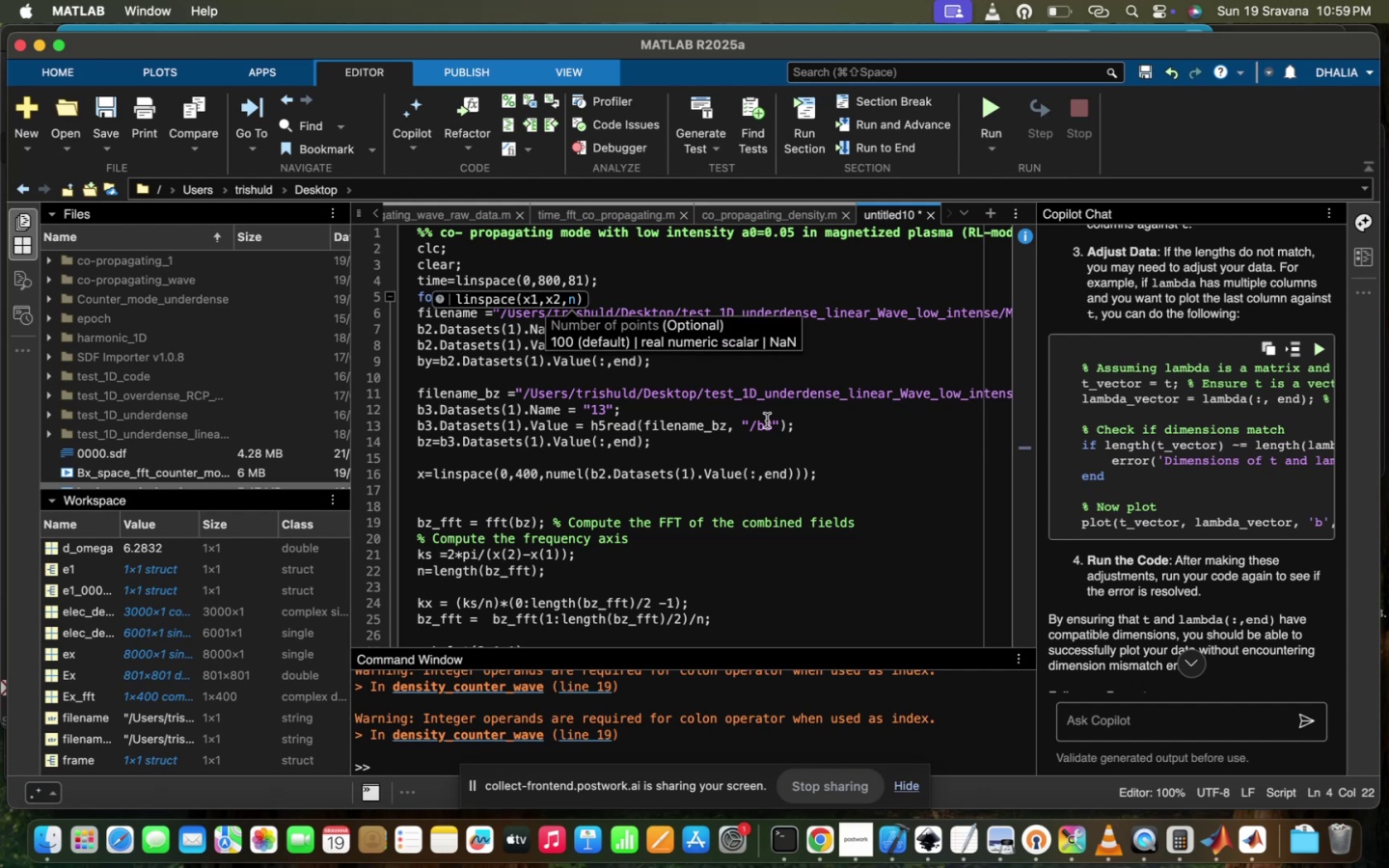 
scroll: coordinate [767, 420], scroll_direction: down, amount: 14.0
 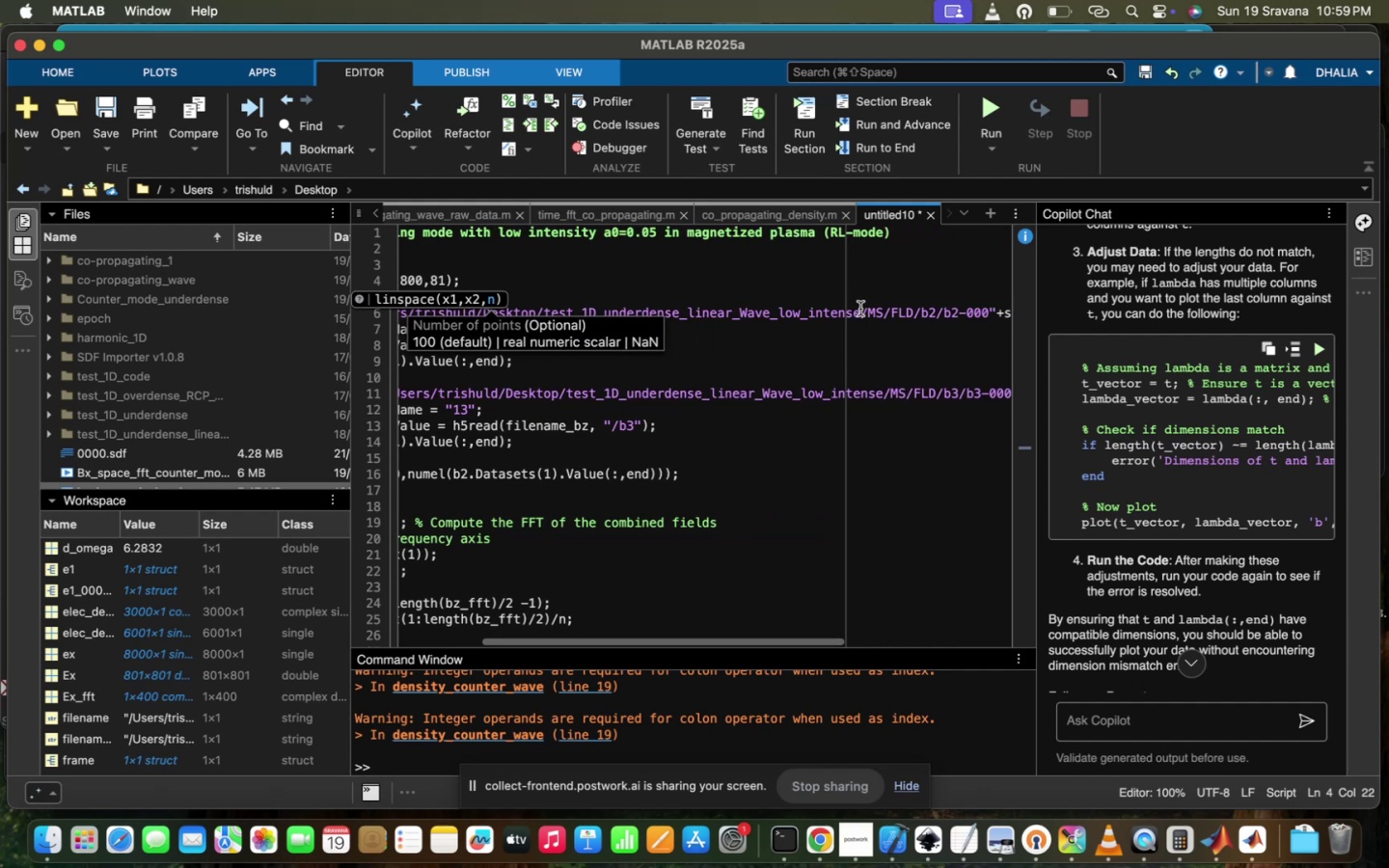 
left_click_drag(start_coordinate=[858, 316], to_coordinate=[544, 311])
 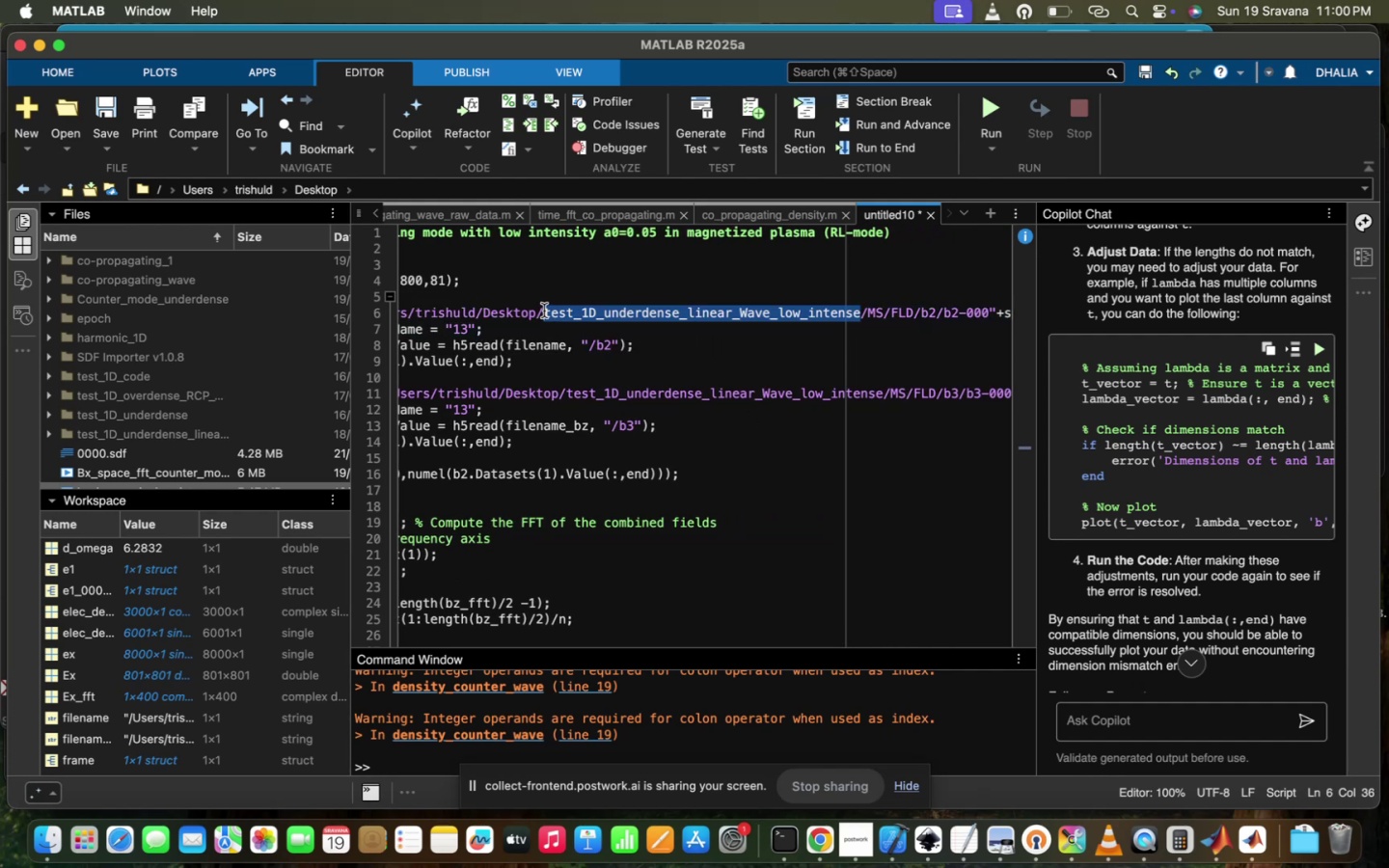 
type(cp)
key(Backspace)
type(i)
key(Backspace)
type(o)
 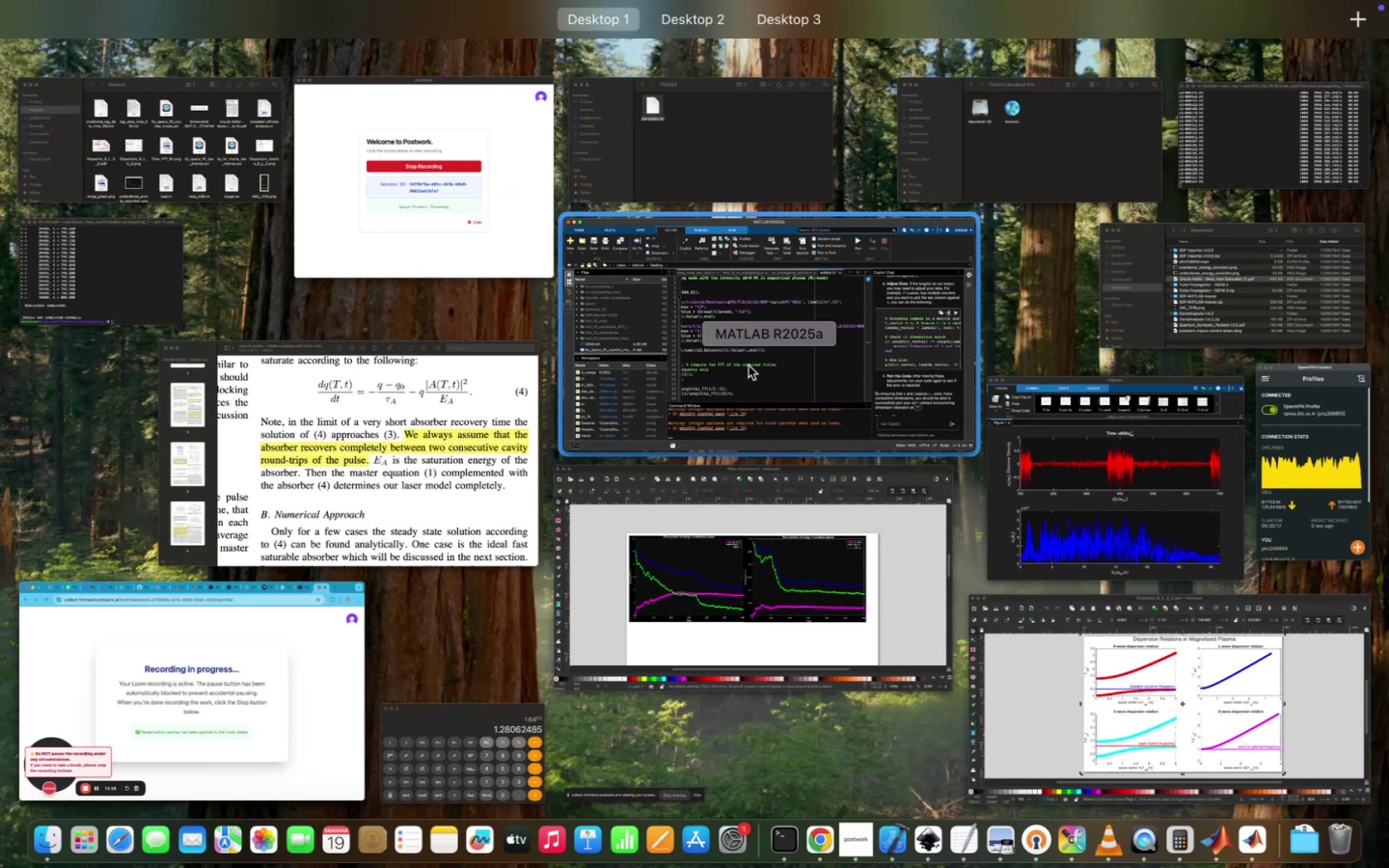 
left_click([1262, 144])
 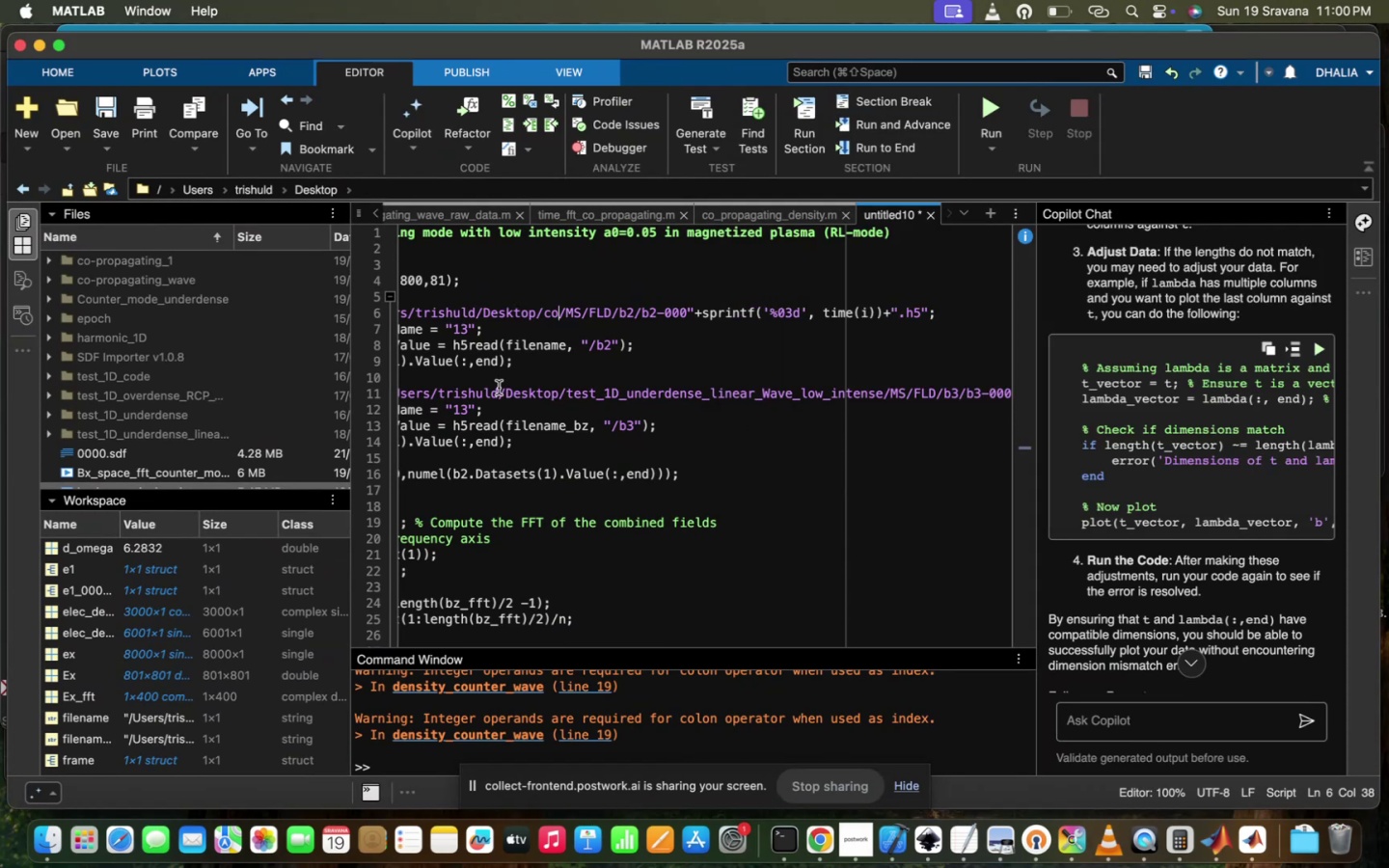 
wait(5.48)
 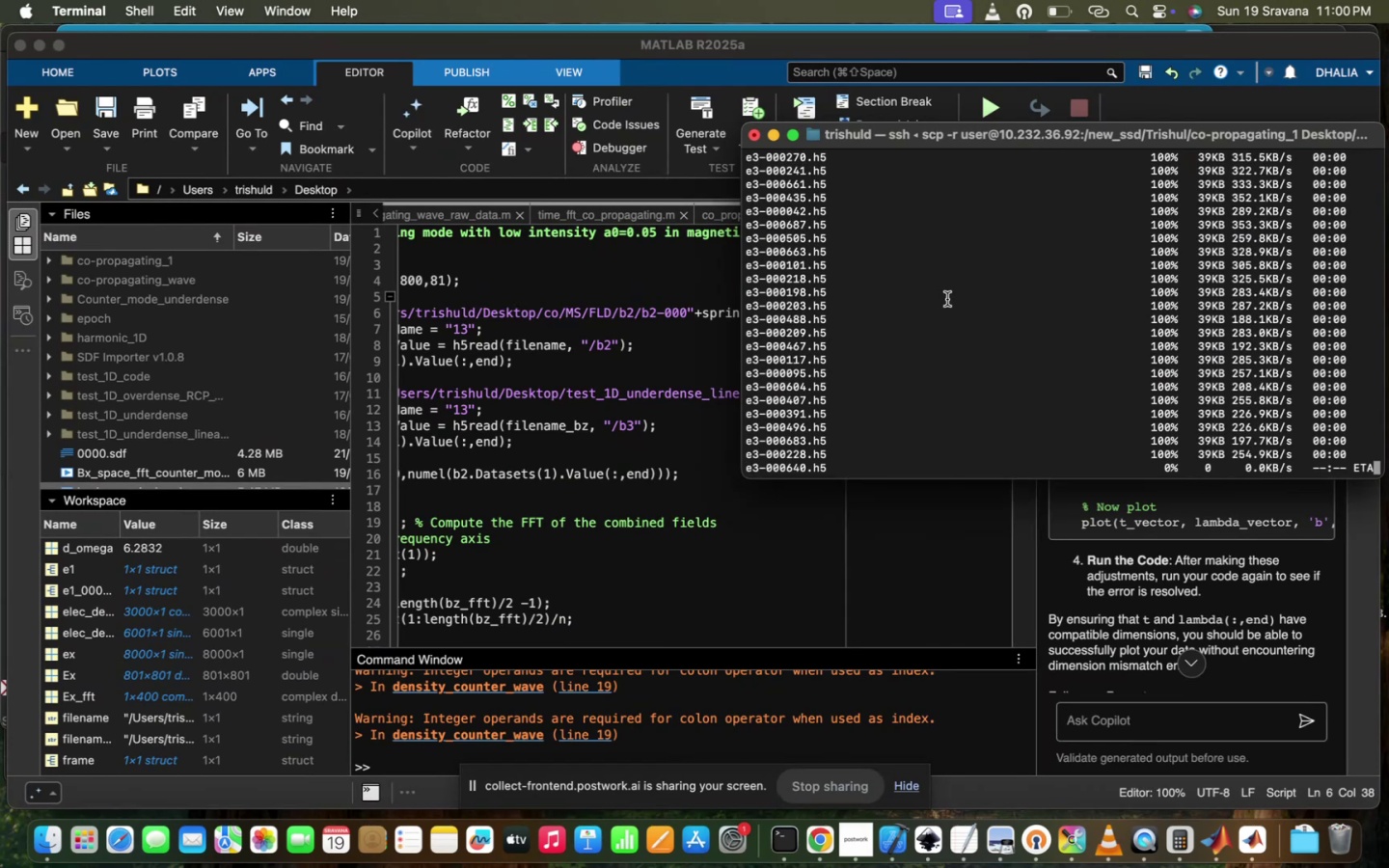 
left_click([1226, 160])
 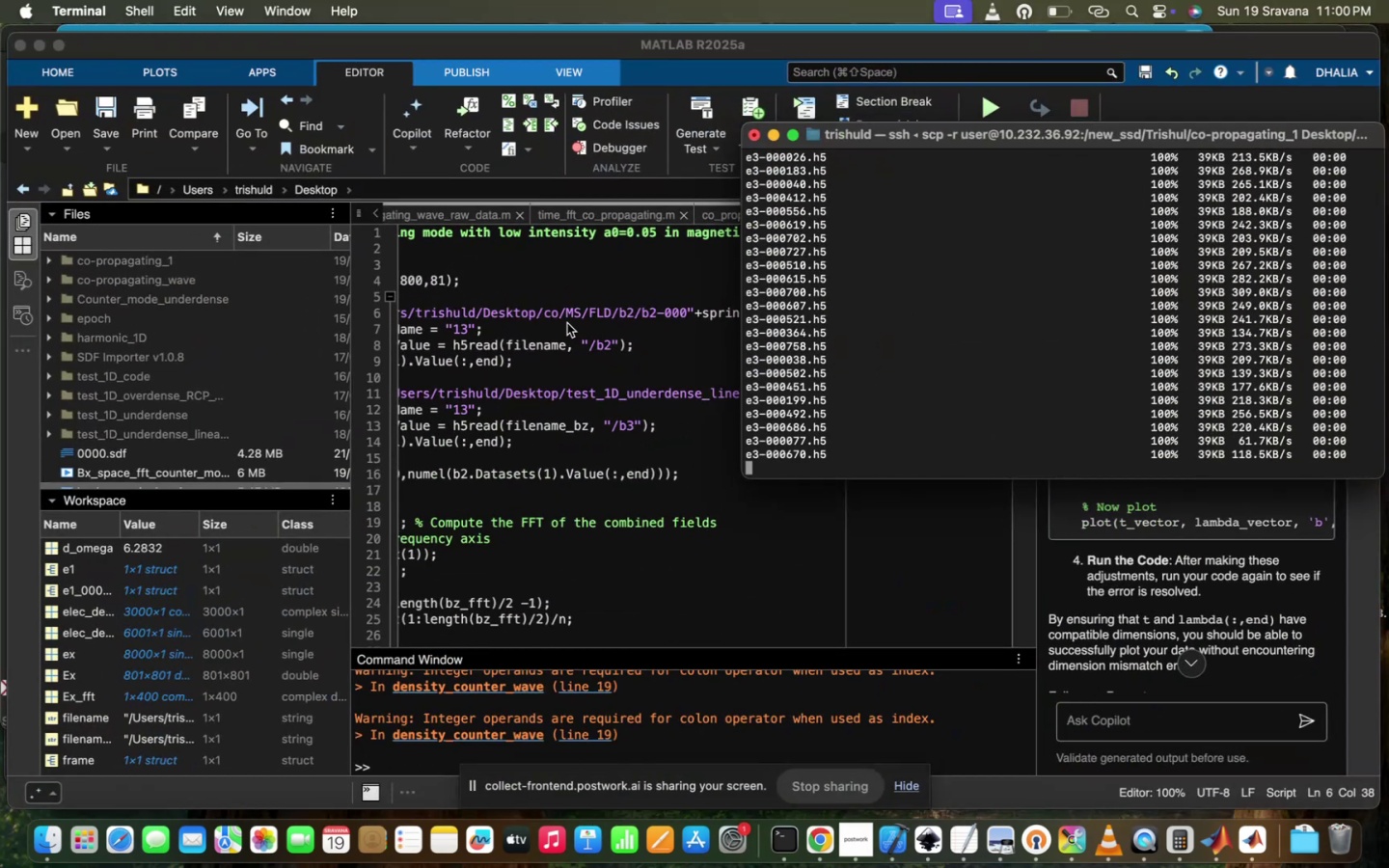 
wait(5.63)
 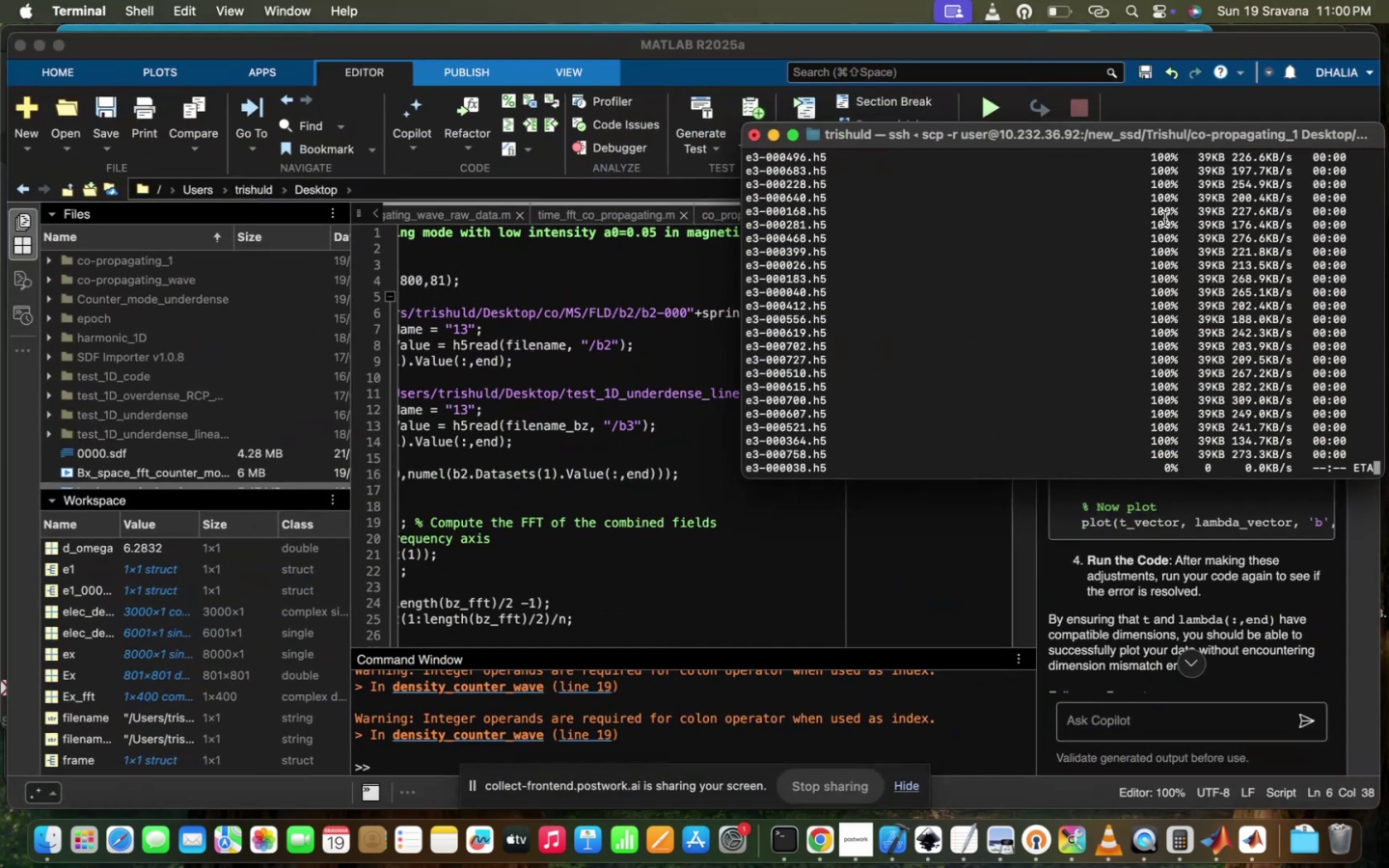 
type(-propaa)
key(Backspace)
type(gating_!)
key(Backspace)
type(1)
 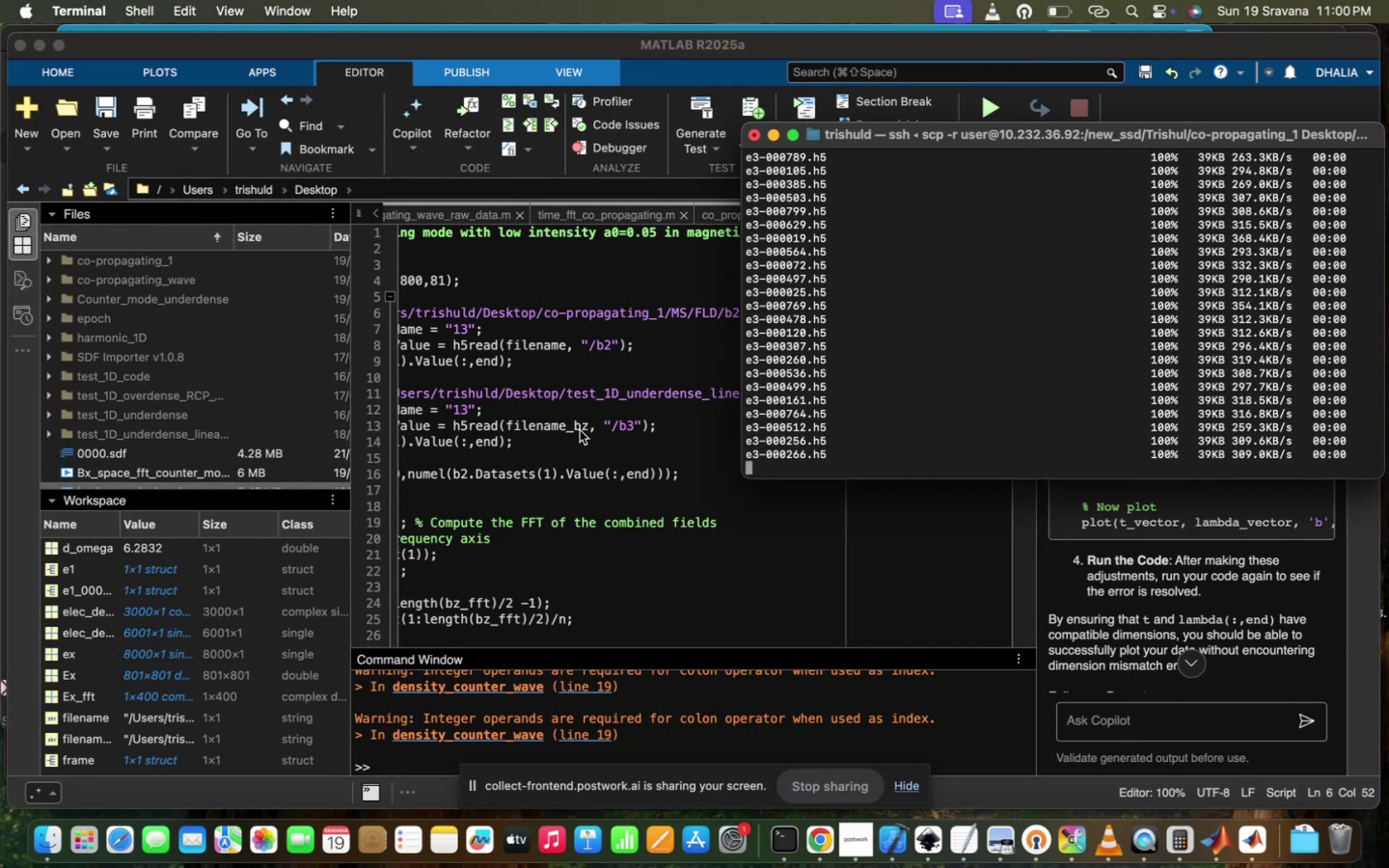 
wait(7.15)
 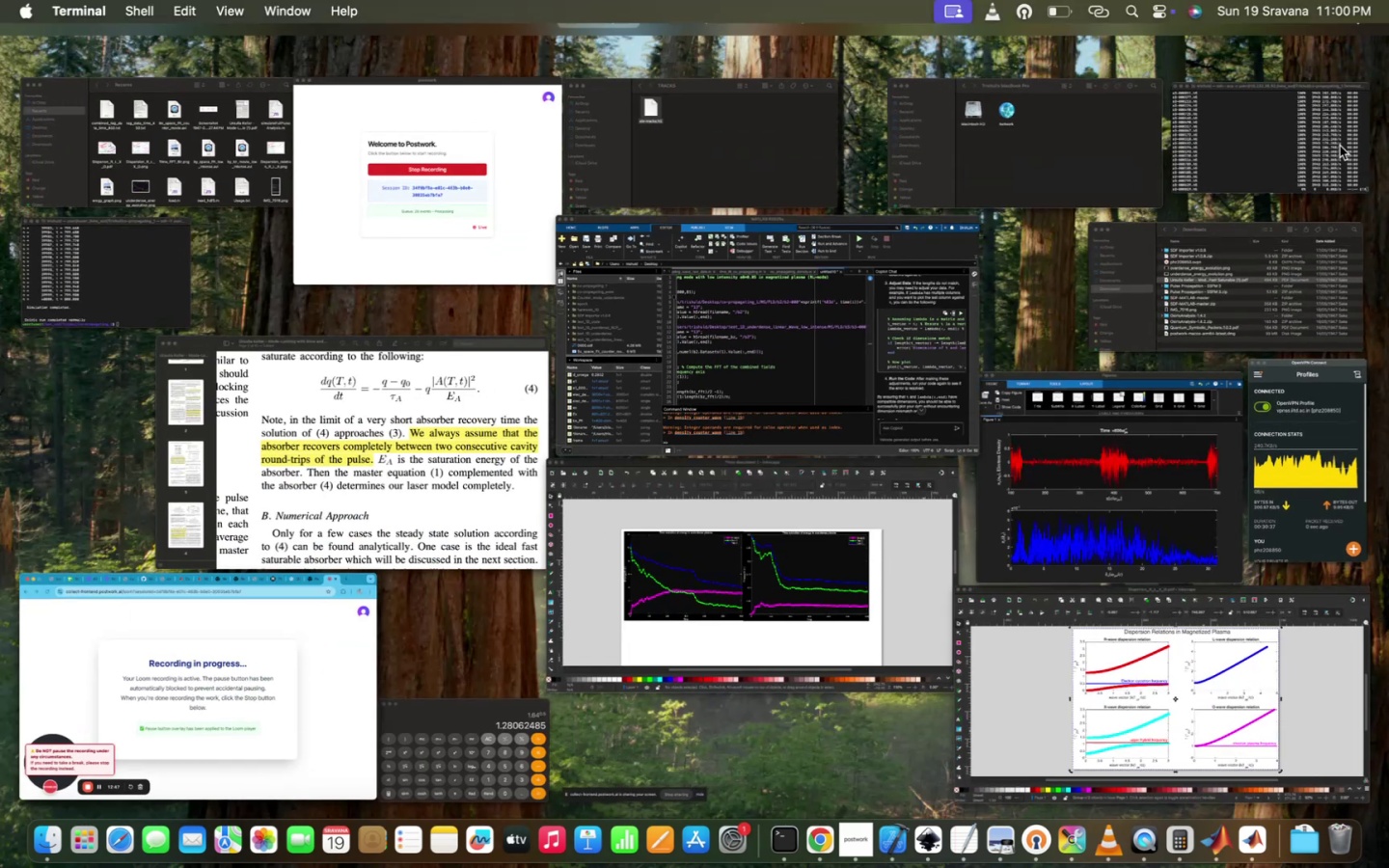 
left_click_drag(start_coordinate=[538, 318], to_coordinate=[578, 318])
 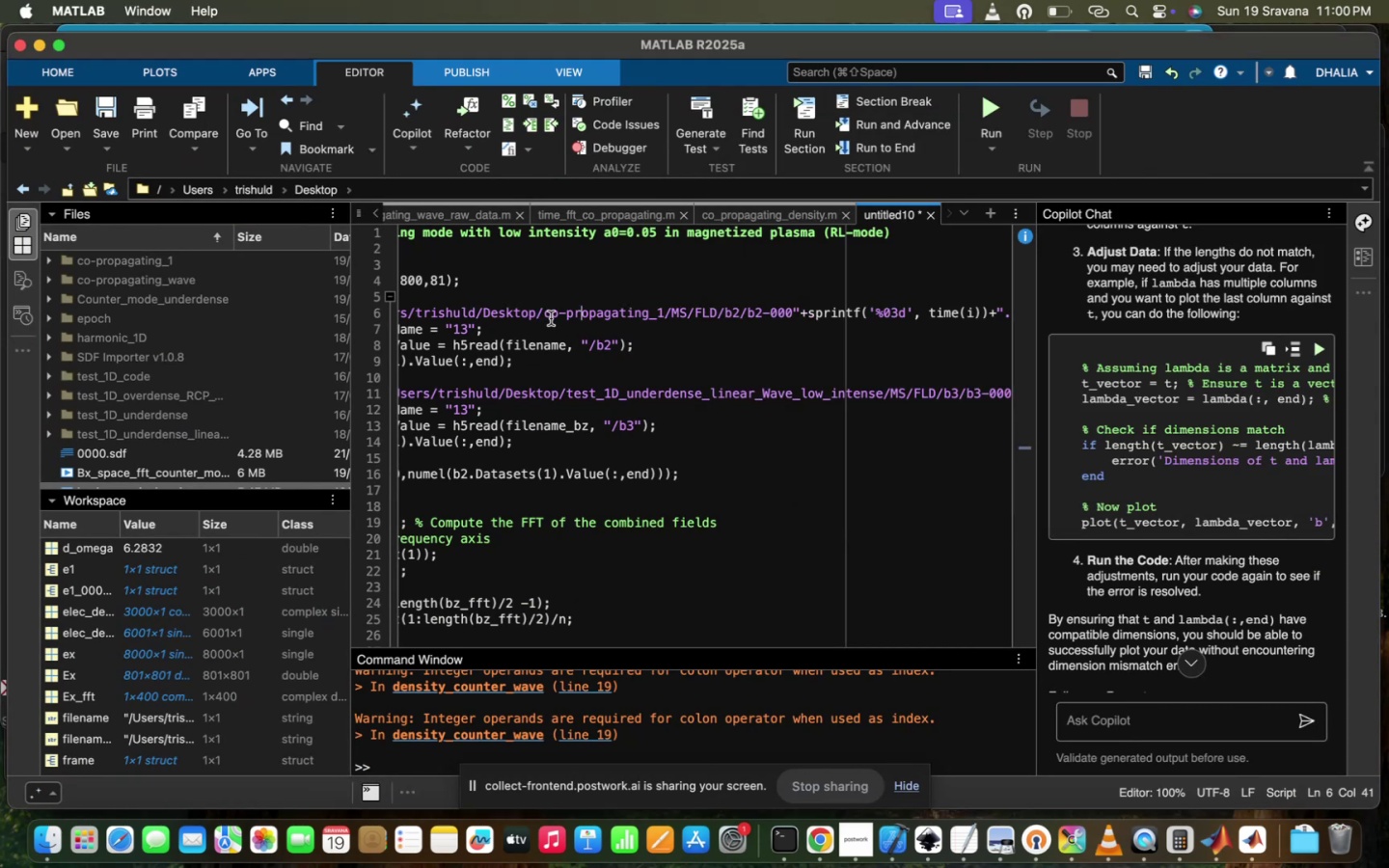 
left_click_drag(start_coordinate=[541, 314], to_coordinate=[667, 312])
 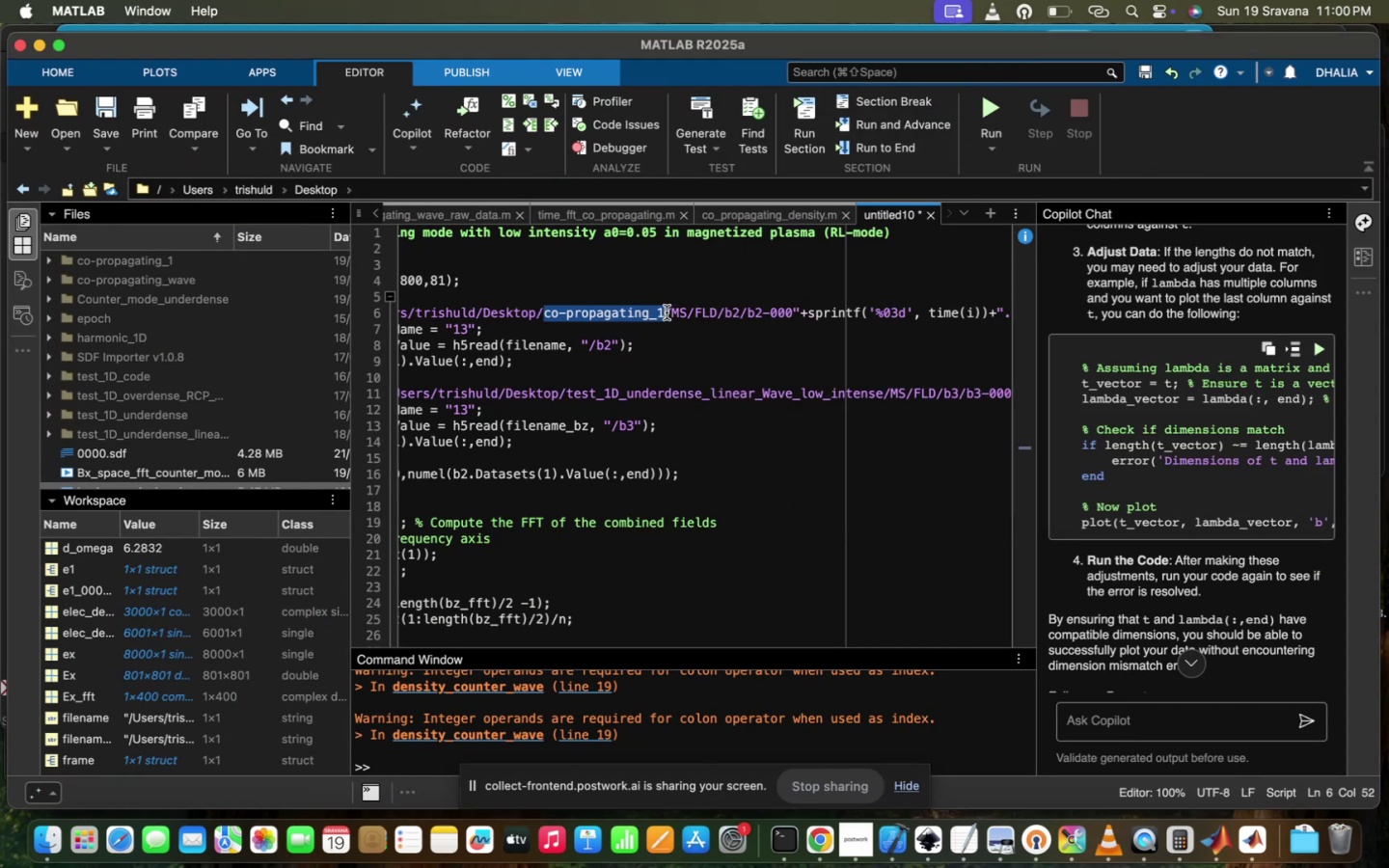 
key(Meta+C)
 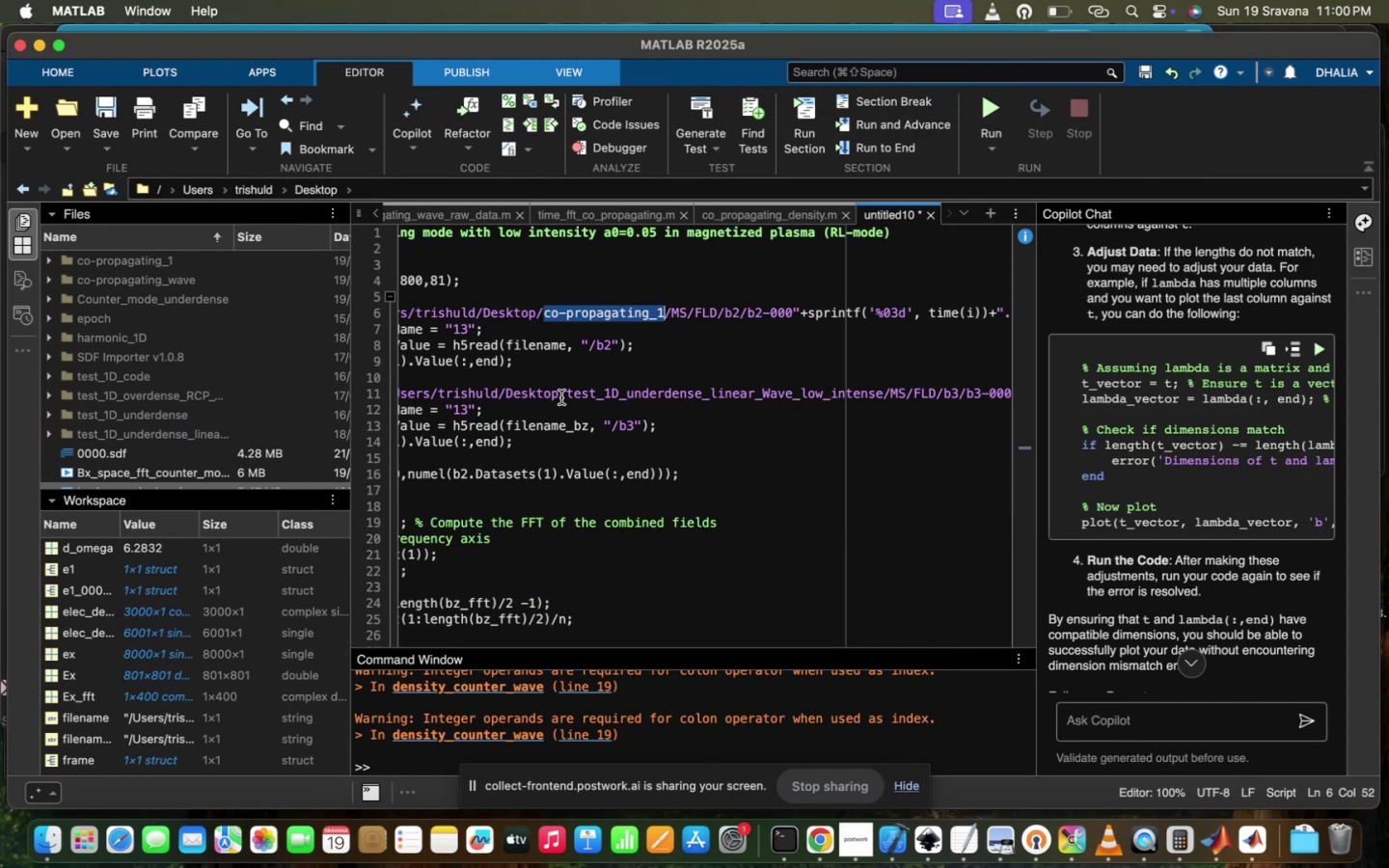 
left_click_drag(start_coordinate=[568, 397], to_coordinate=[884, 394])
 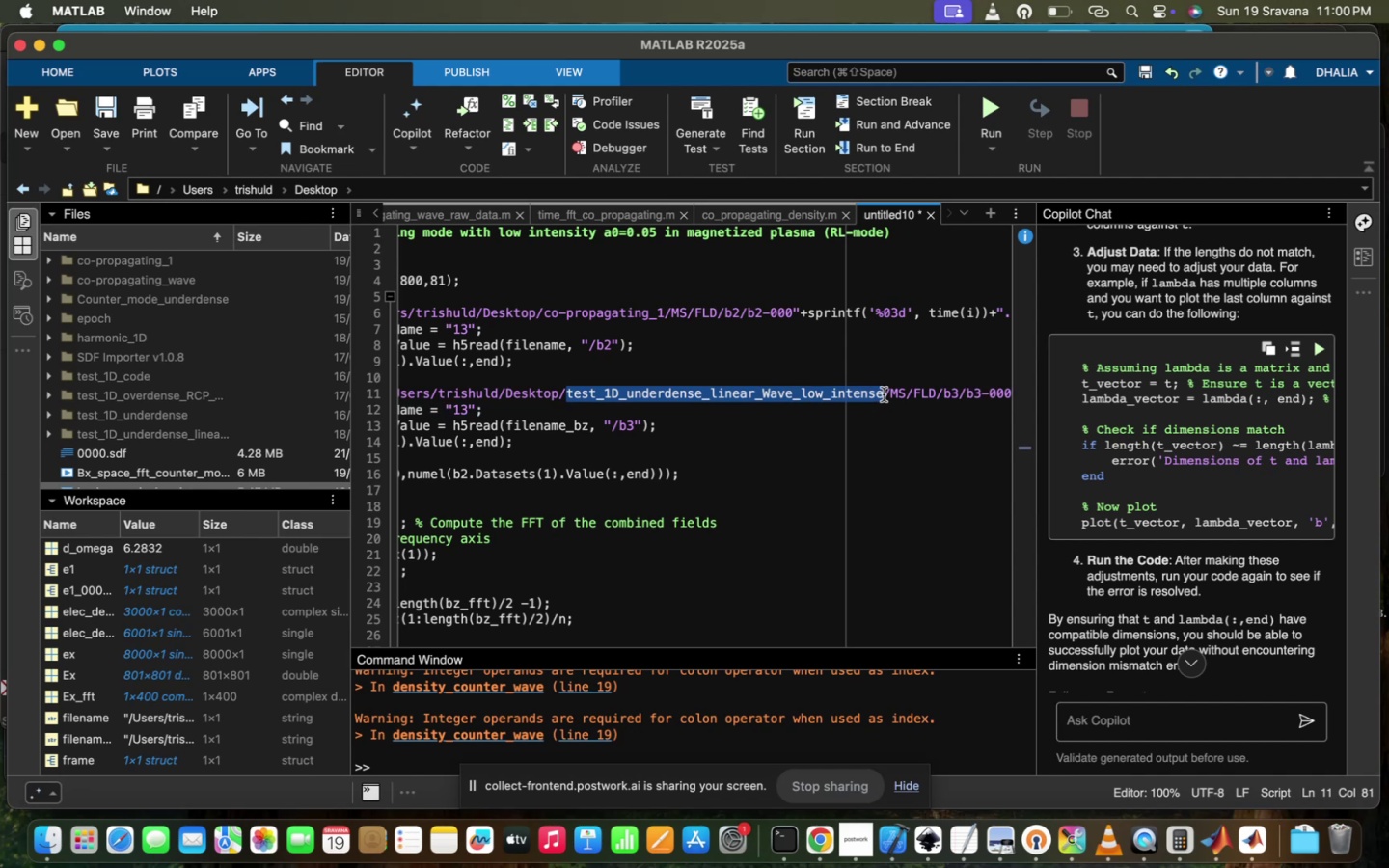 
key(Meta+CommandLeft)
 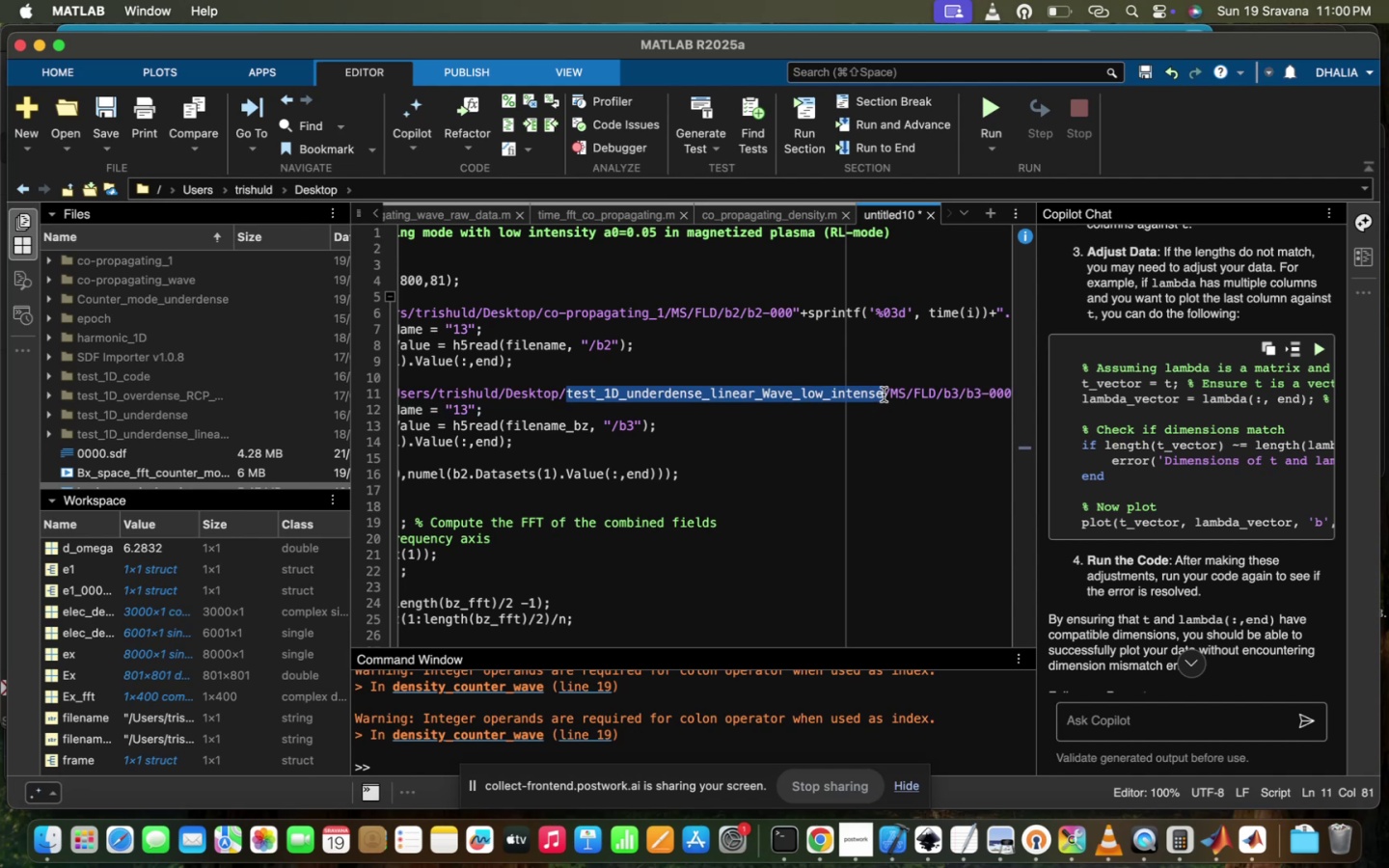 
key(Meta+V)
 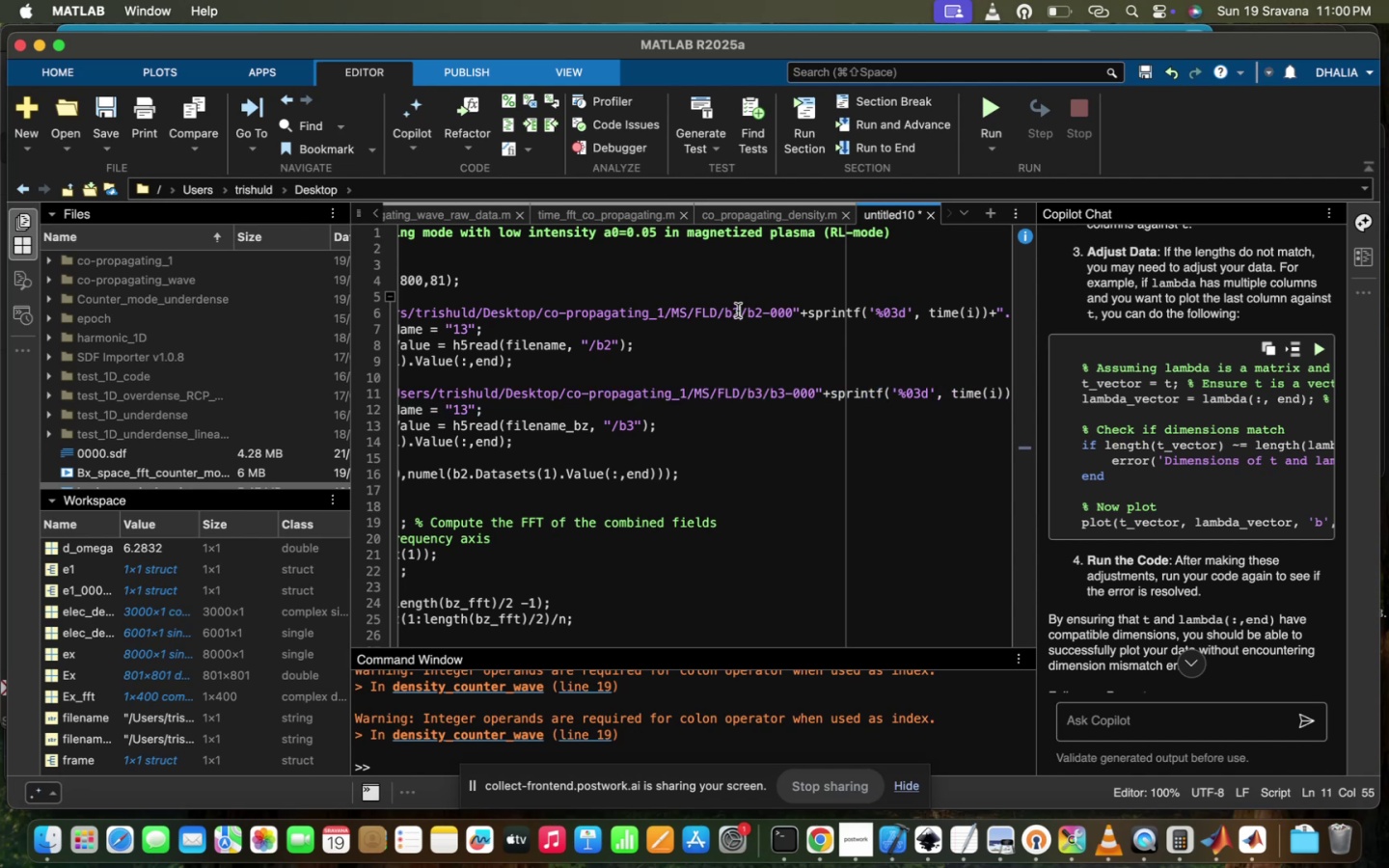 
key(ArrowLeft)
 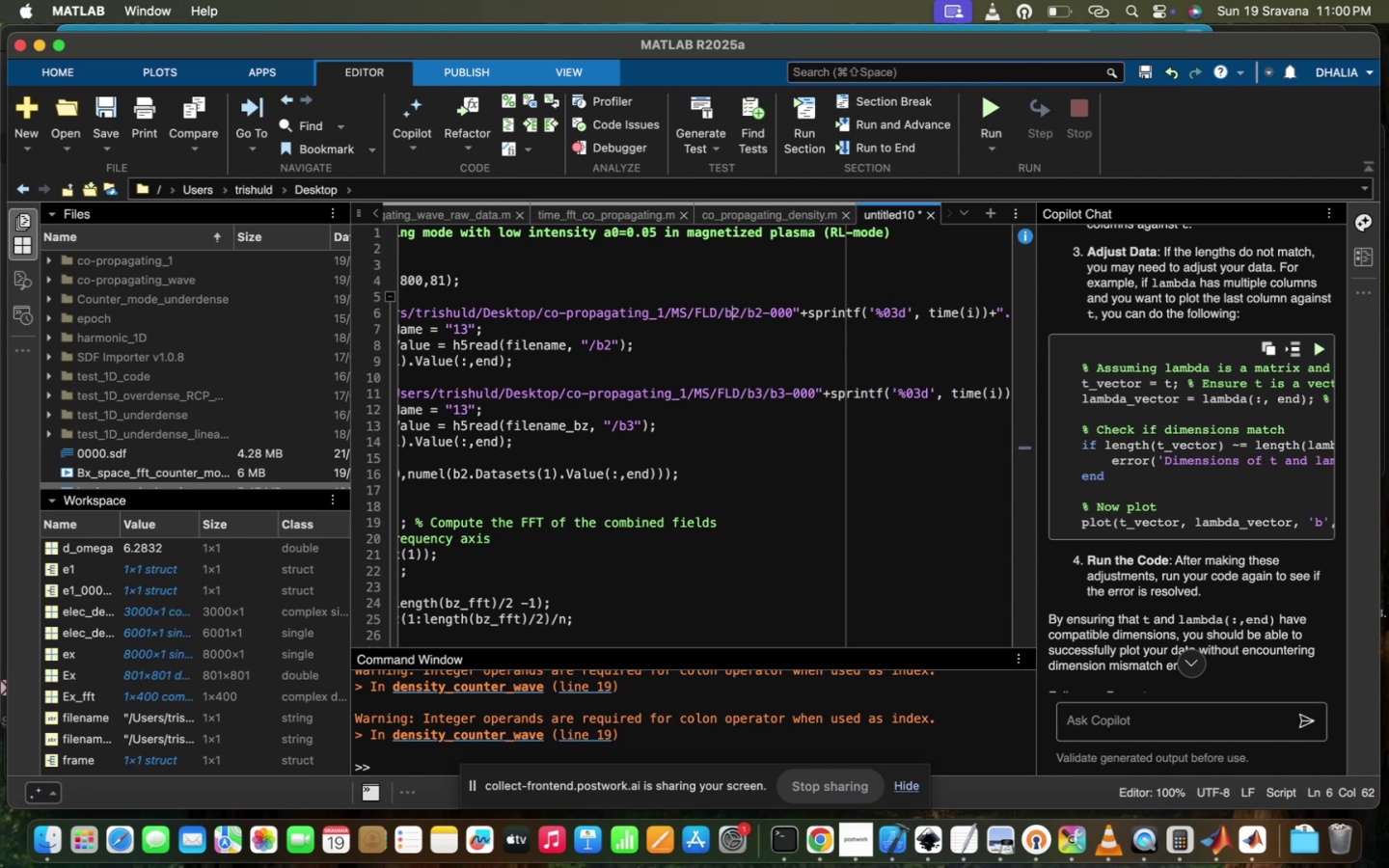 
key(E)
 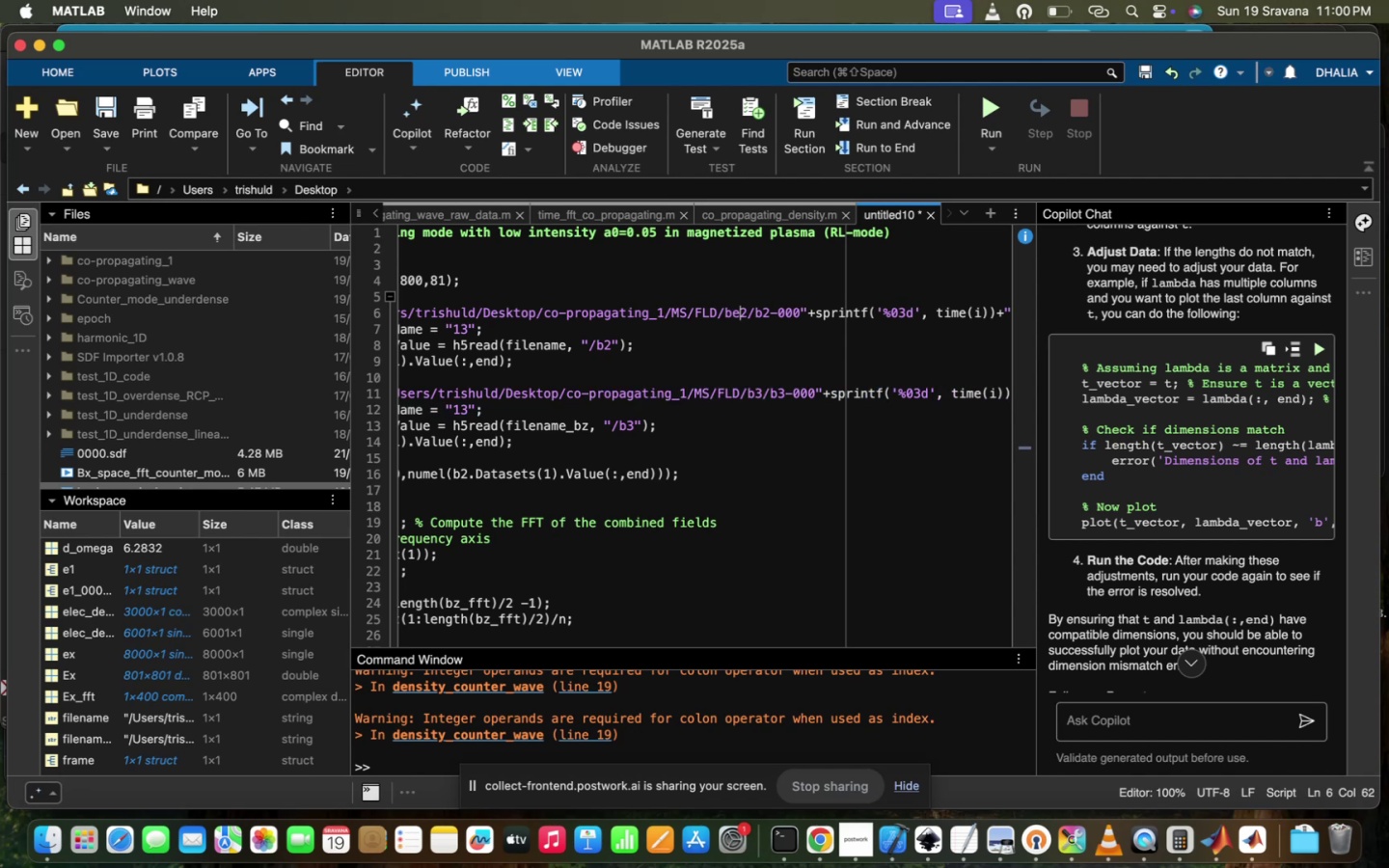 
key(Backspace)
 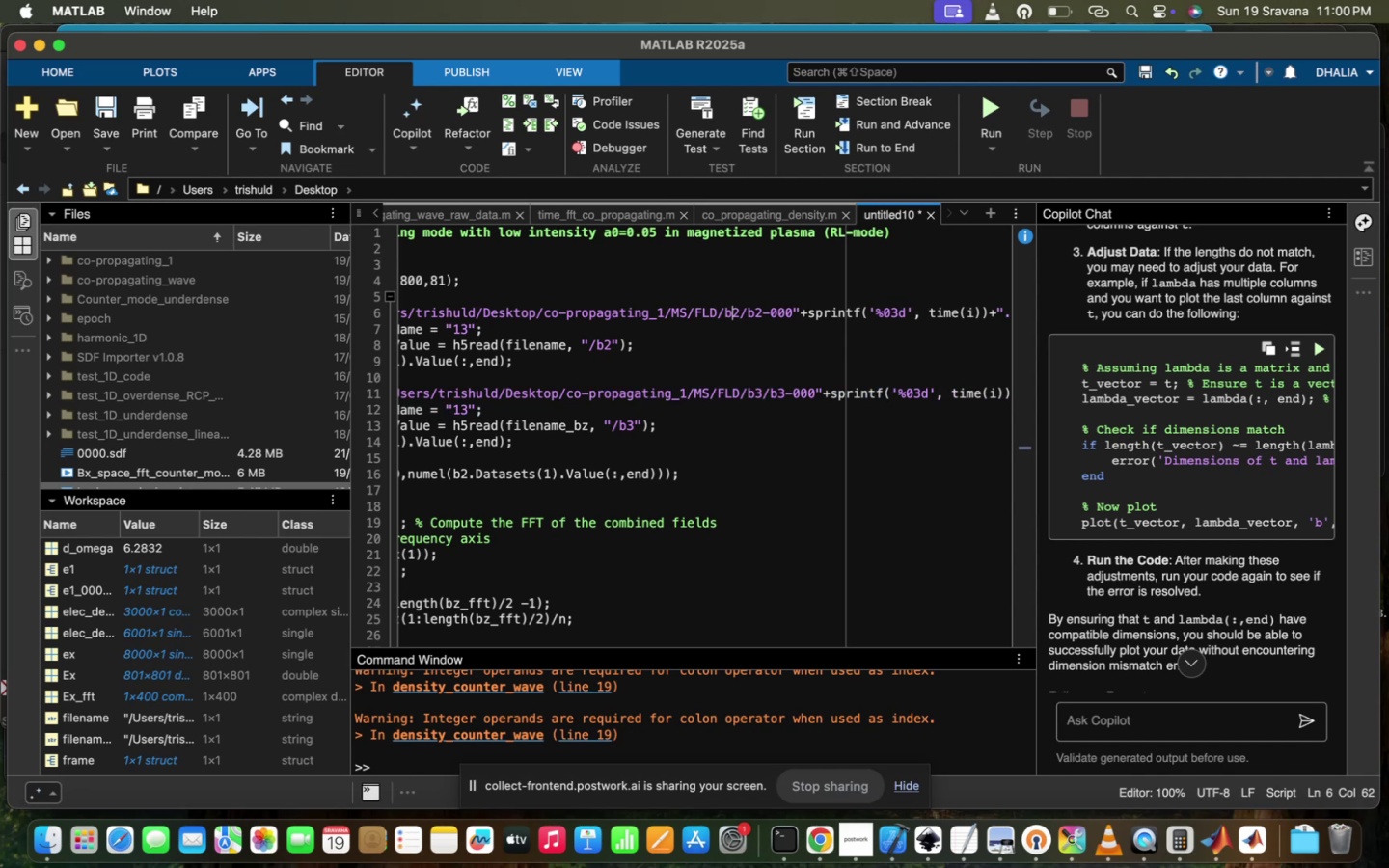 
key(E)
 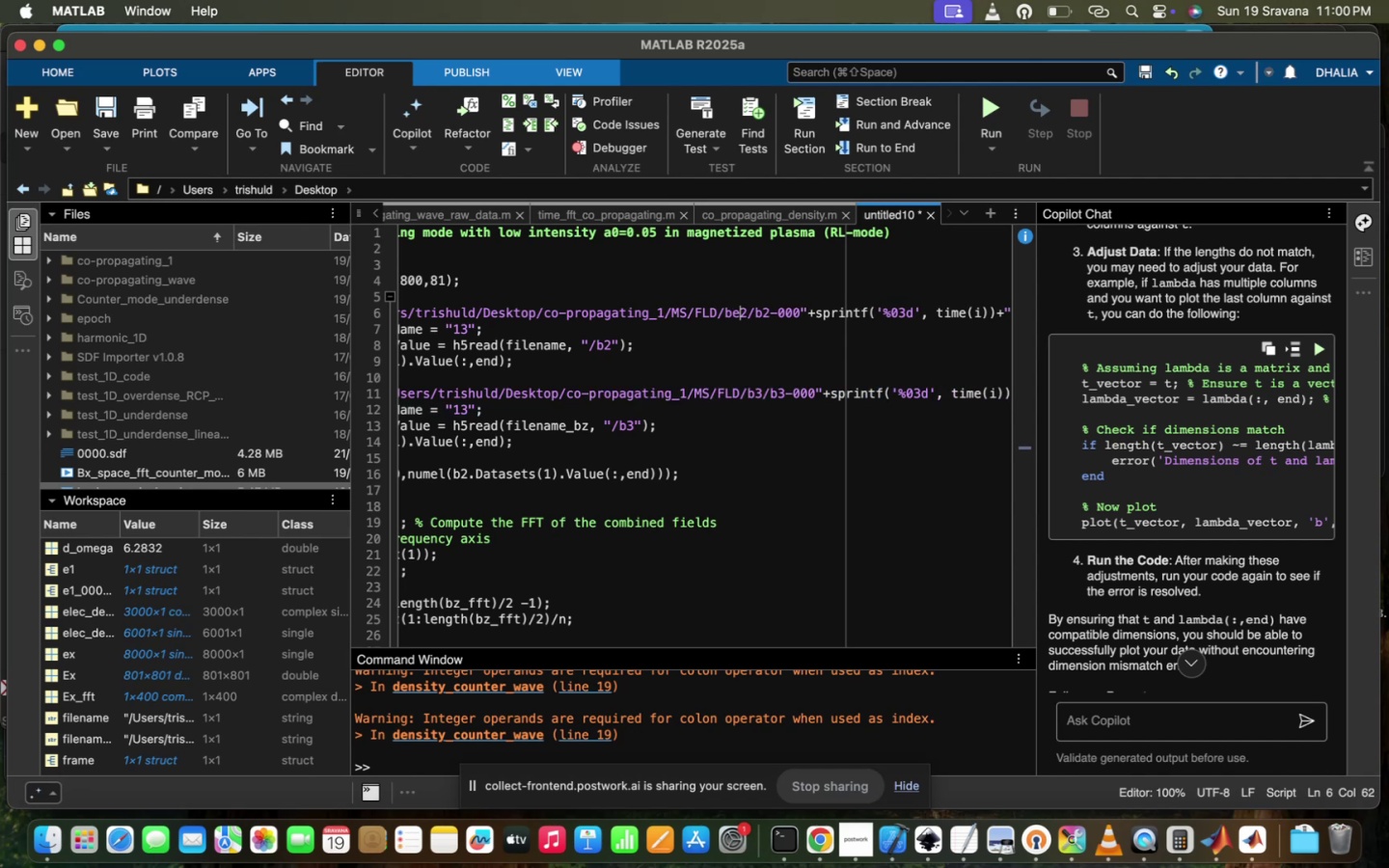 
key(Backspace)
 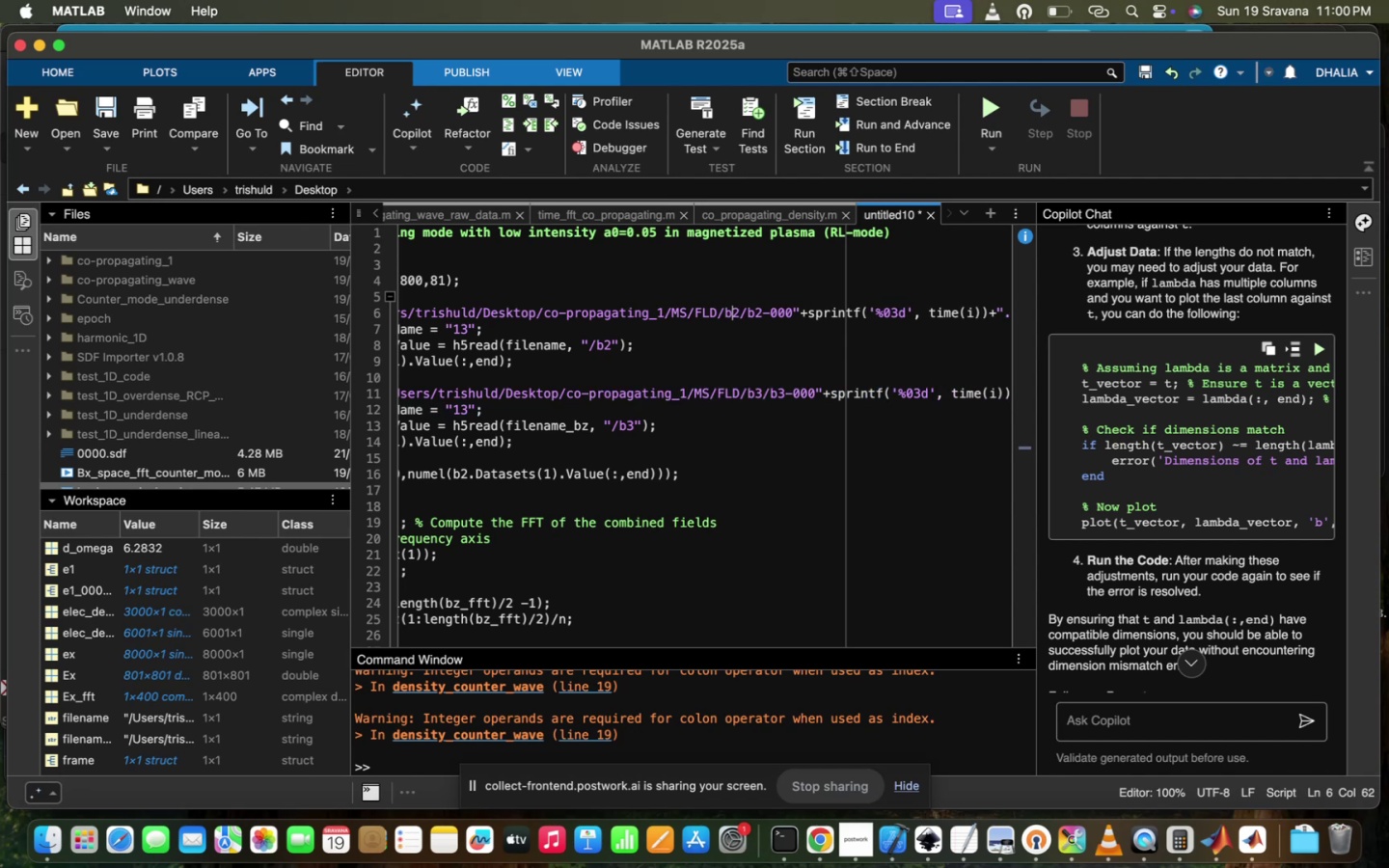 
key(Backspace)
 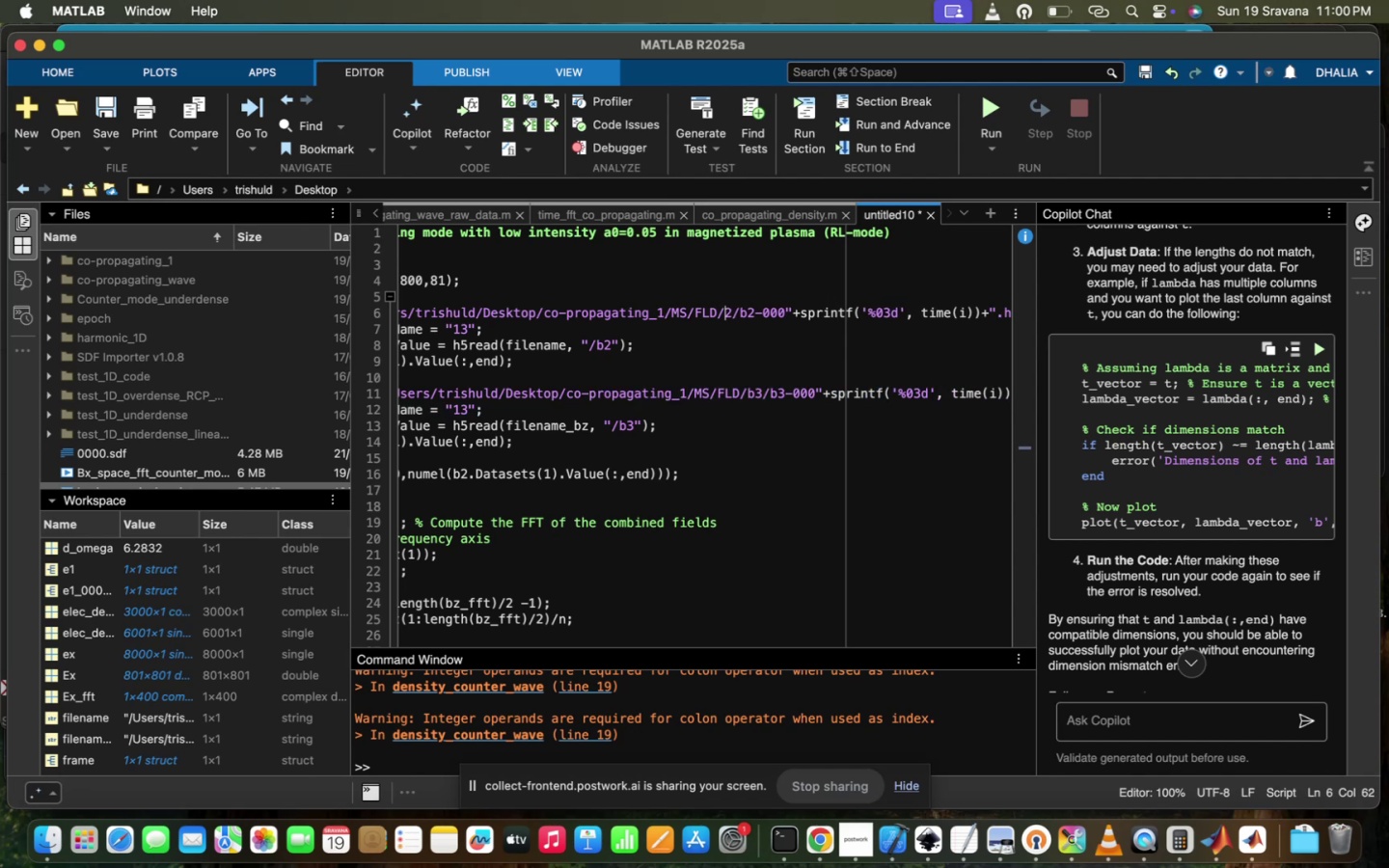 
key(E)
 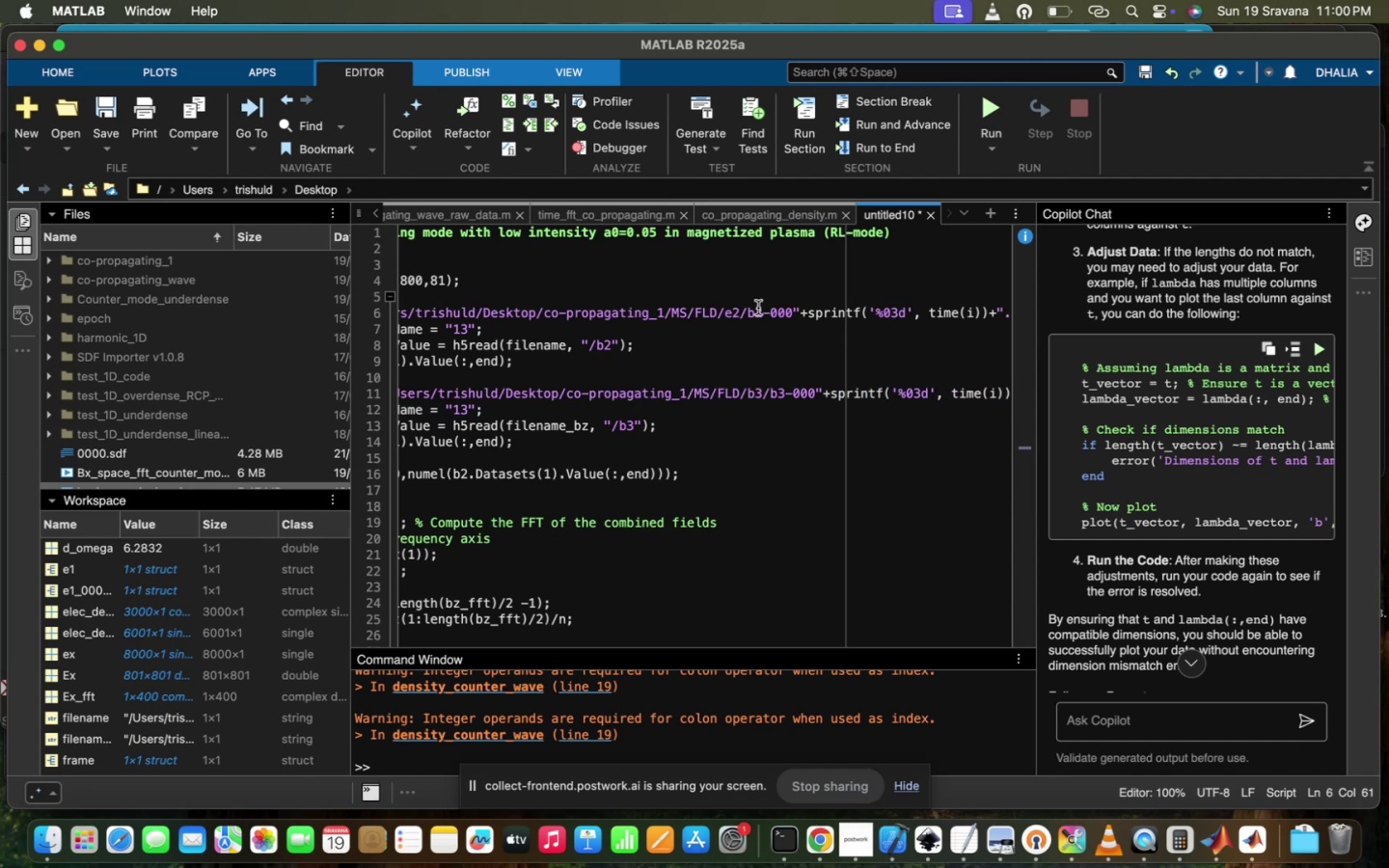 
left_click([751, 314])
 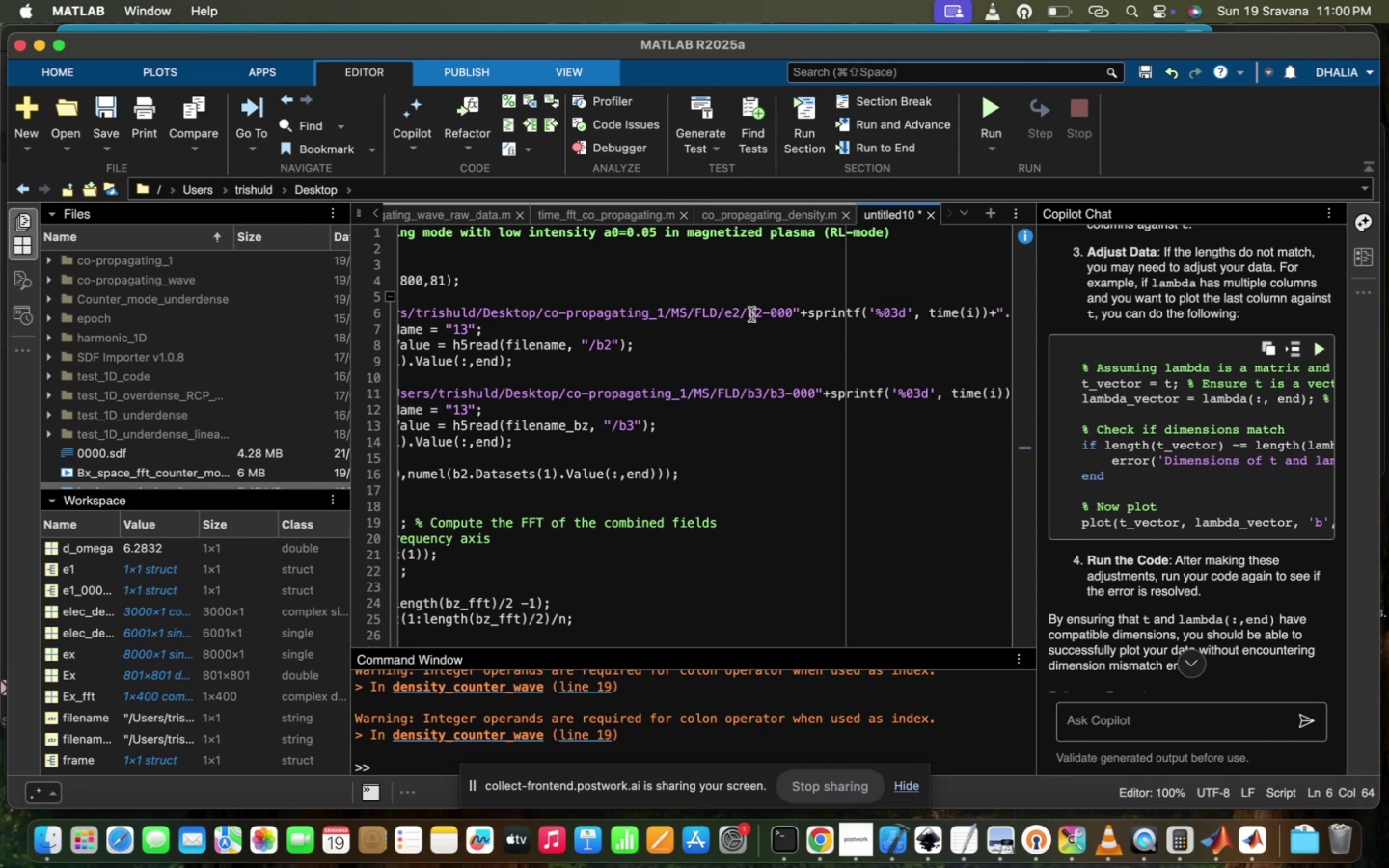 
key(Backspace)
 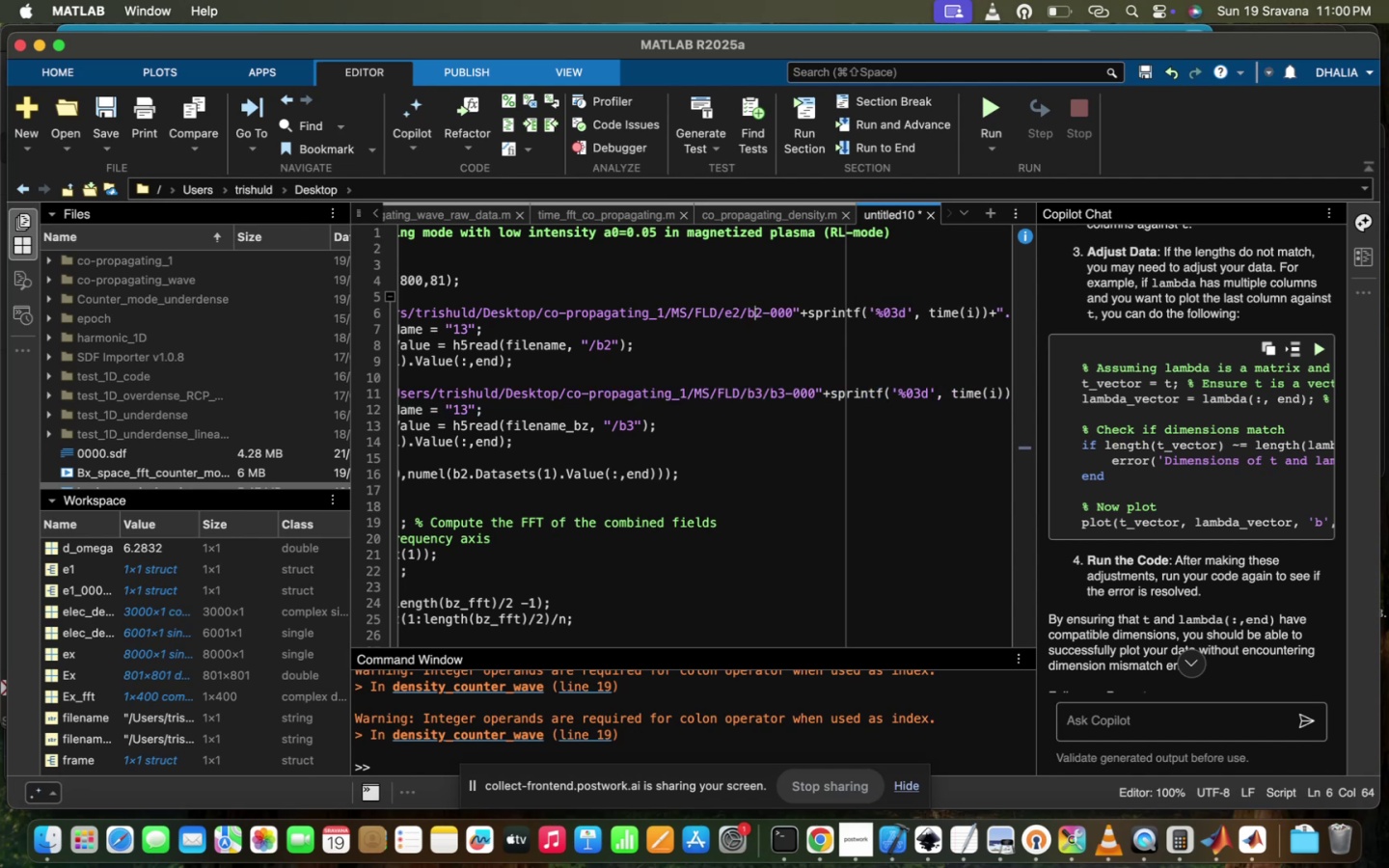 
key(E)
 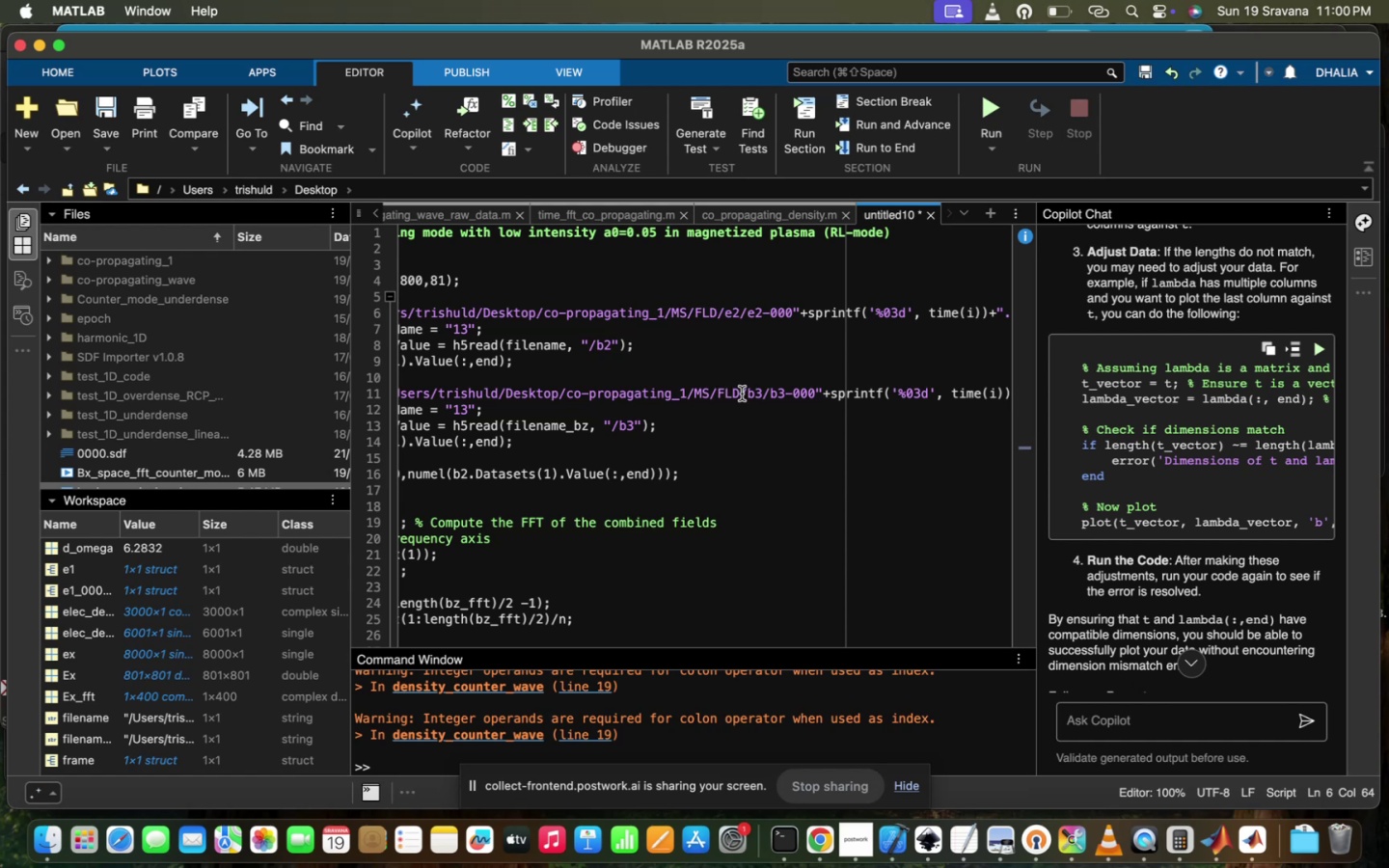 
left_click([756, 394])
 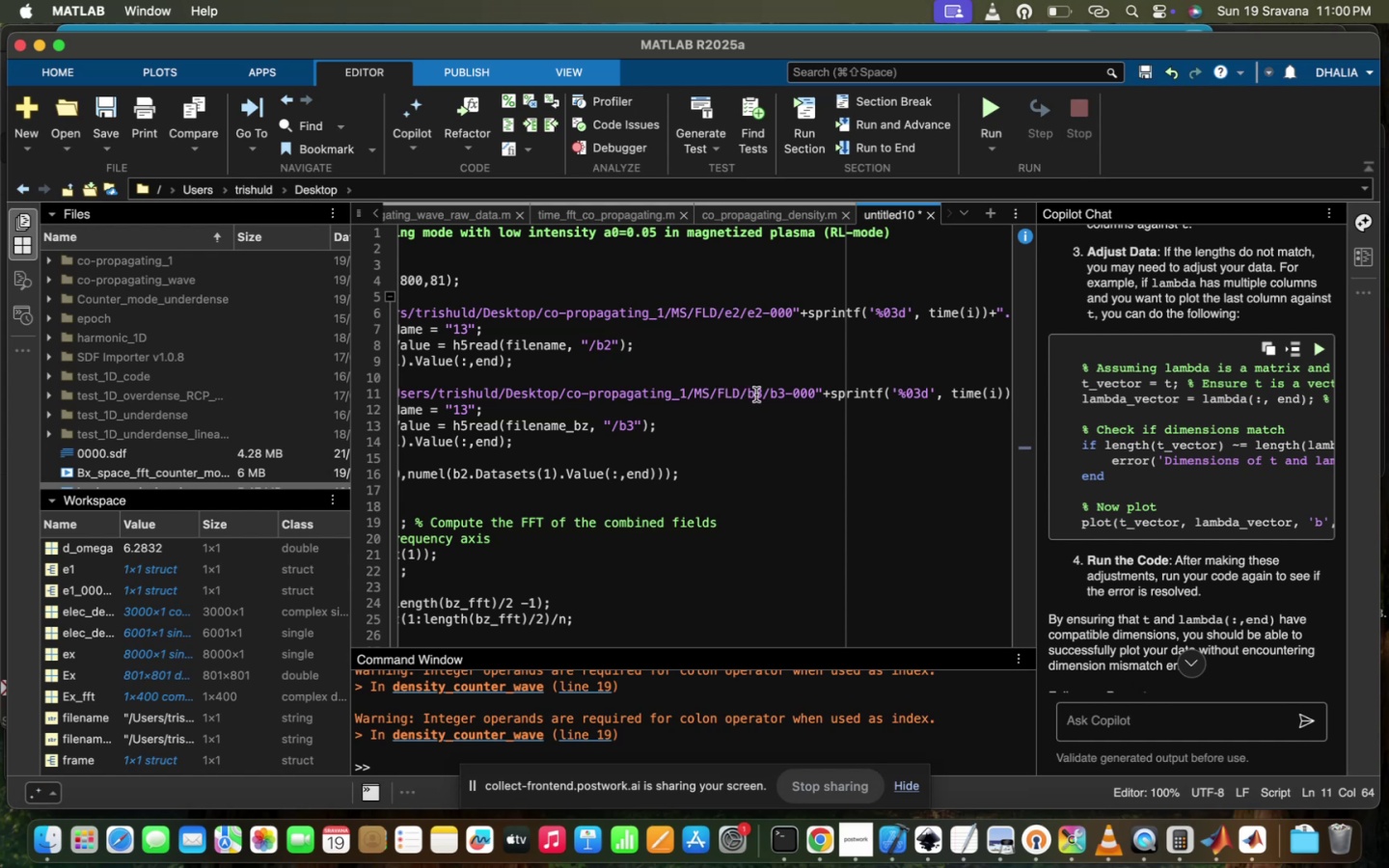 
key(Backspace)
 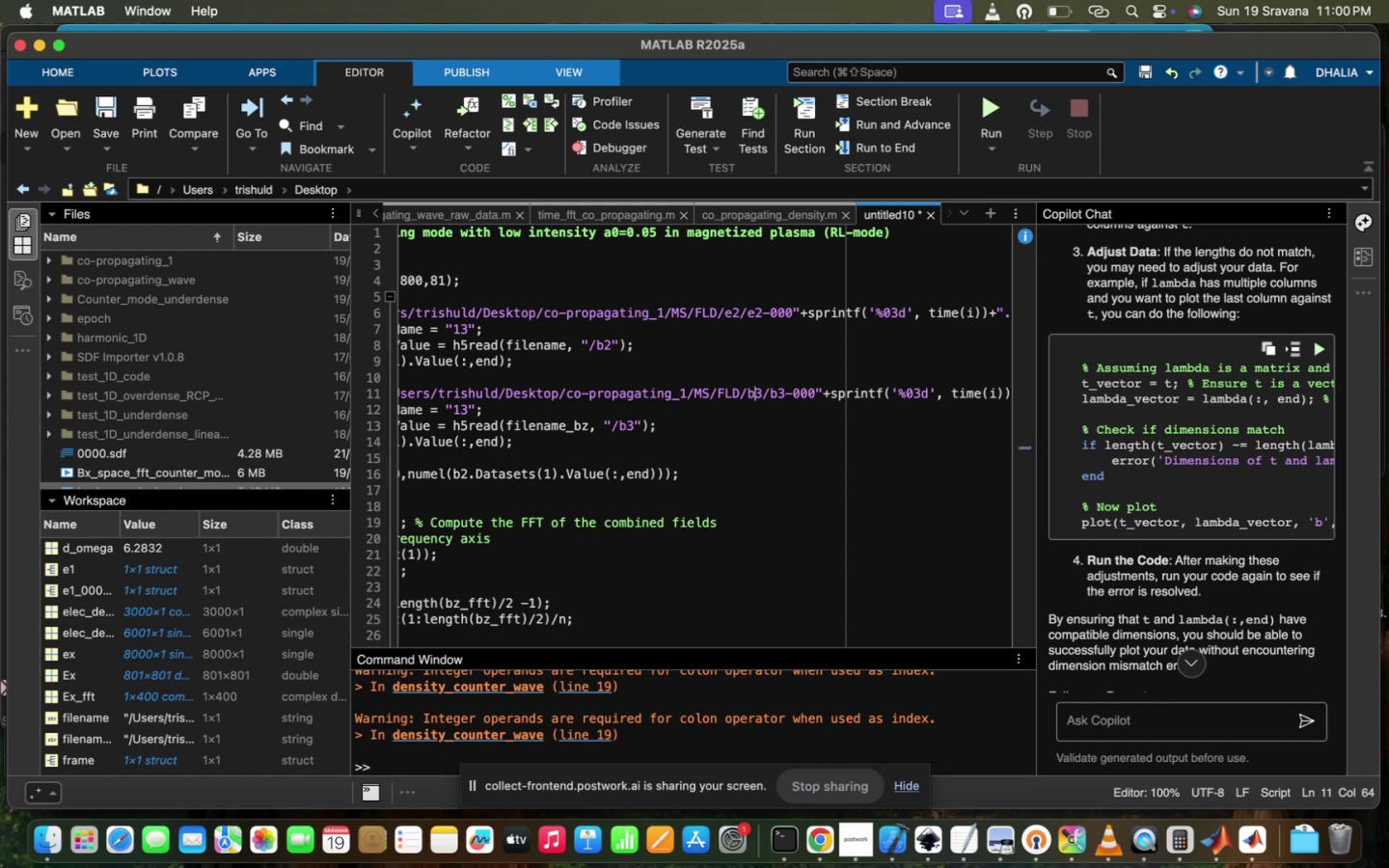 
key(E)
 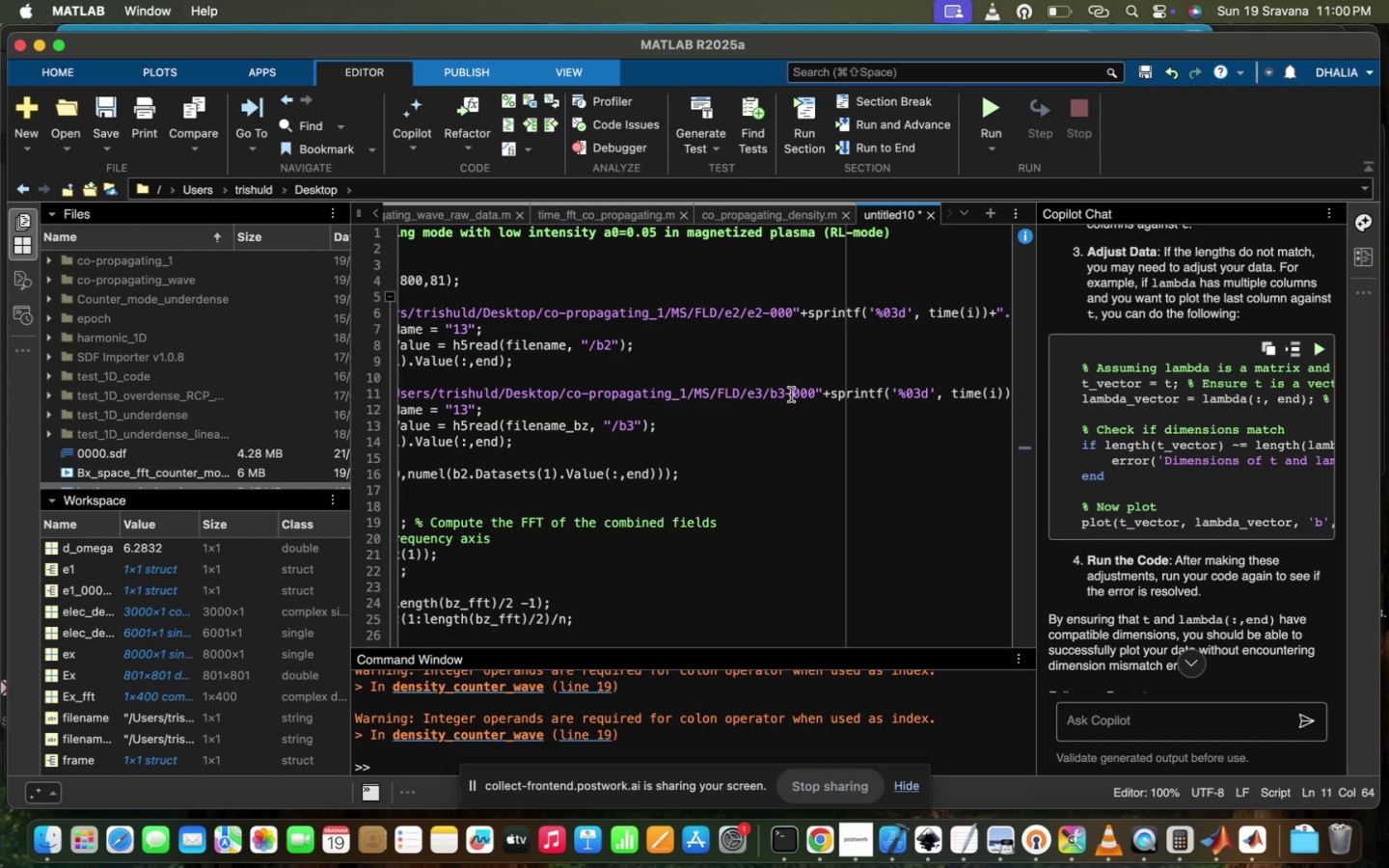 
left_click([776, 393])
 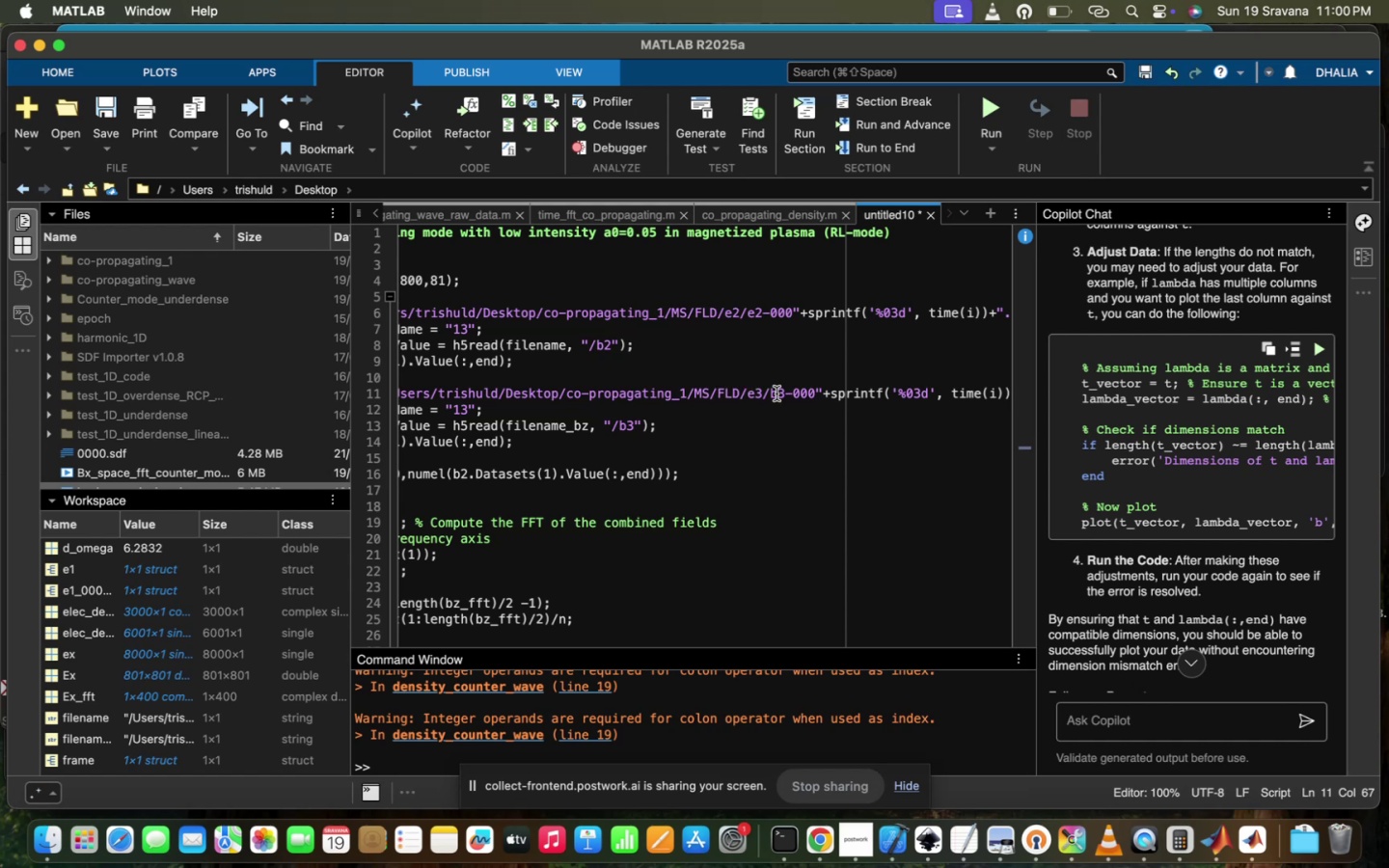 
key(Backspace)
 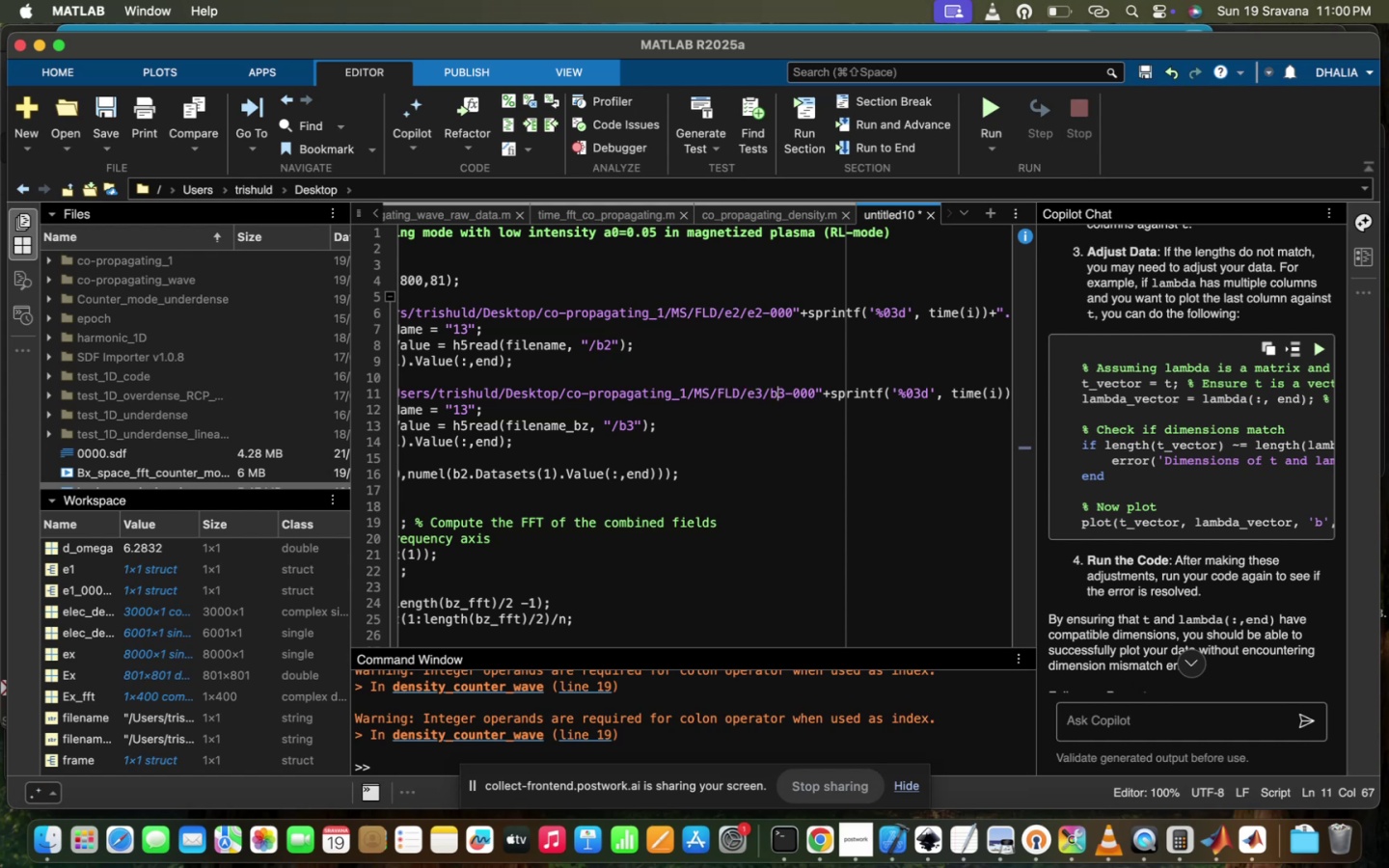 
key(E)
 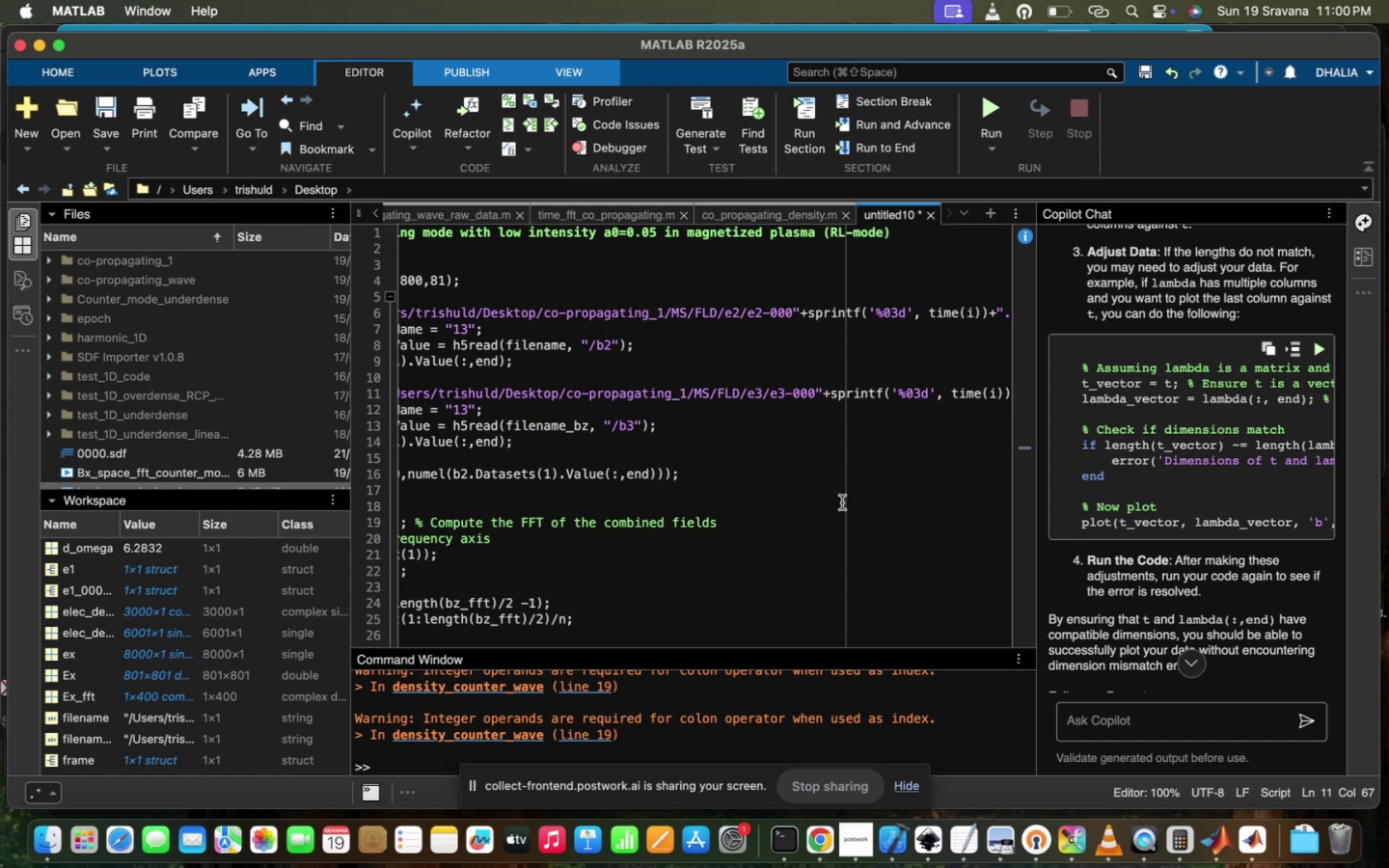 
scroll: coordinate [842, 505], scroll_direction: down, amount: 12.0
 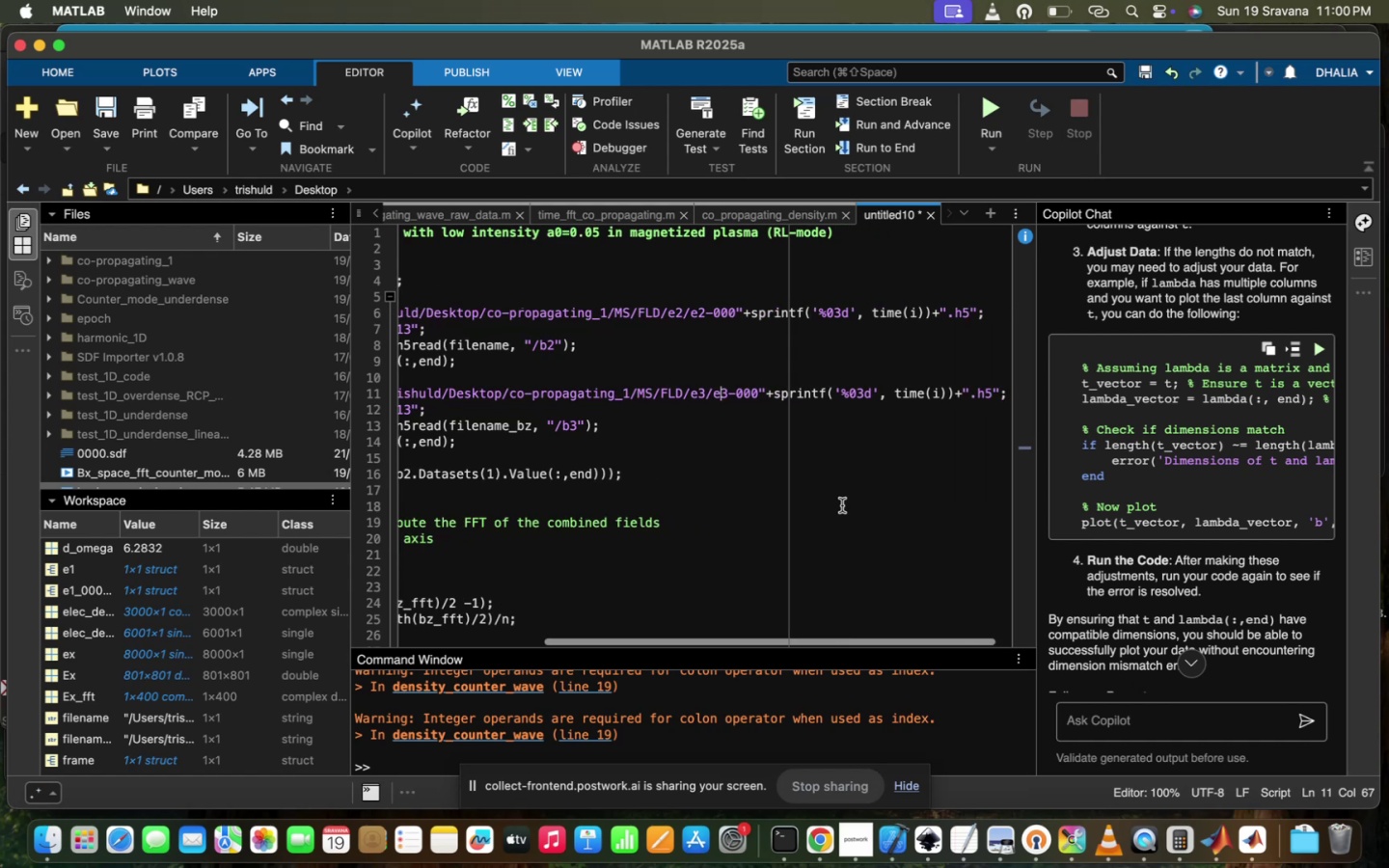 
scroll: coordinate [842, 505], scroll_direction: up, amount: 90.0
 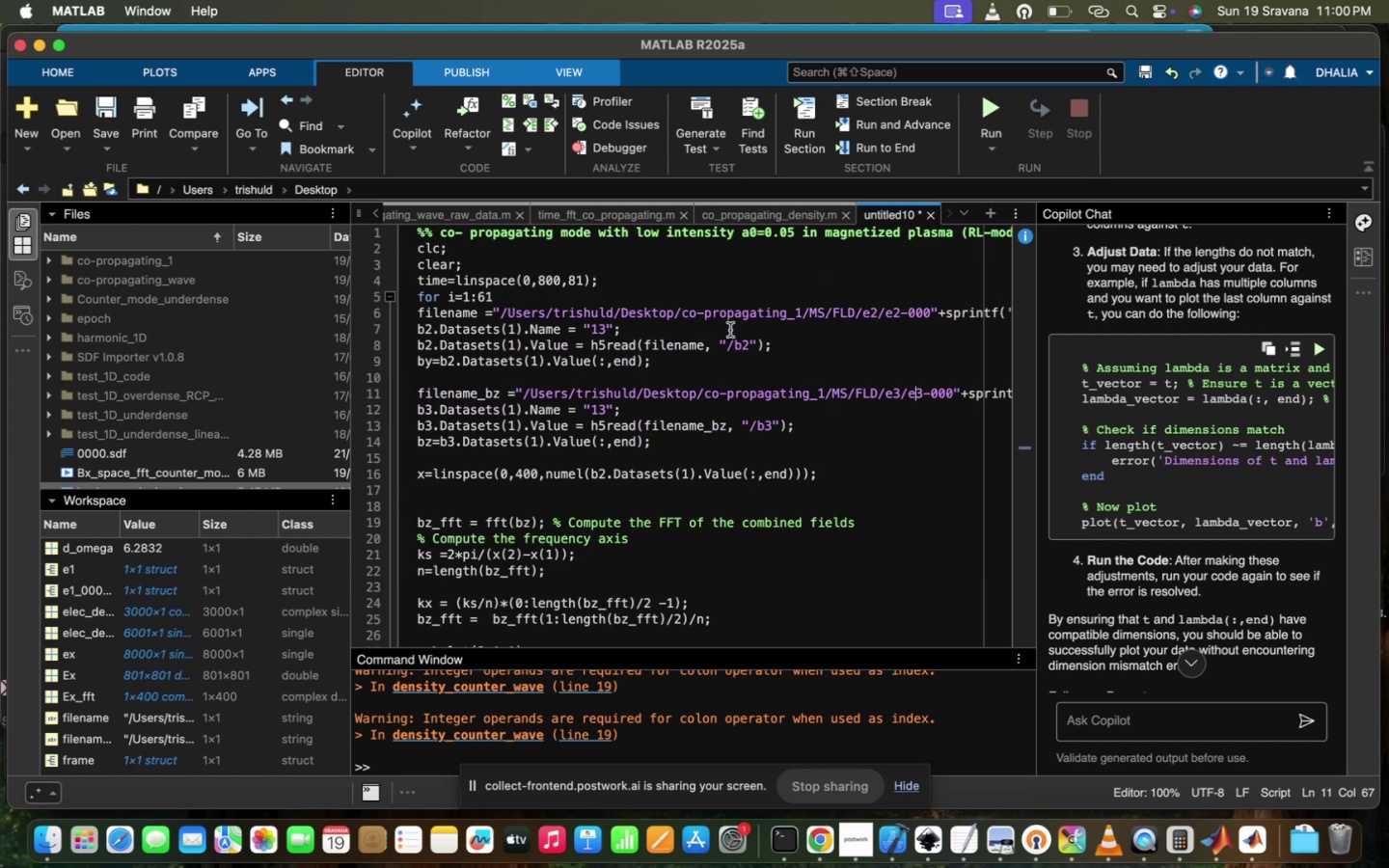 
left_click([742, 339])
 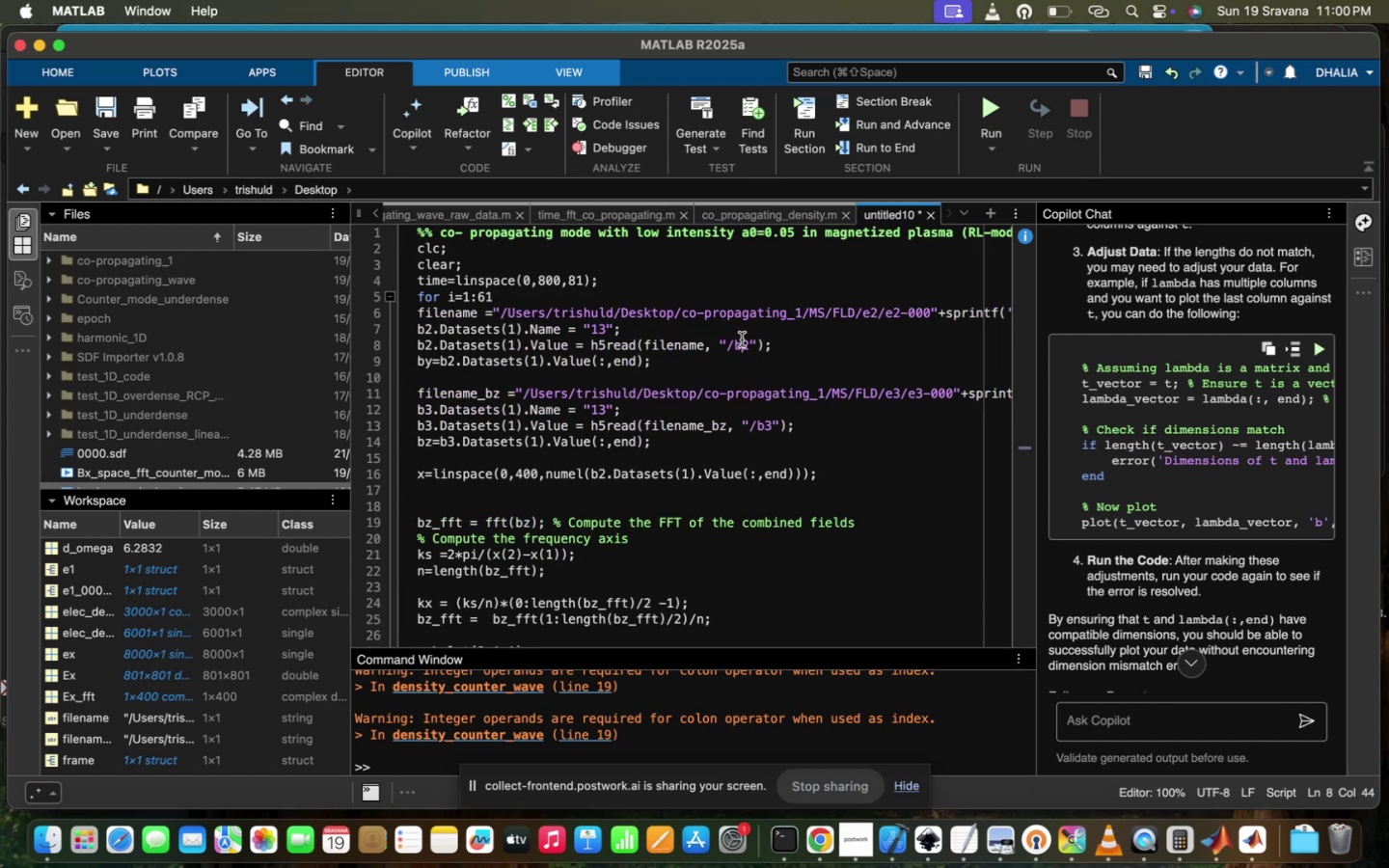 
key(Backspace)
 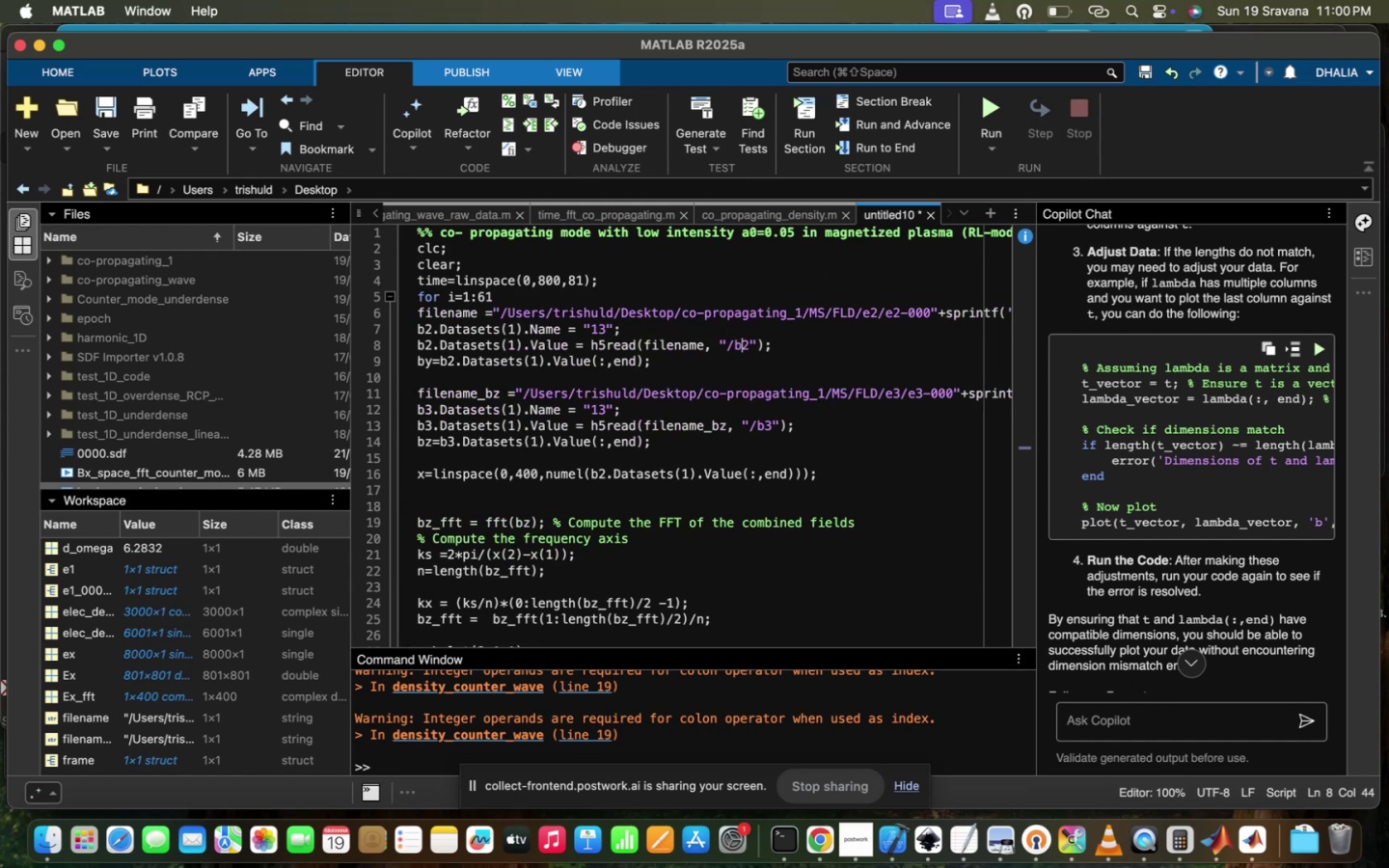 
key(E)
 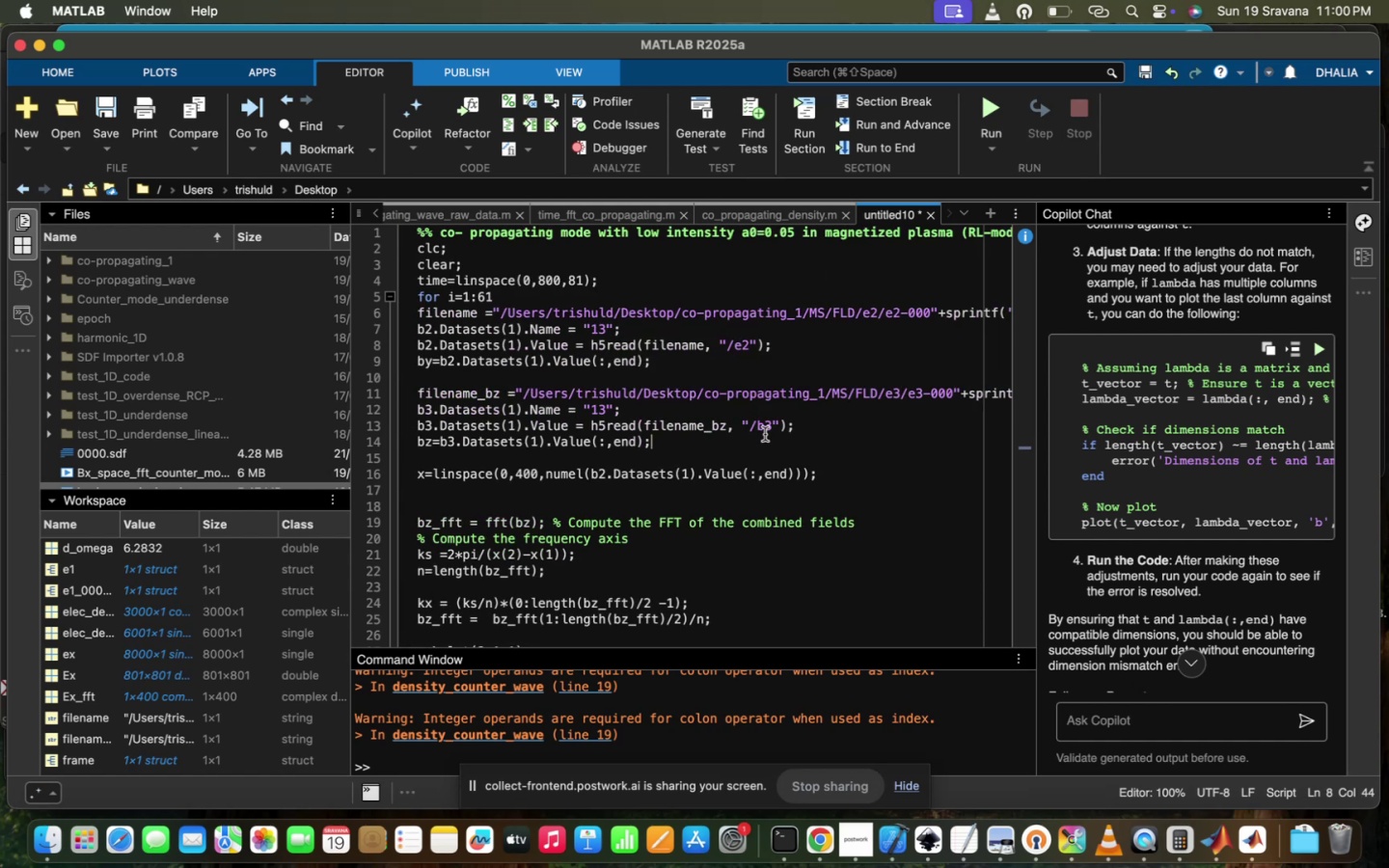 
double_click([765, 427])
 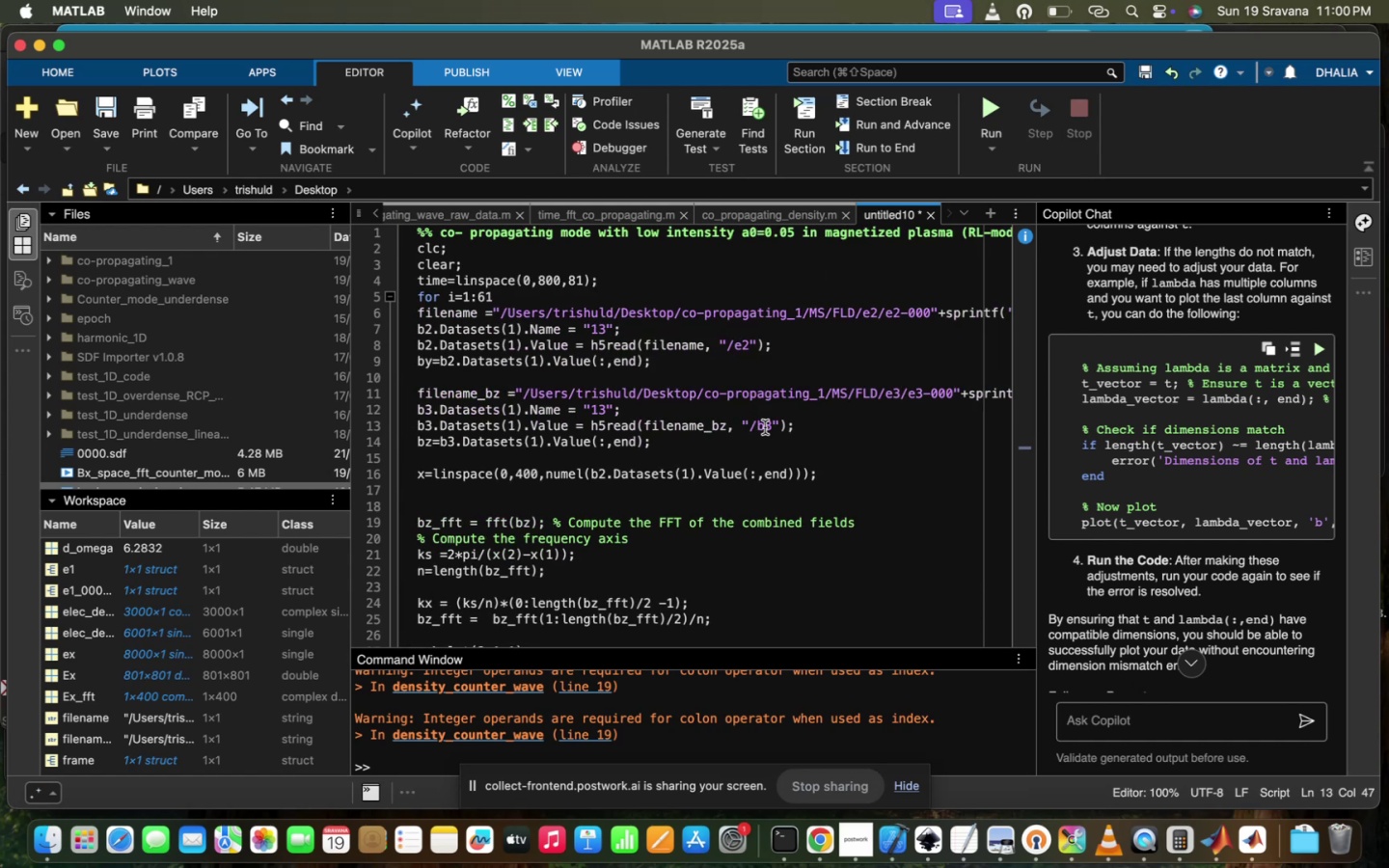 
key(Backspace)
 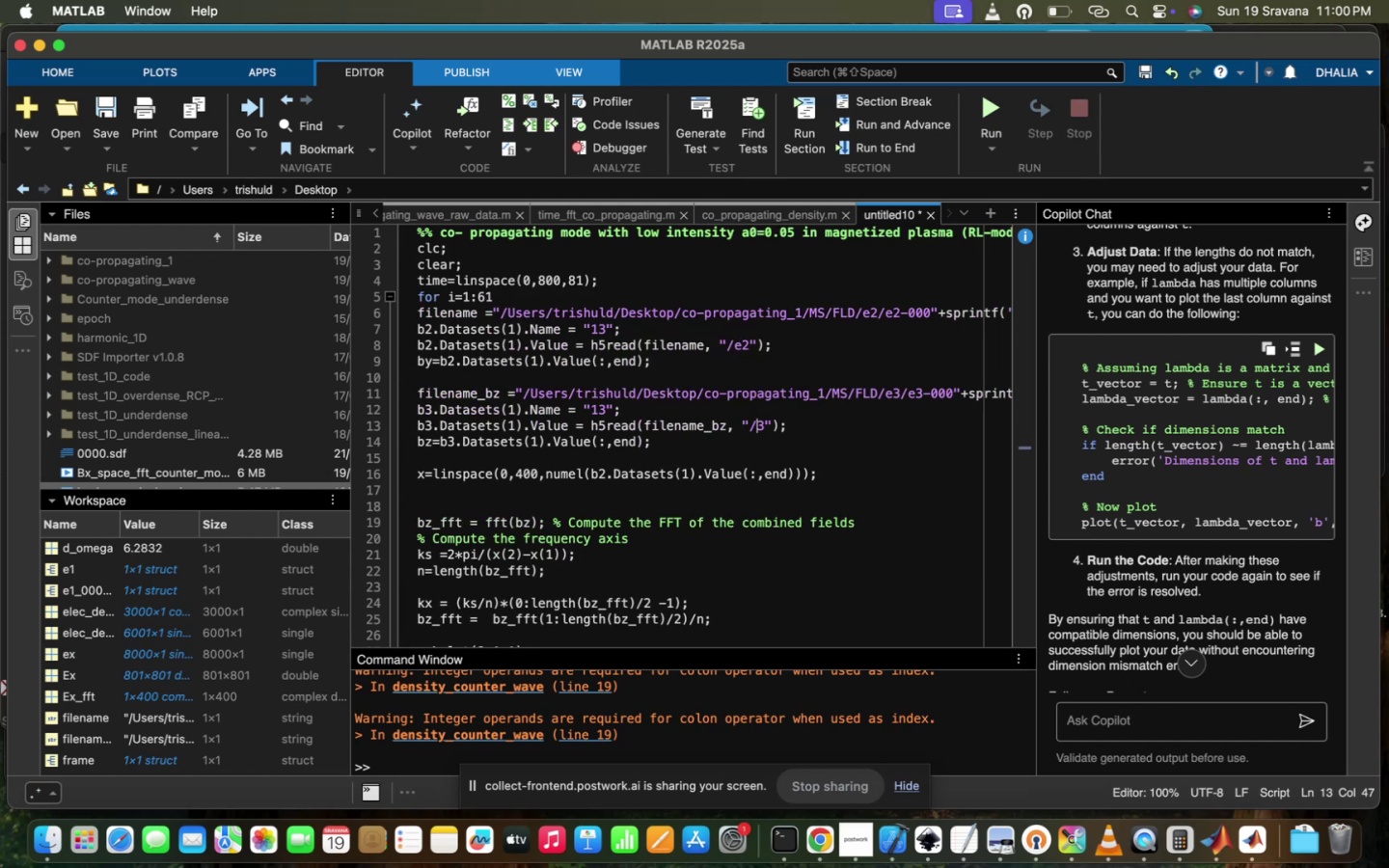 
key(E)
 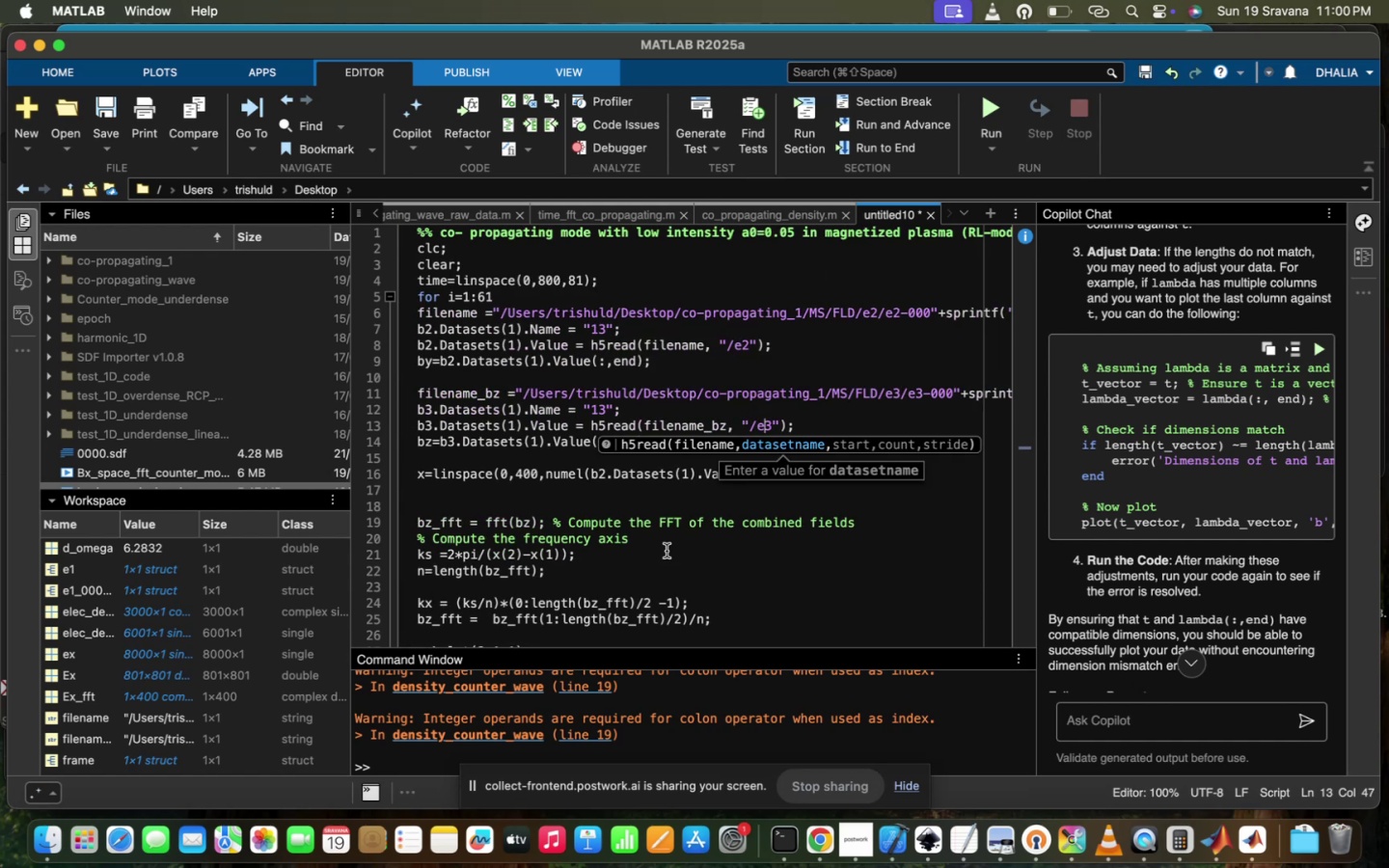 
left_click([667, 551])
 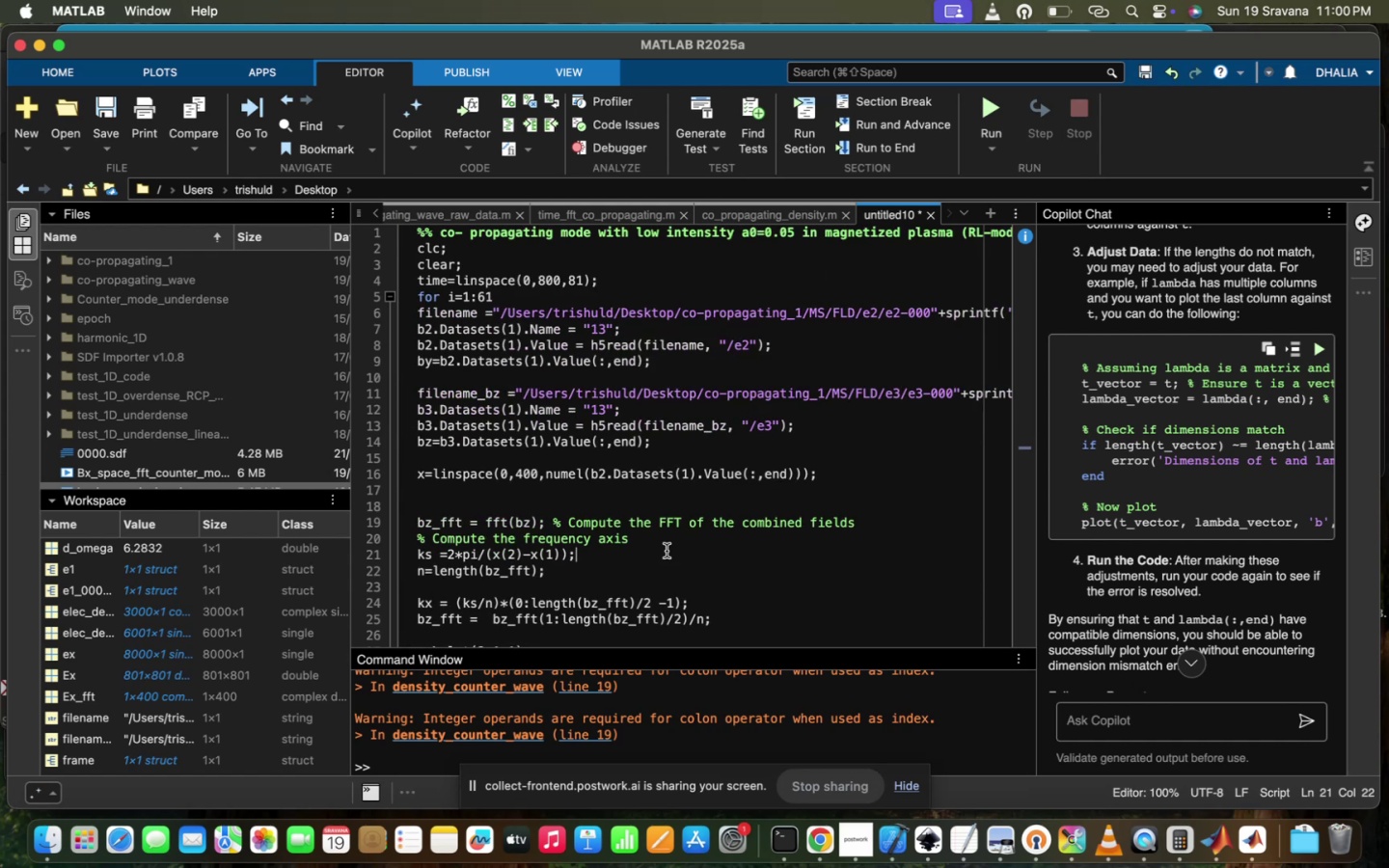 
scroll: coordinate [667, 551], scroll_direction: down, amount: 18.0
 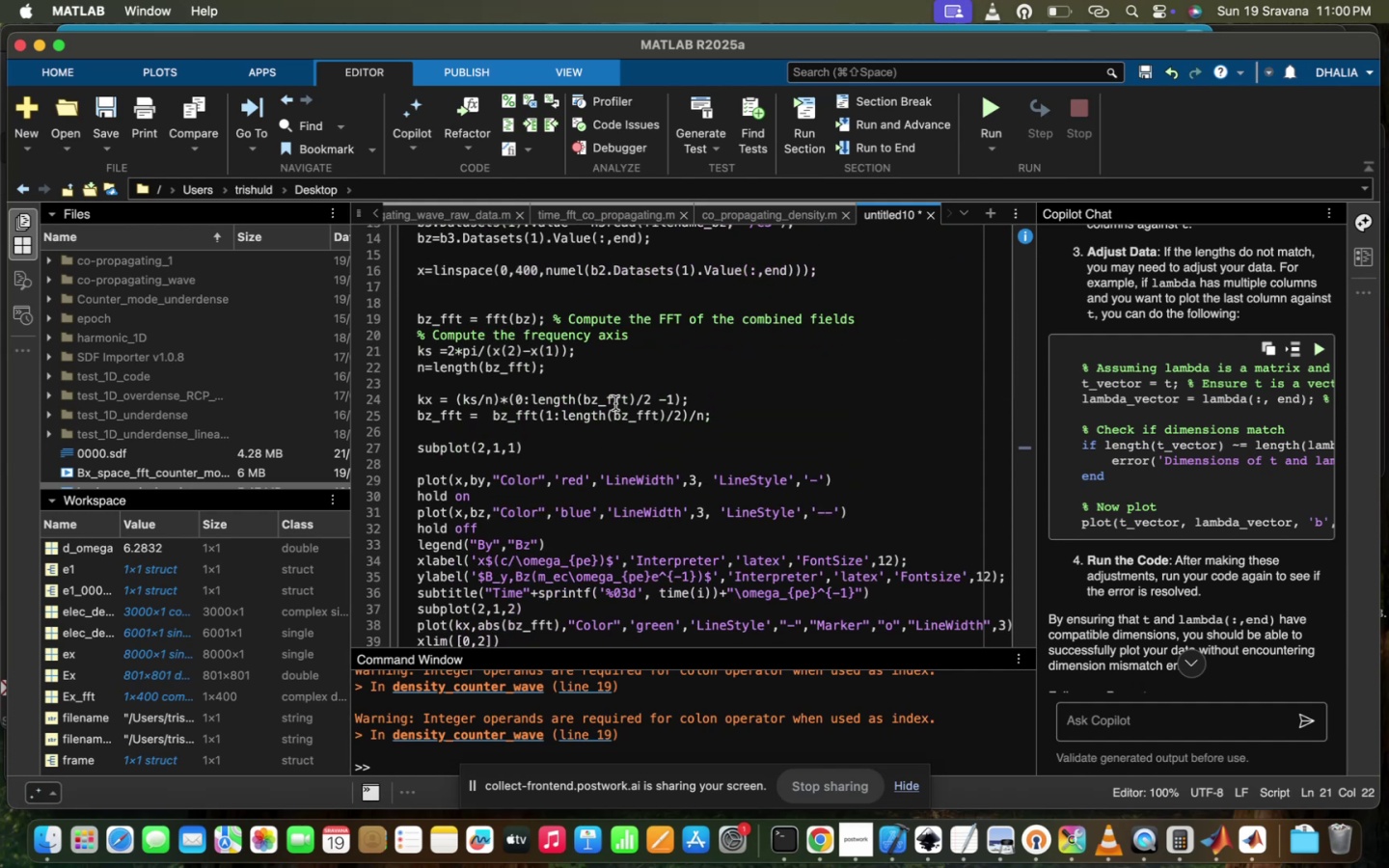 
left_click([590, 399])
 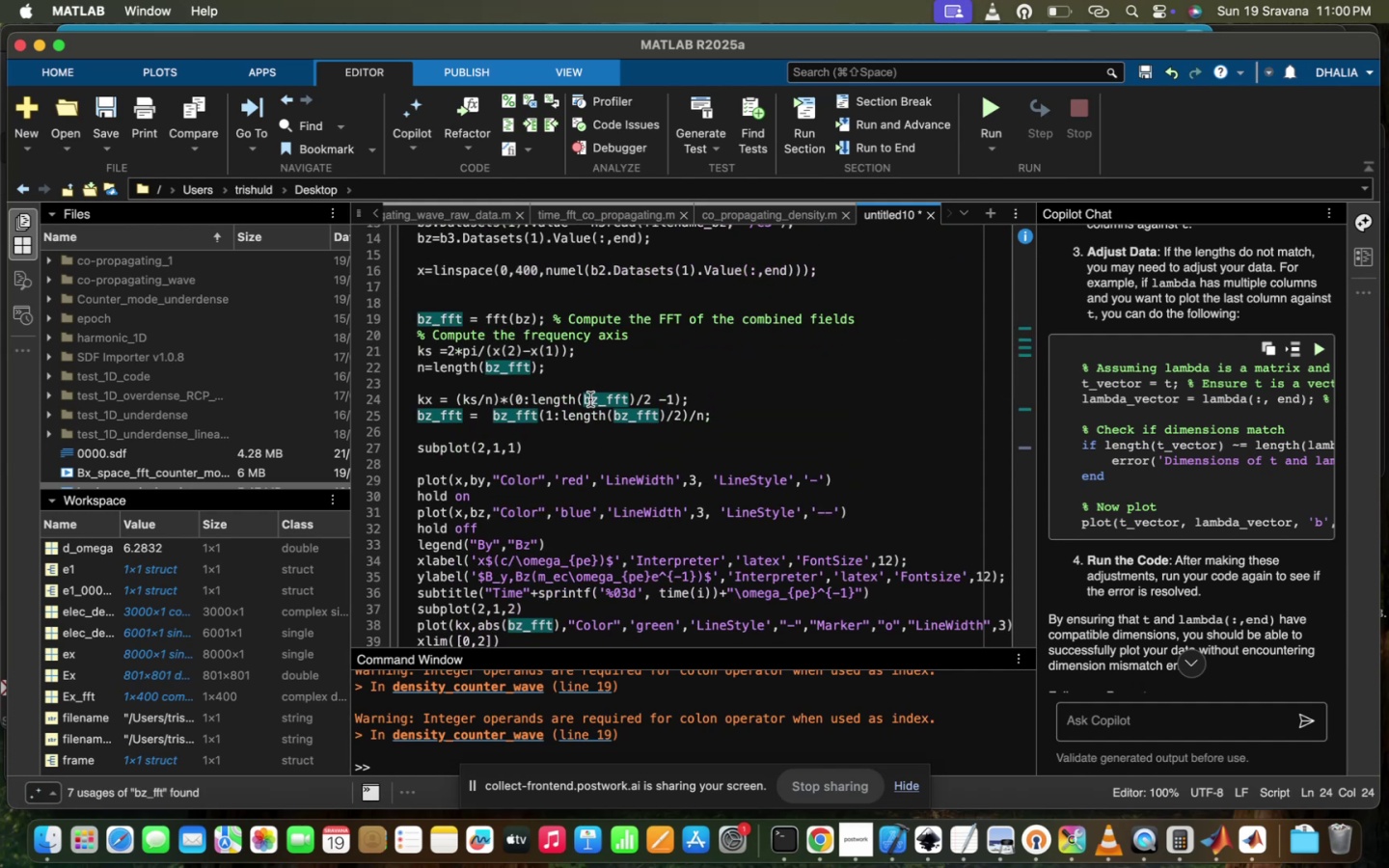 
key(Backspace)
 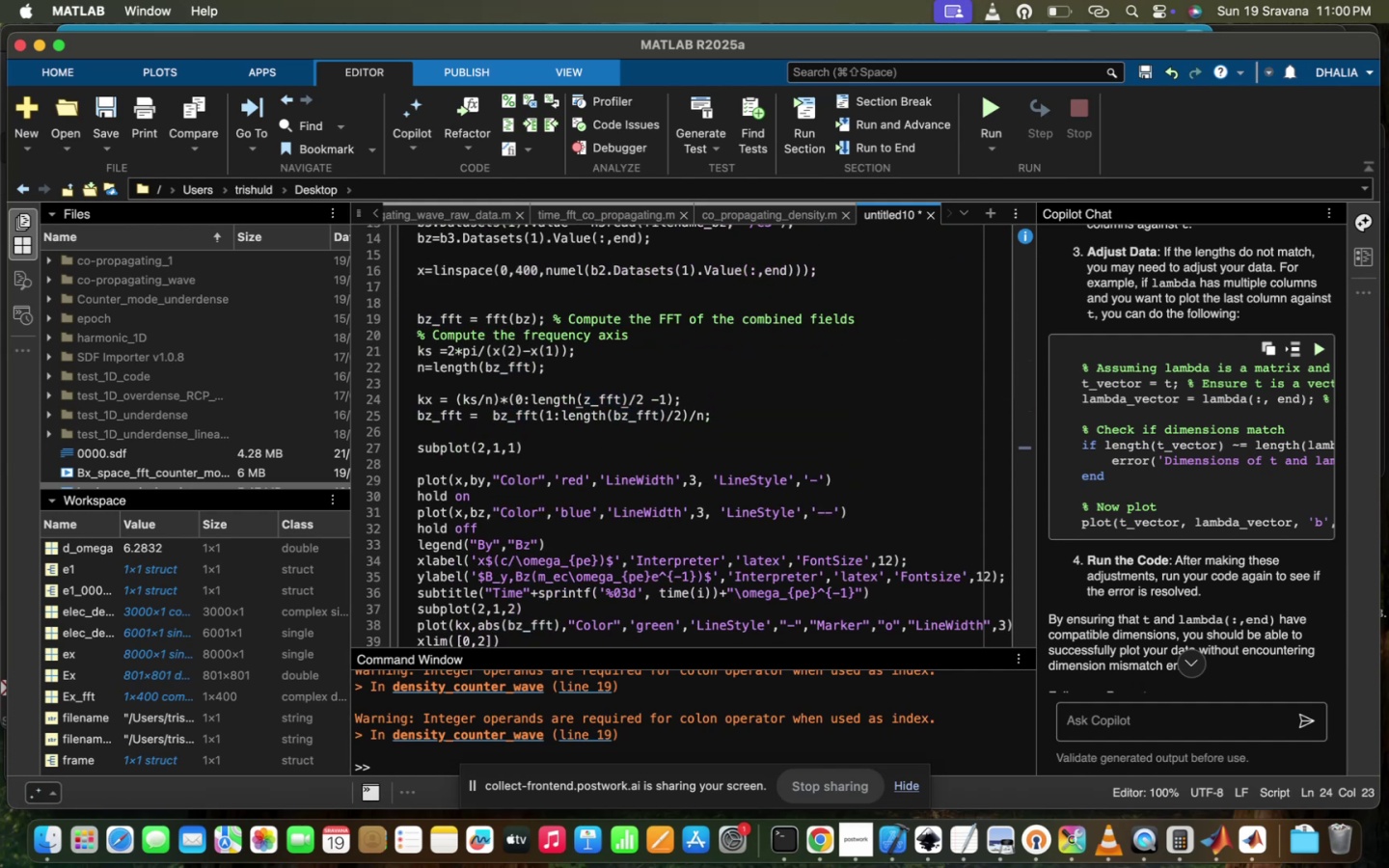 
key(E)
 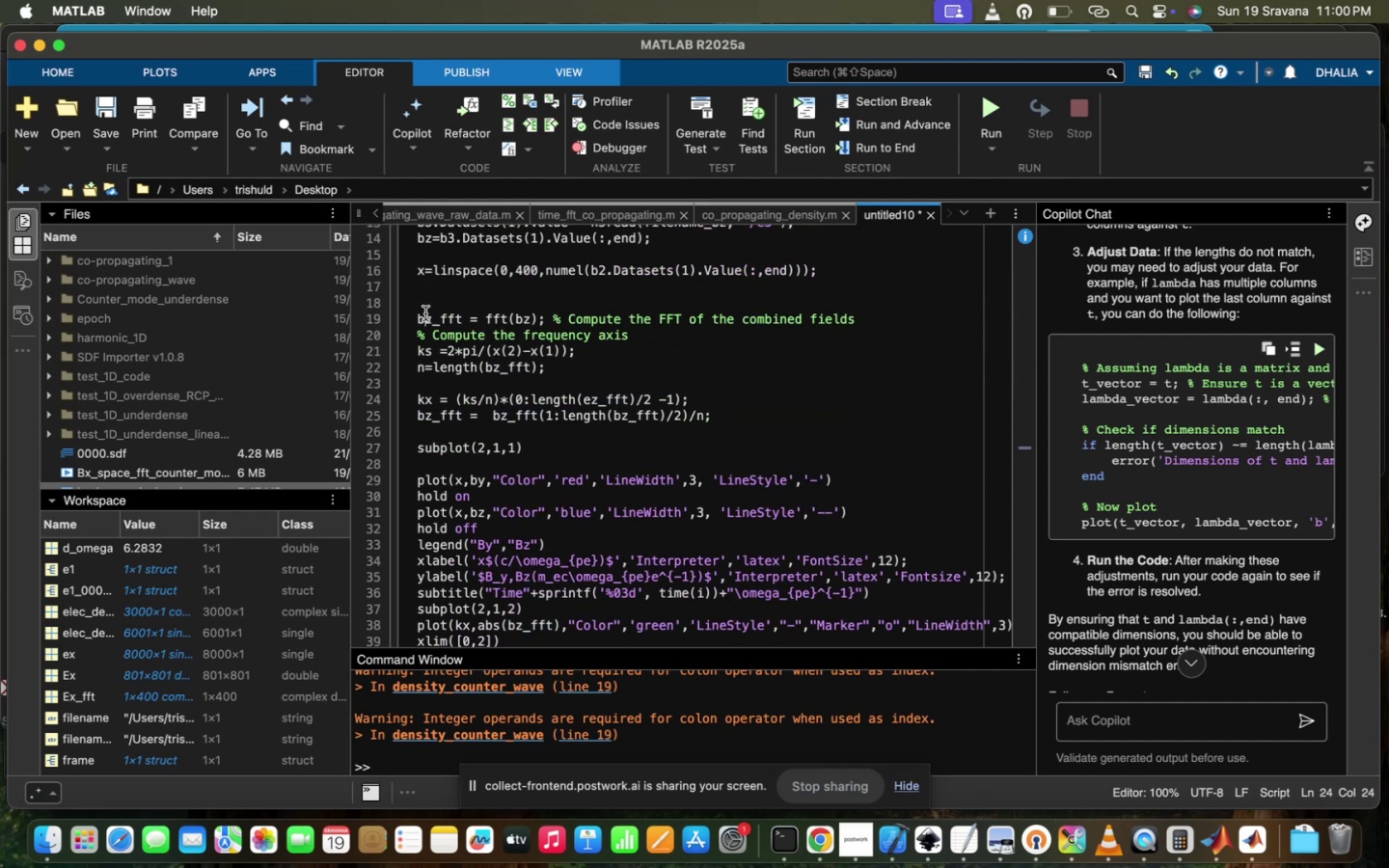 
key(Backspace)
 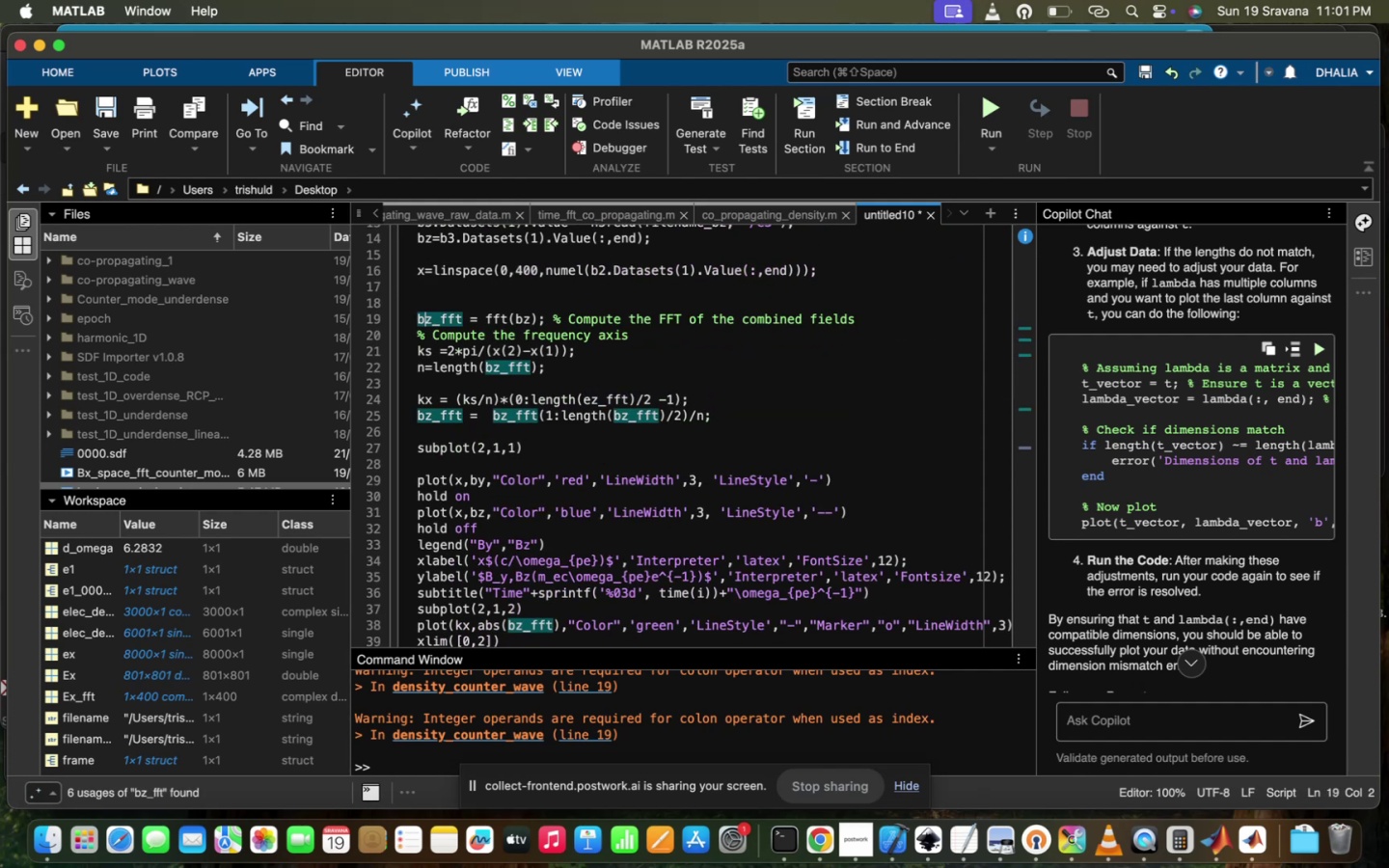 
key(E)
 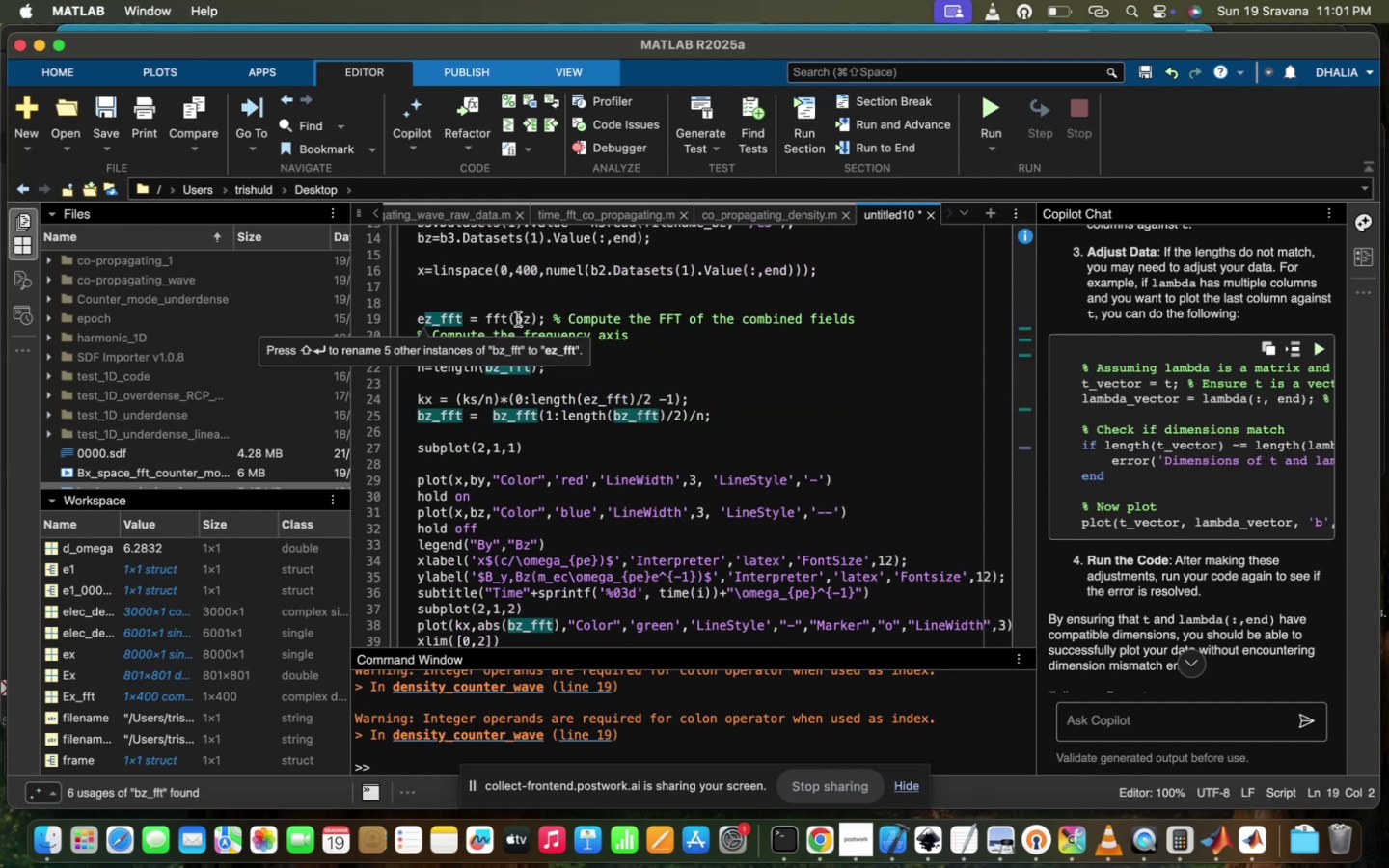 
left_click([520, 316])
 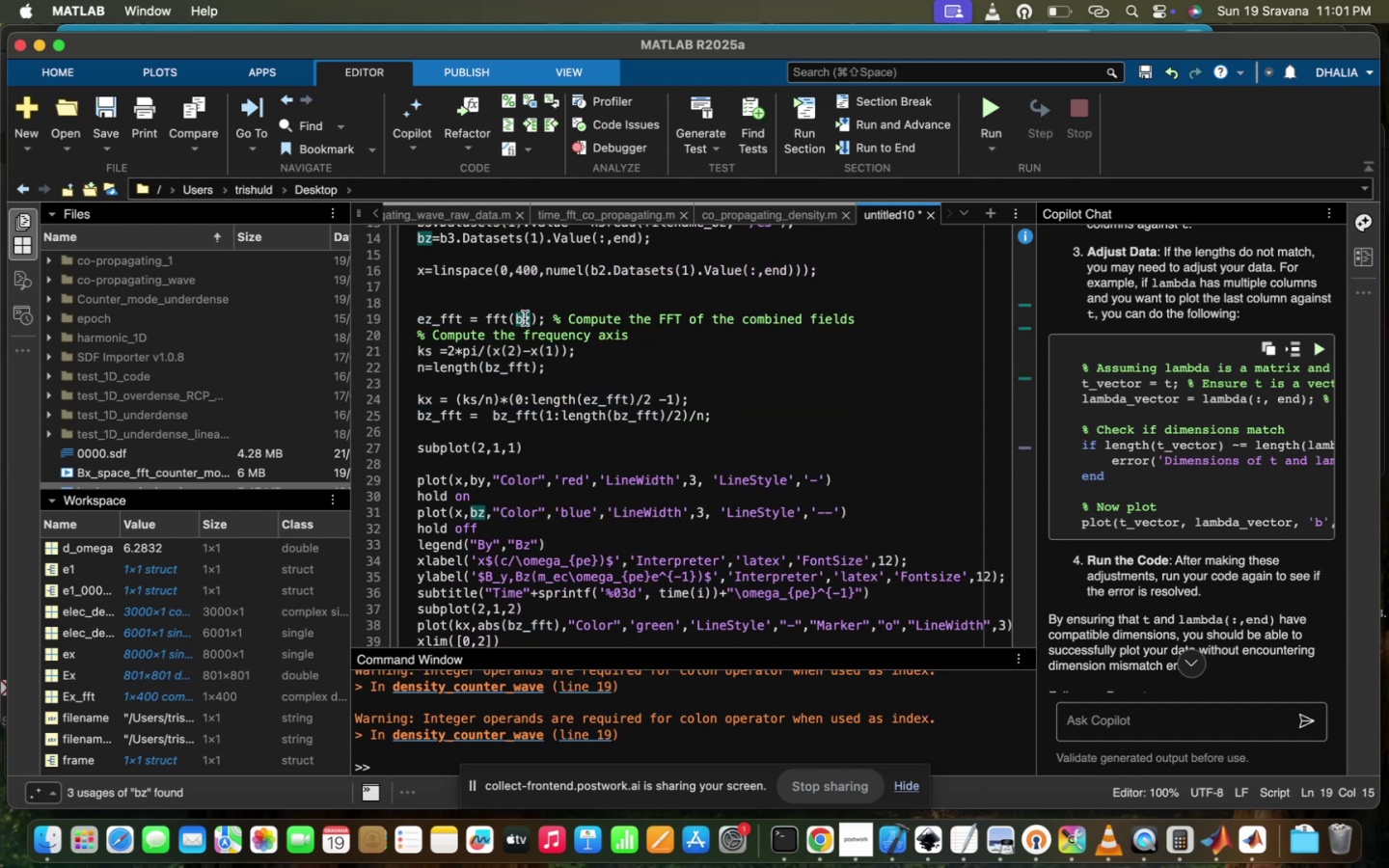 
left_click([525, 318])
 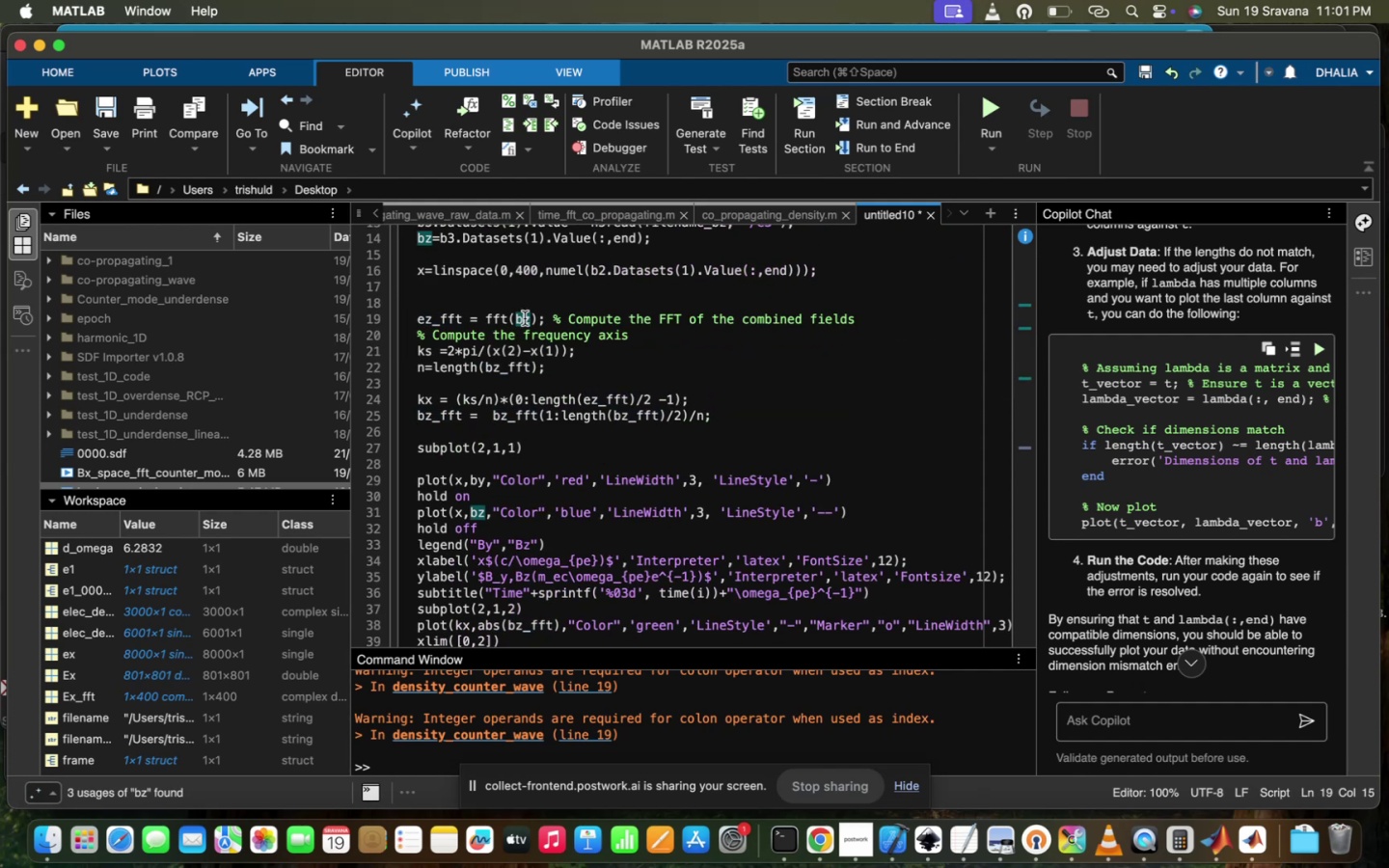 
key(Backspace)
 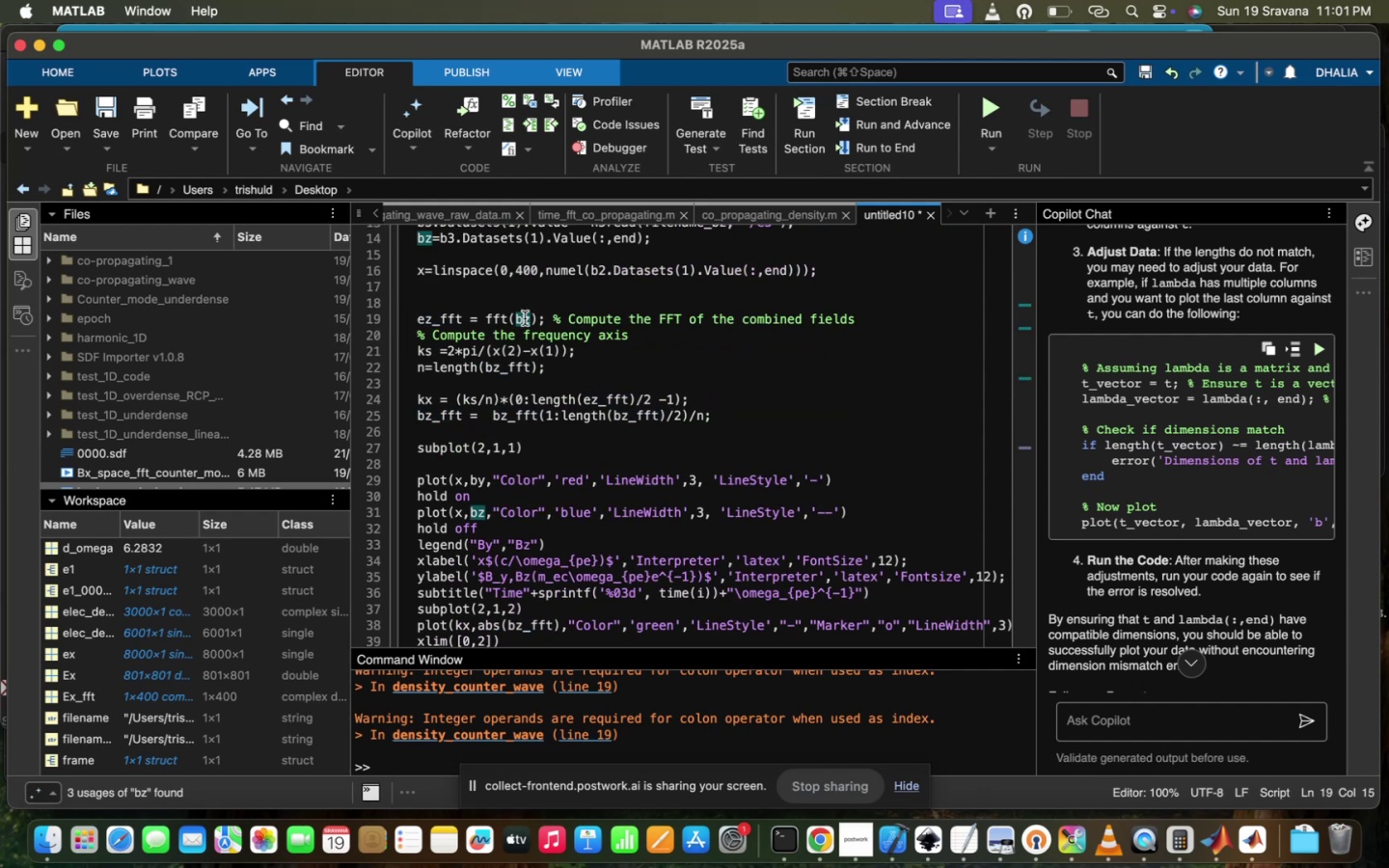 
key(E)
 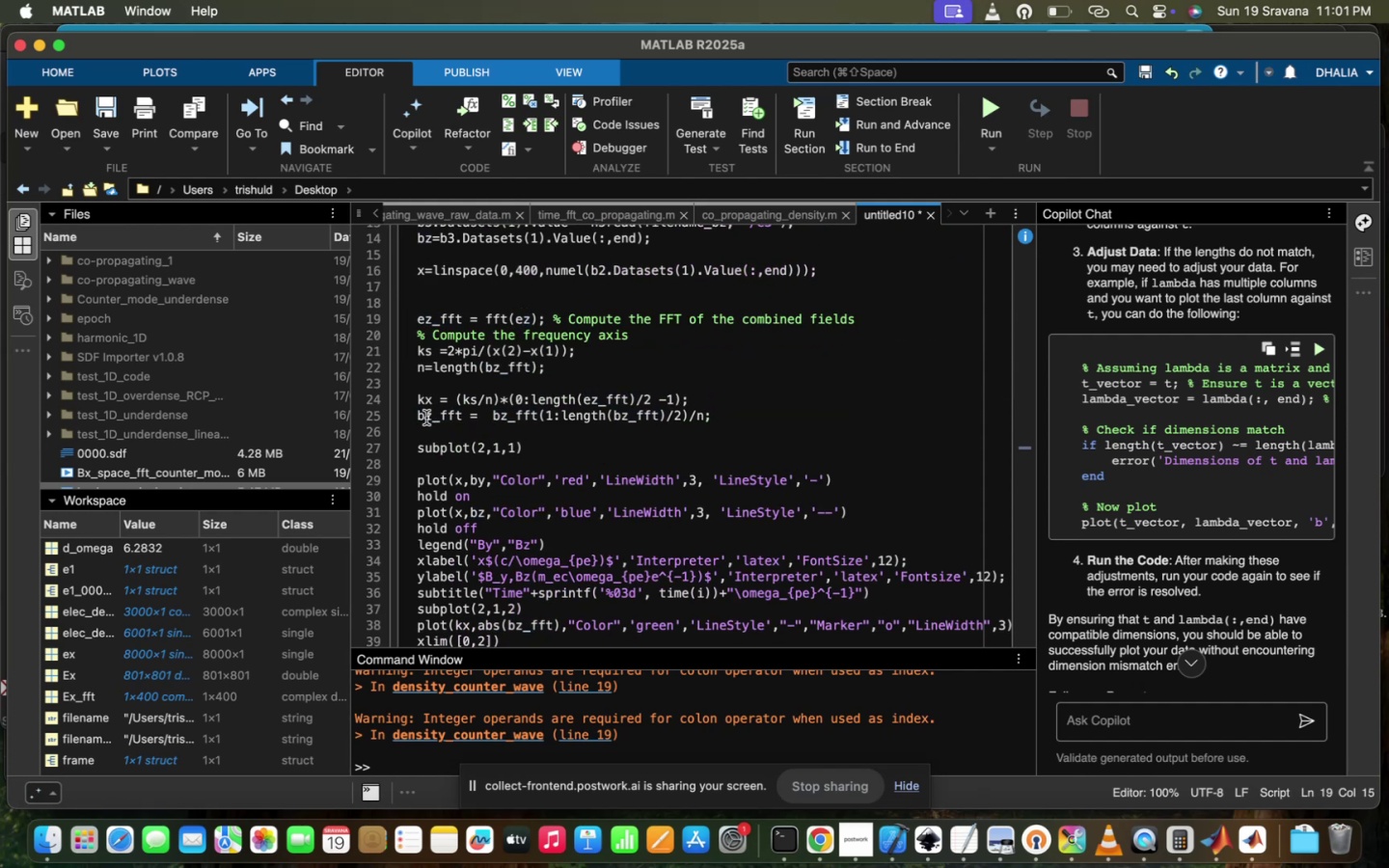 
key(Backspace)
 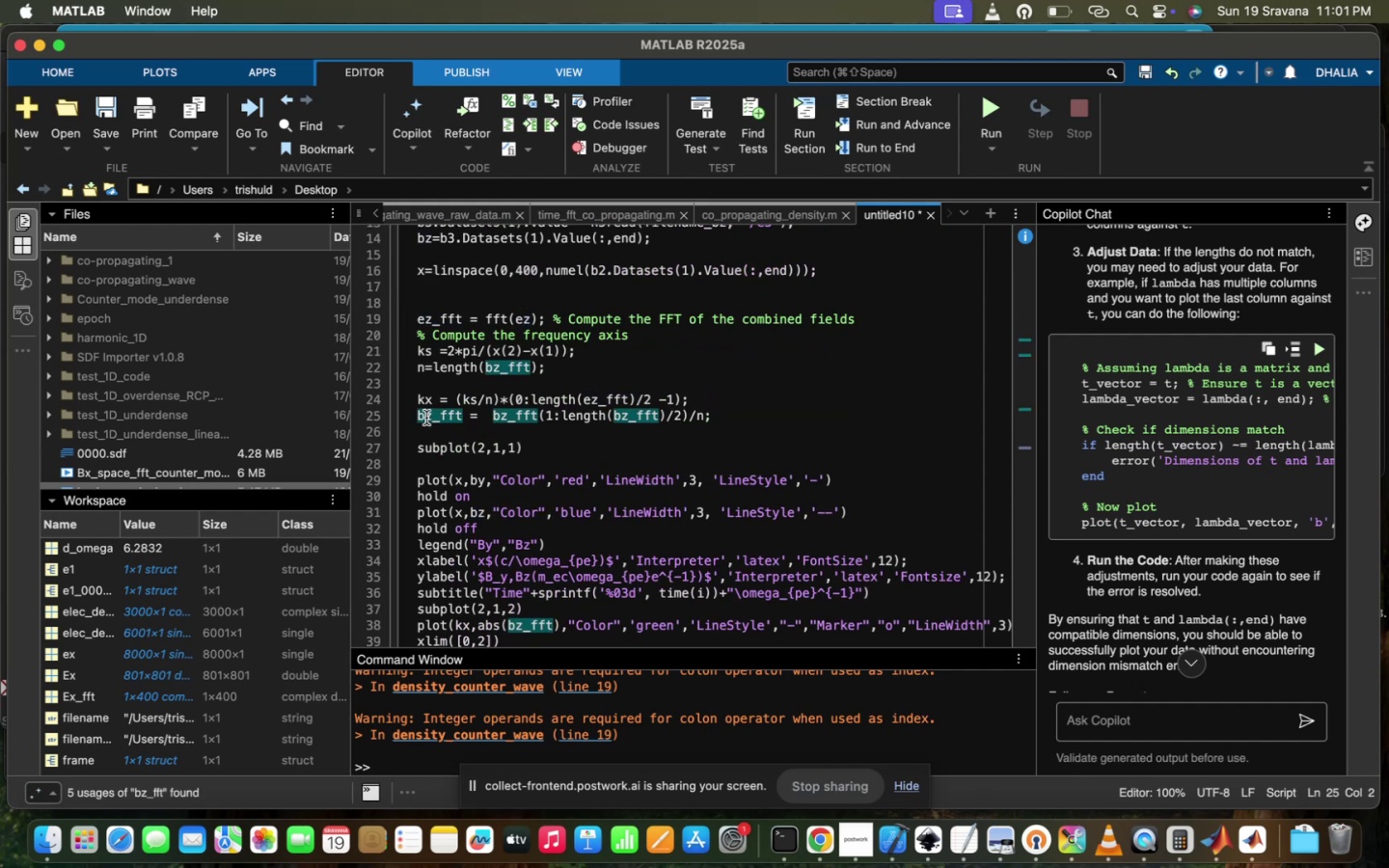 
key(E)
 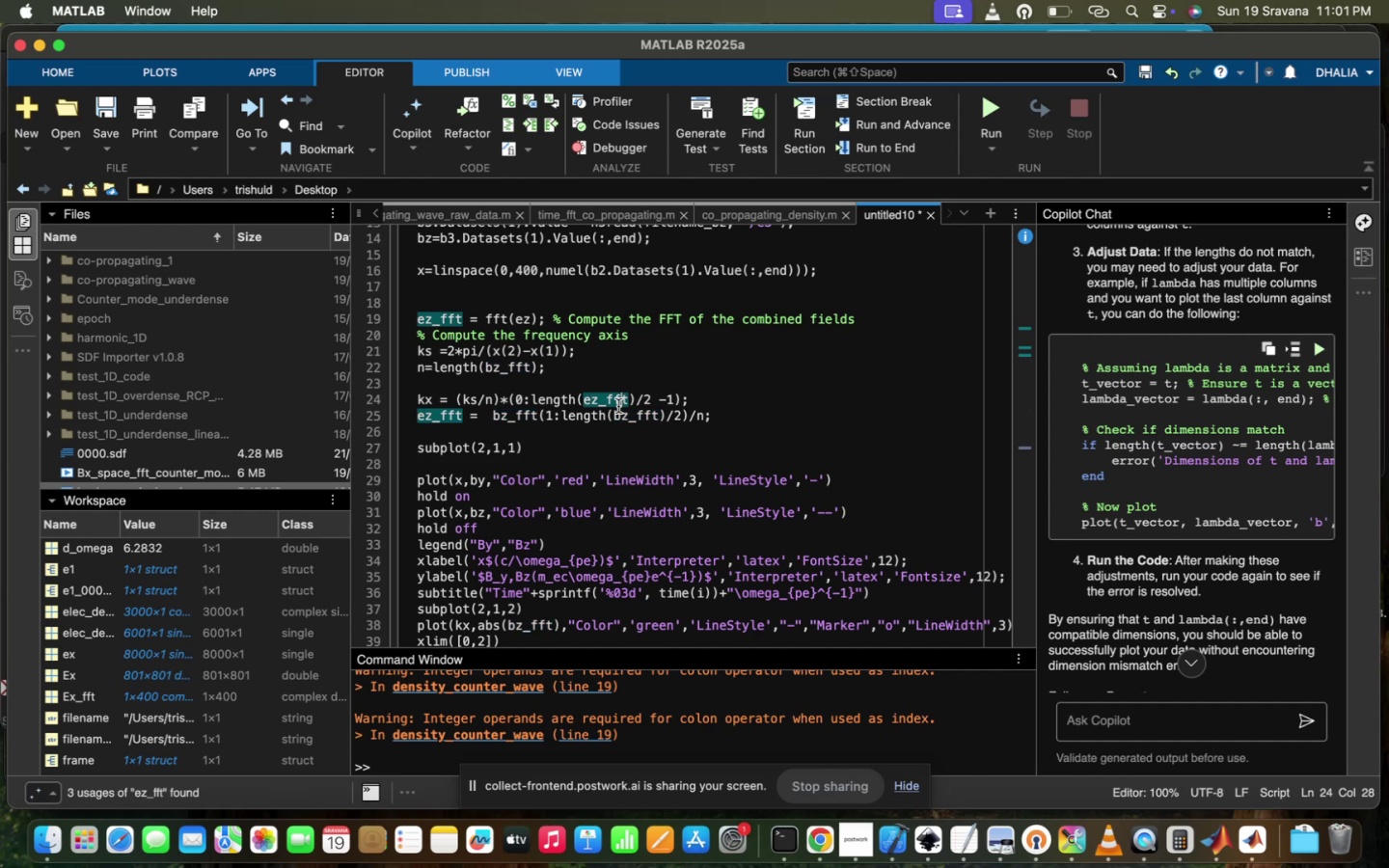 
key(Backspace)
 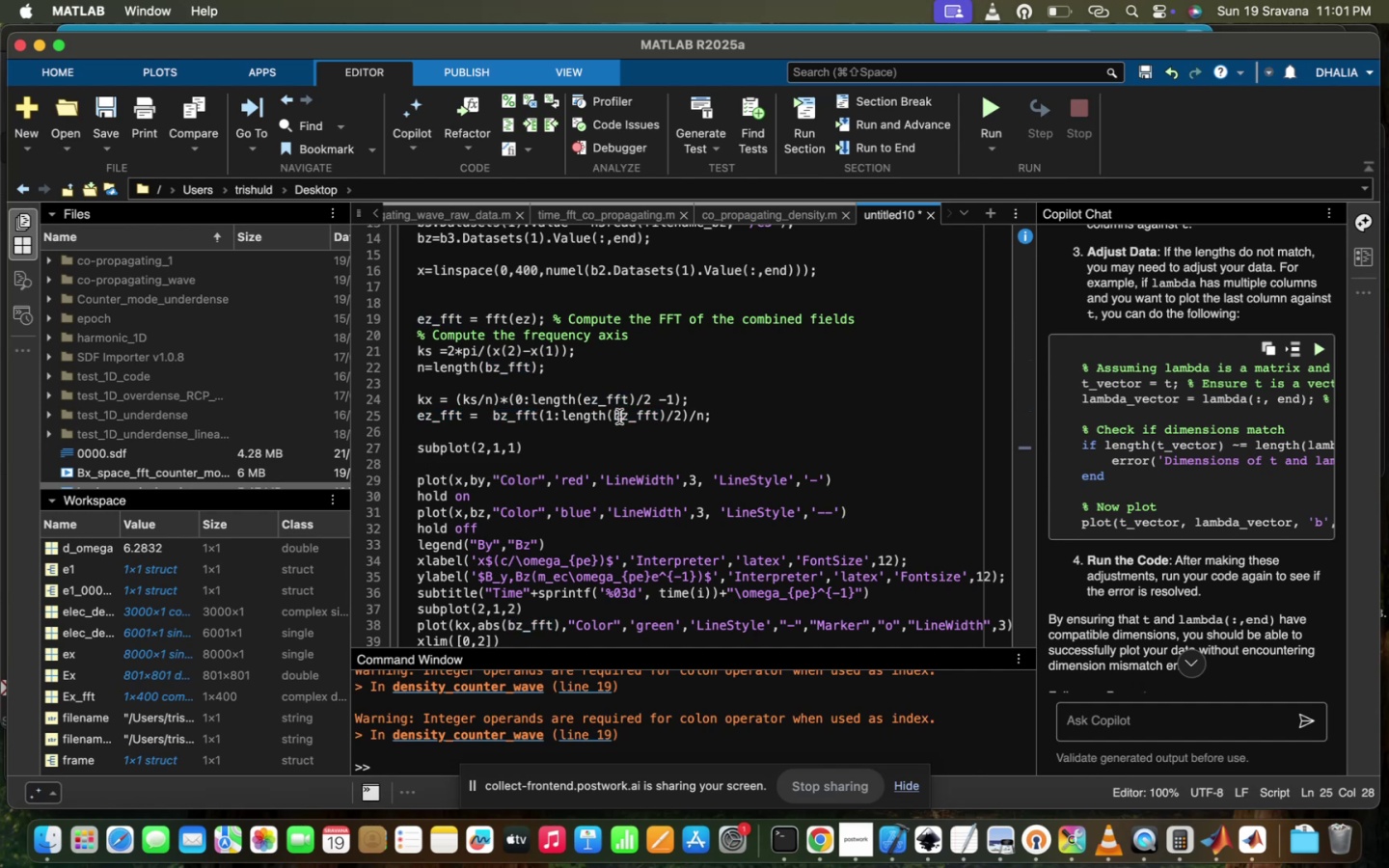 
key(E)
 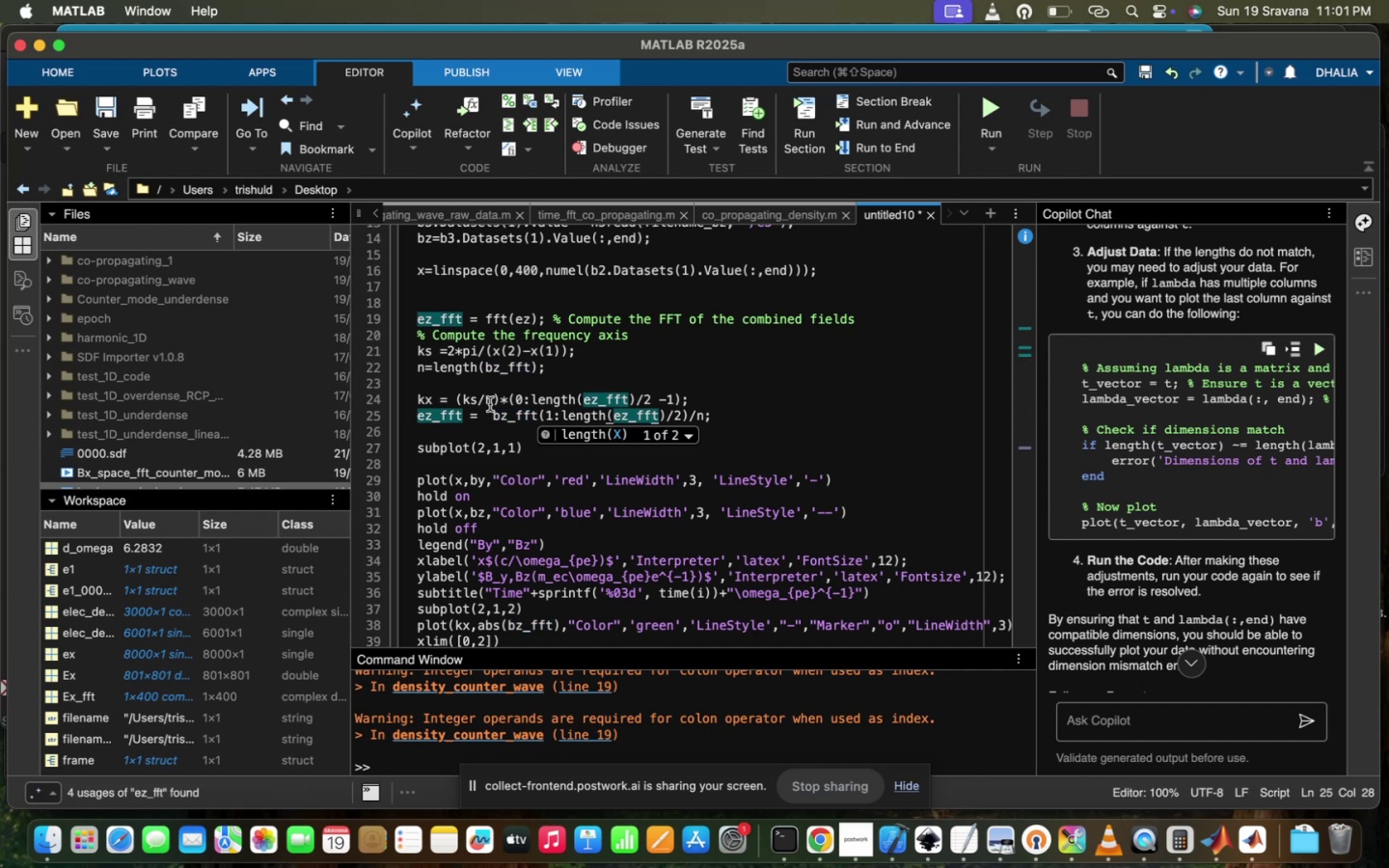 
left_click([501, 415])
 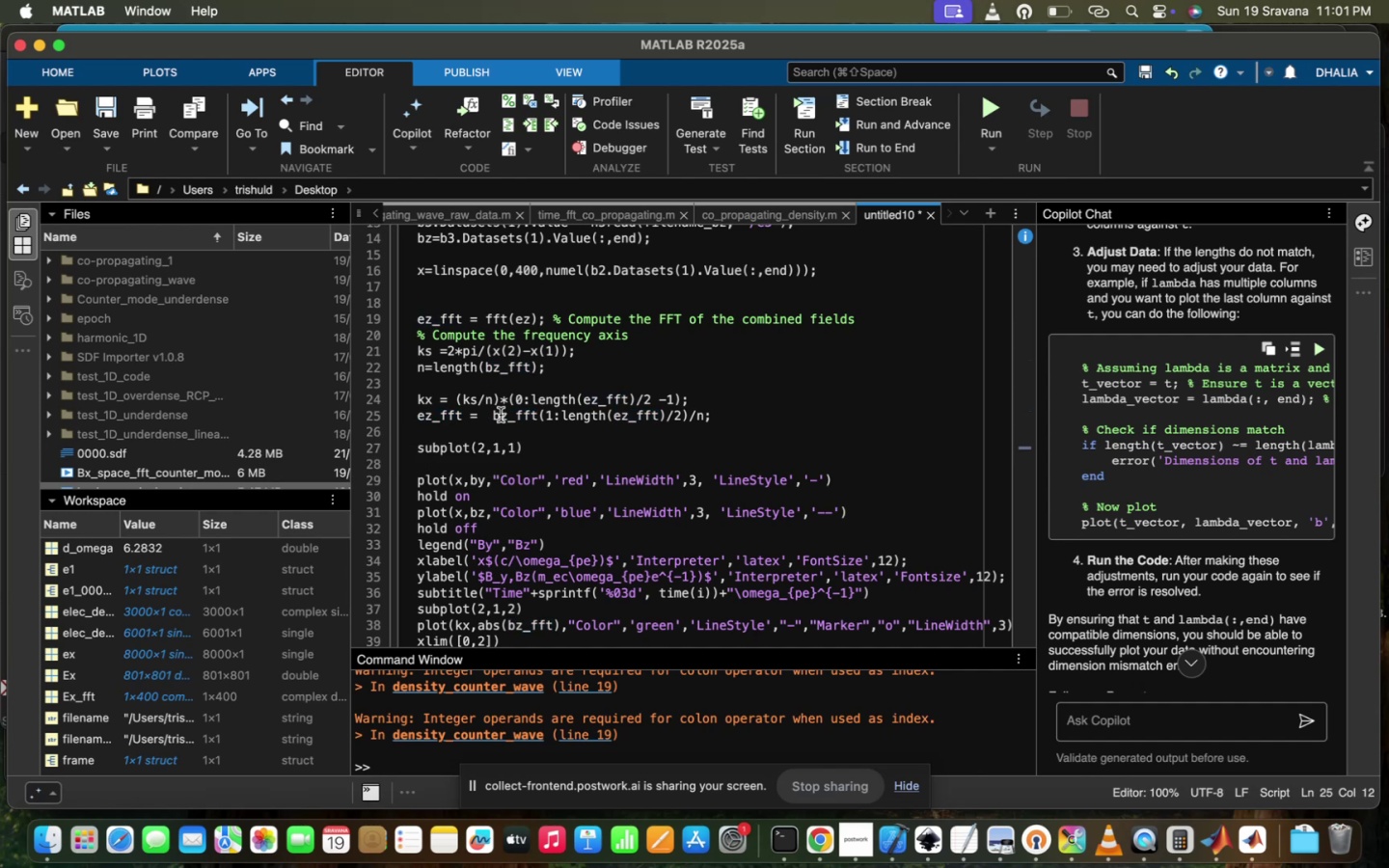 
key(E)
 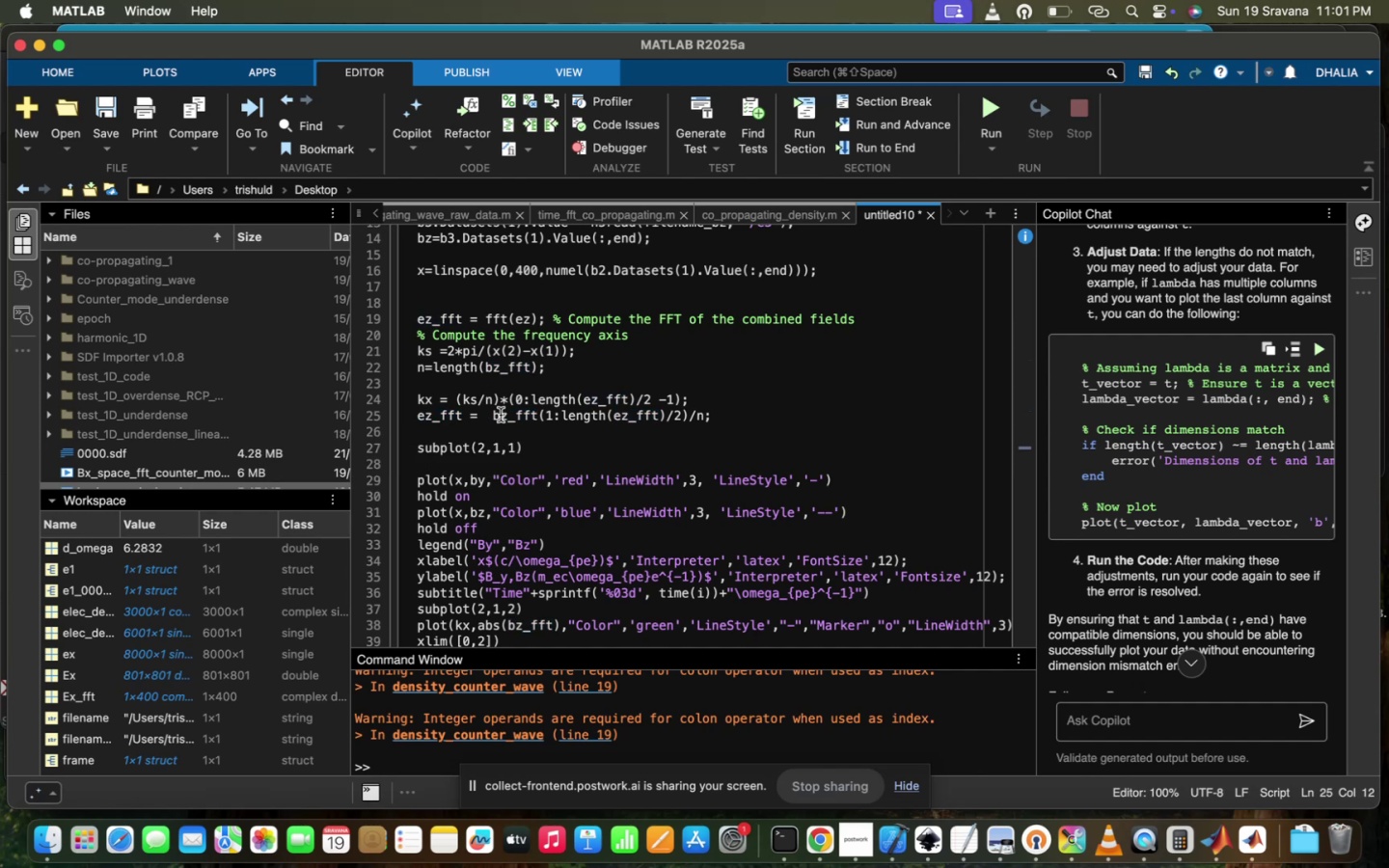 
key(Backspace)
 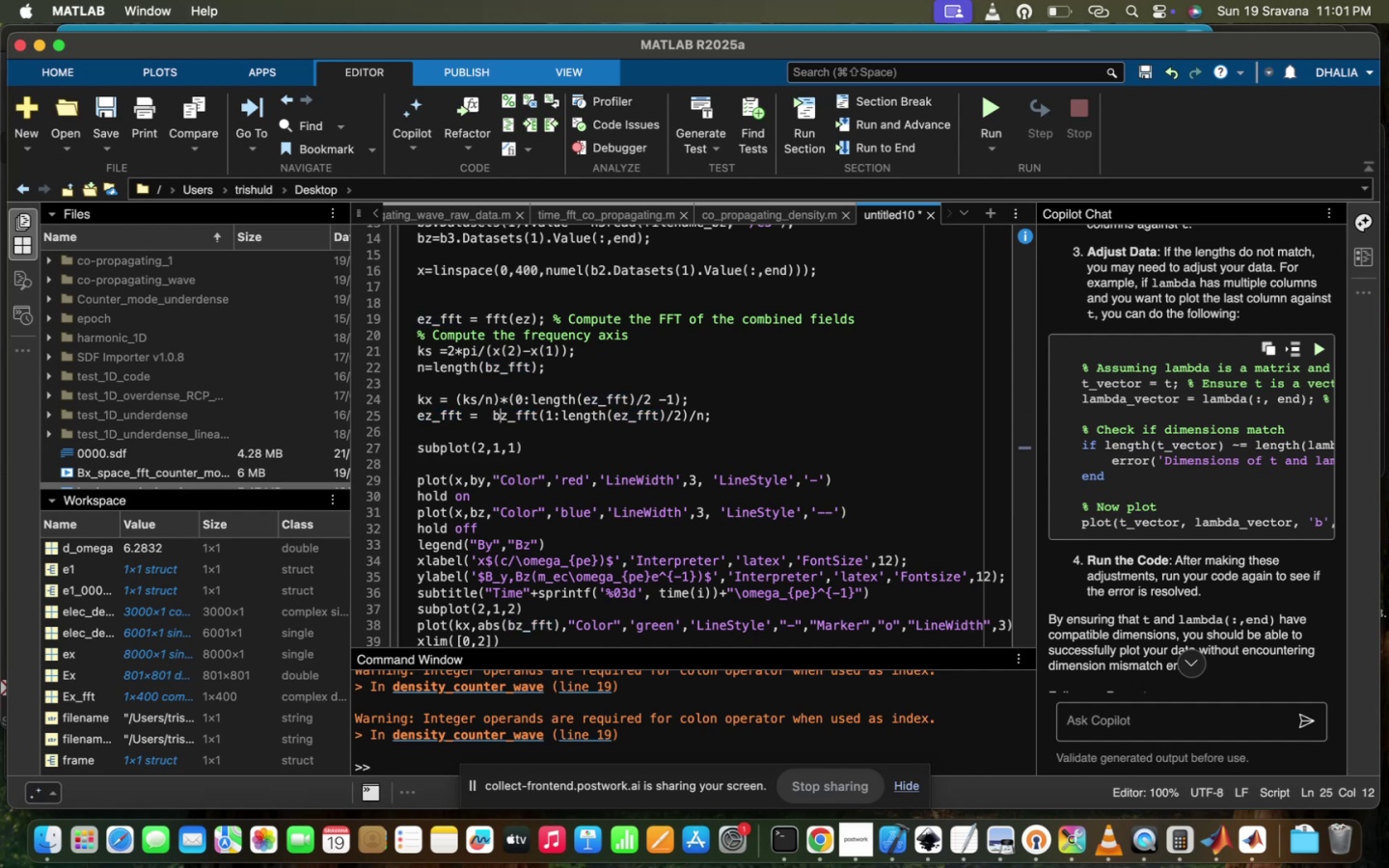 
key(Backspace)
 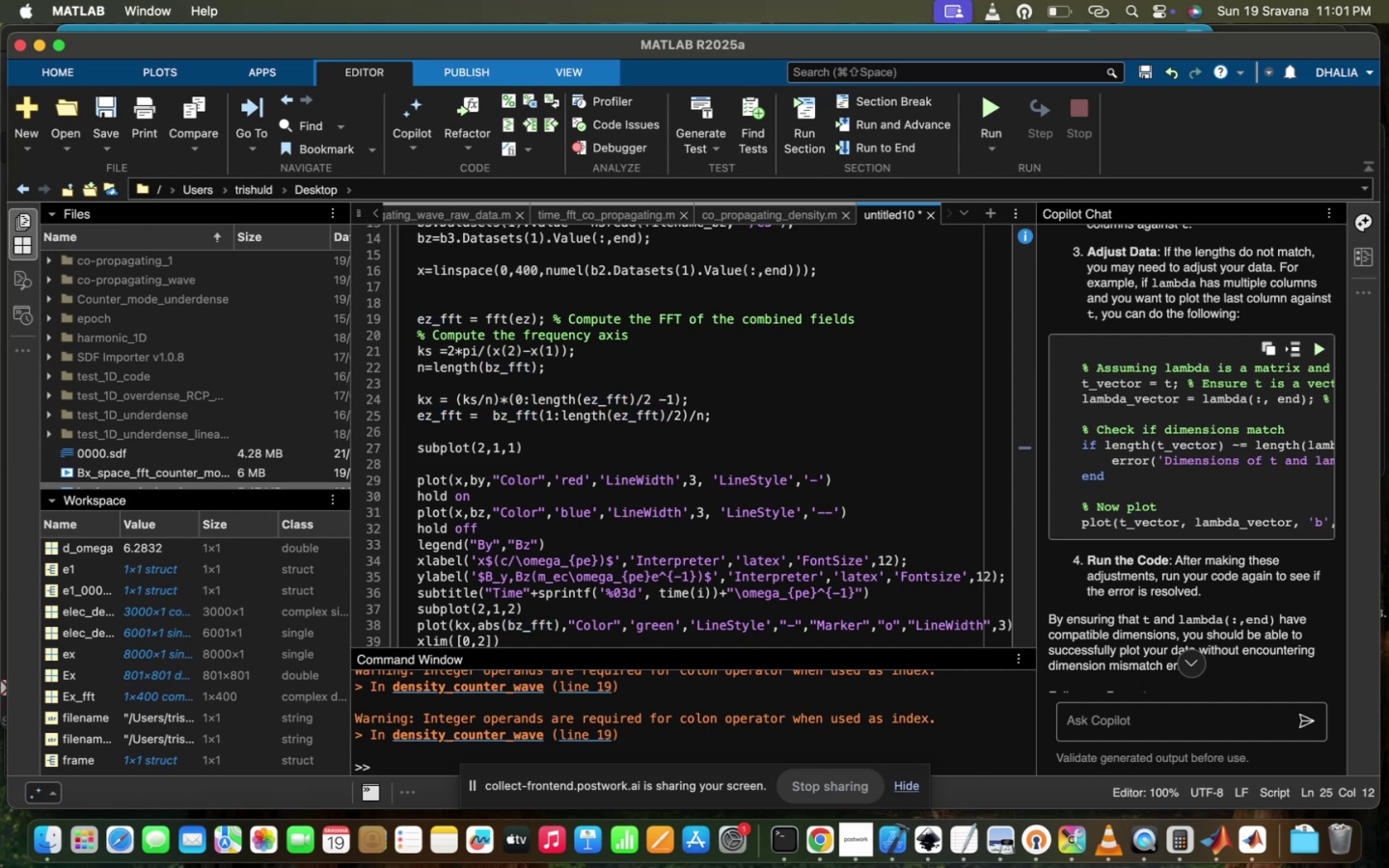 
key(E)
 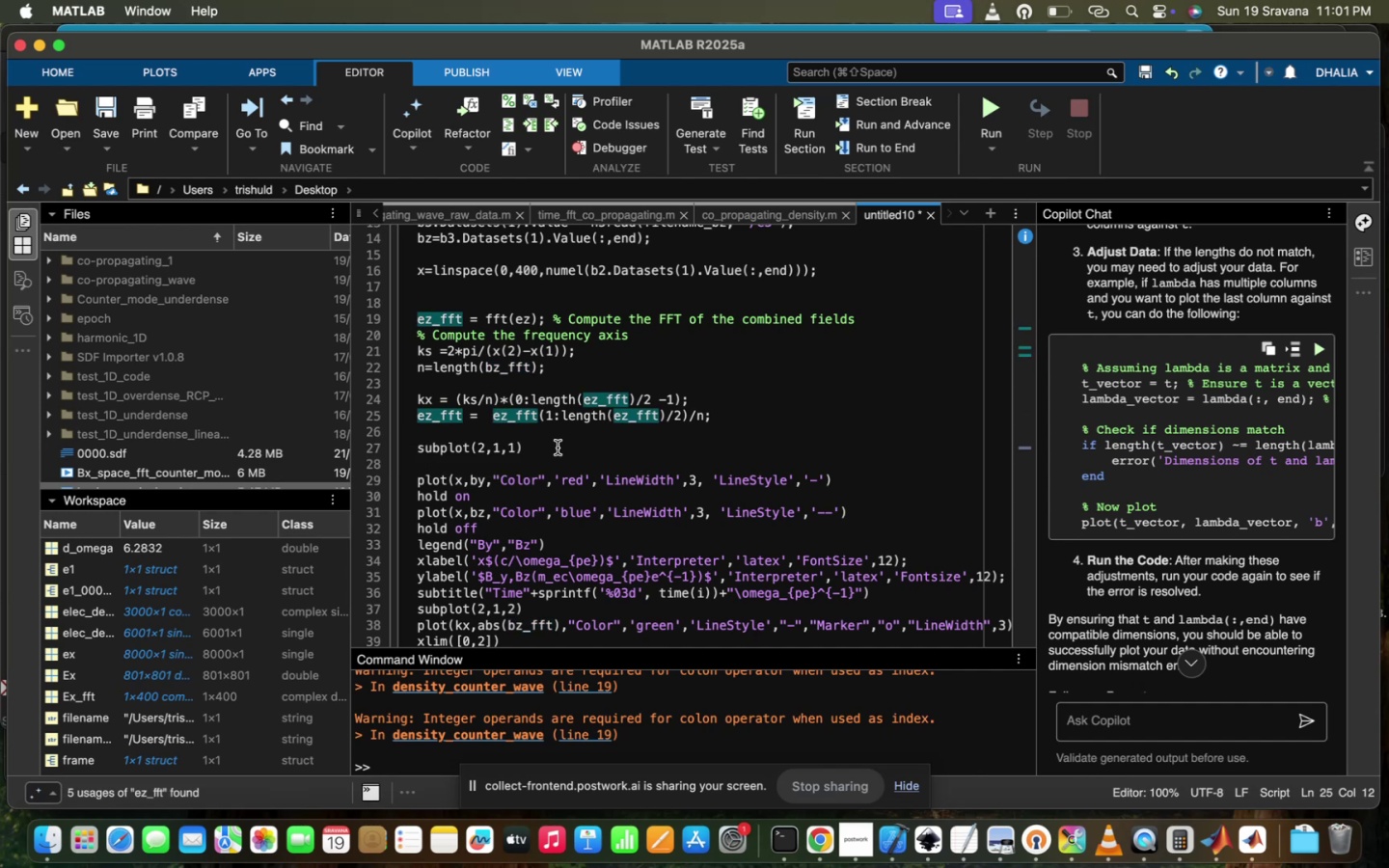 
scroll: coordinate [558, 448], scroll_direction: down, amount: 5.0
 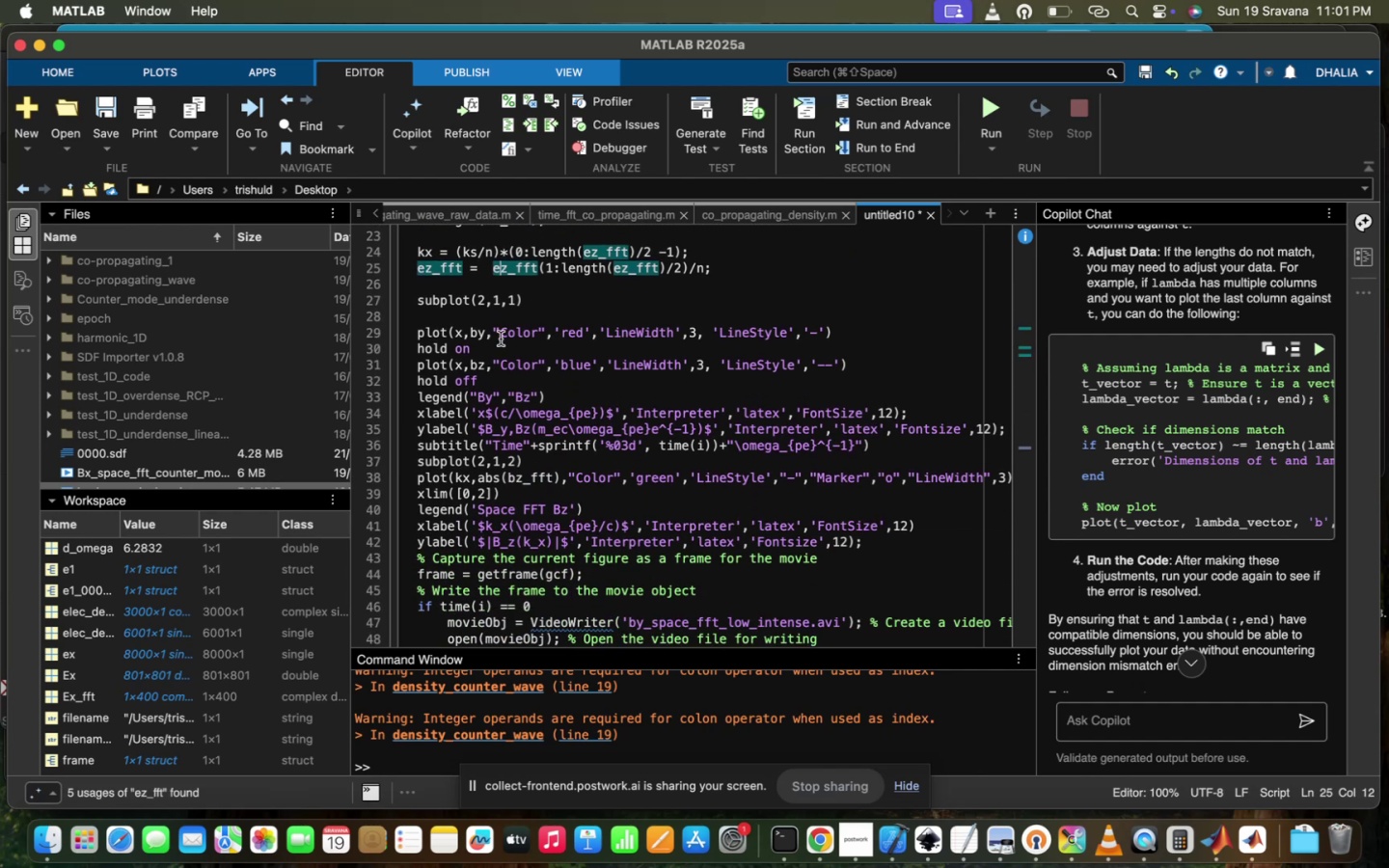 
left_click([477, 339])
 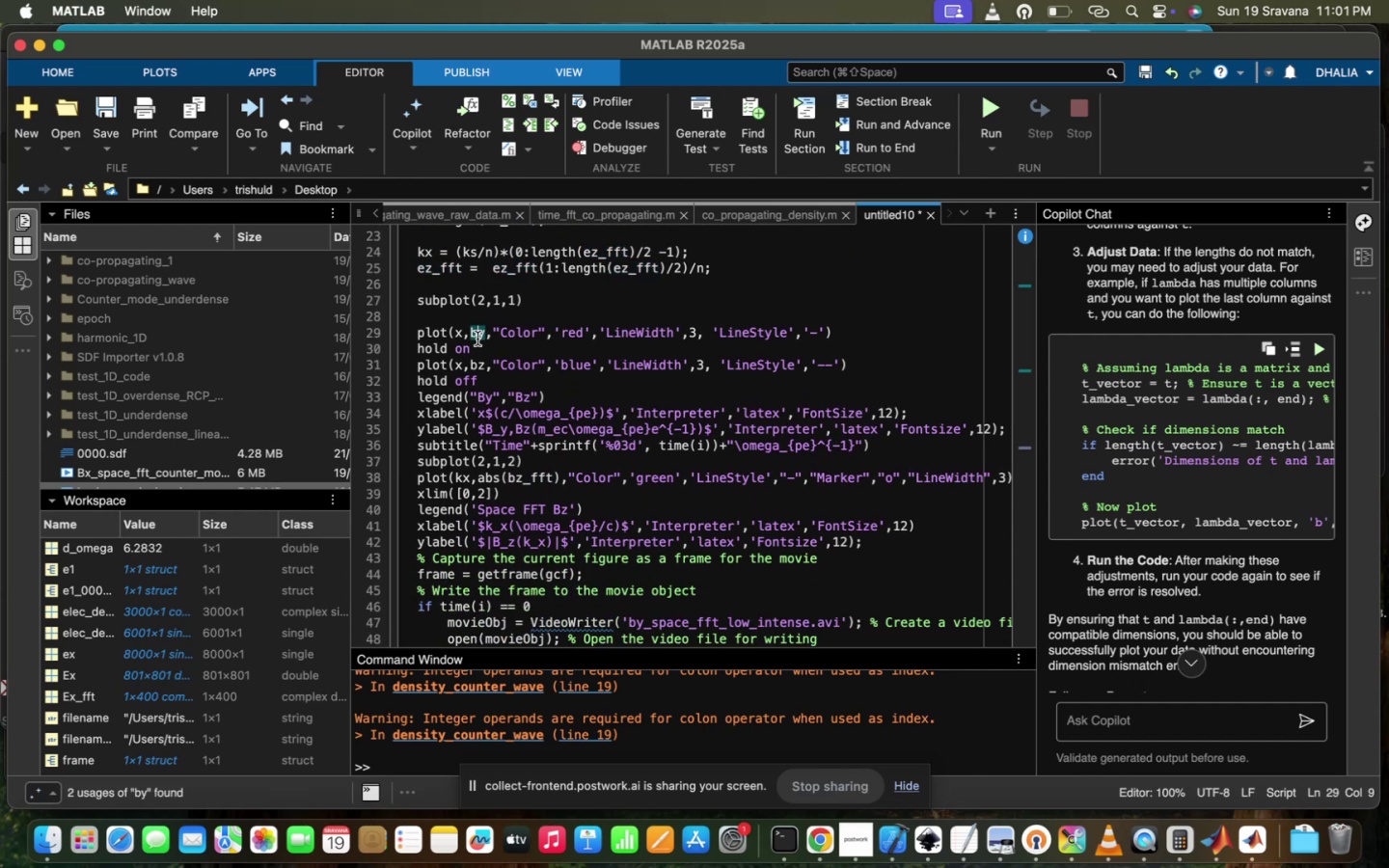 
key(Backspace)
 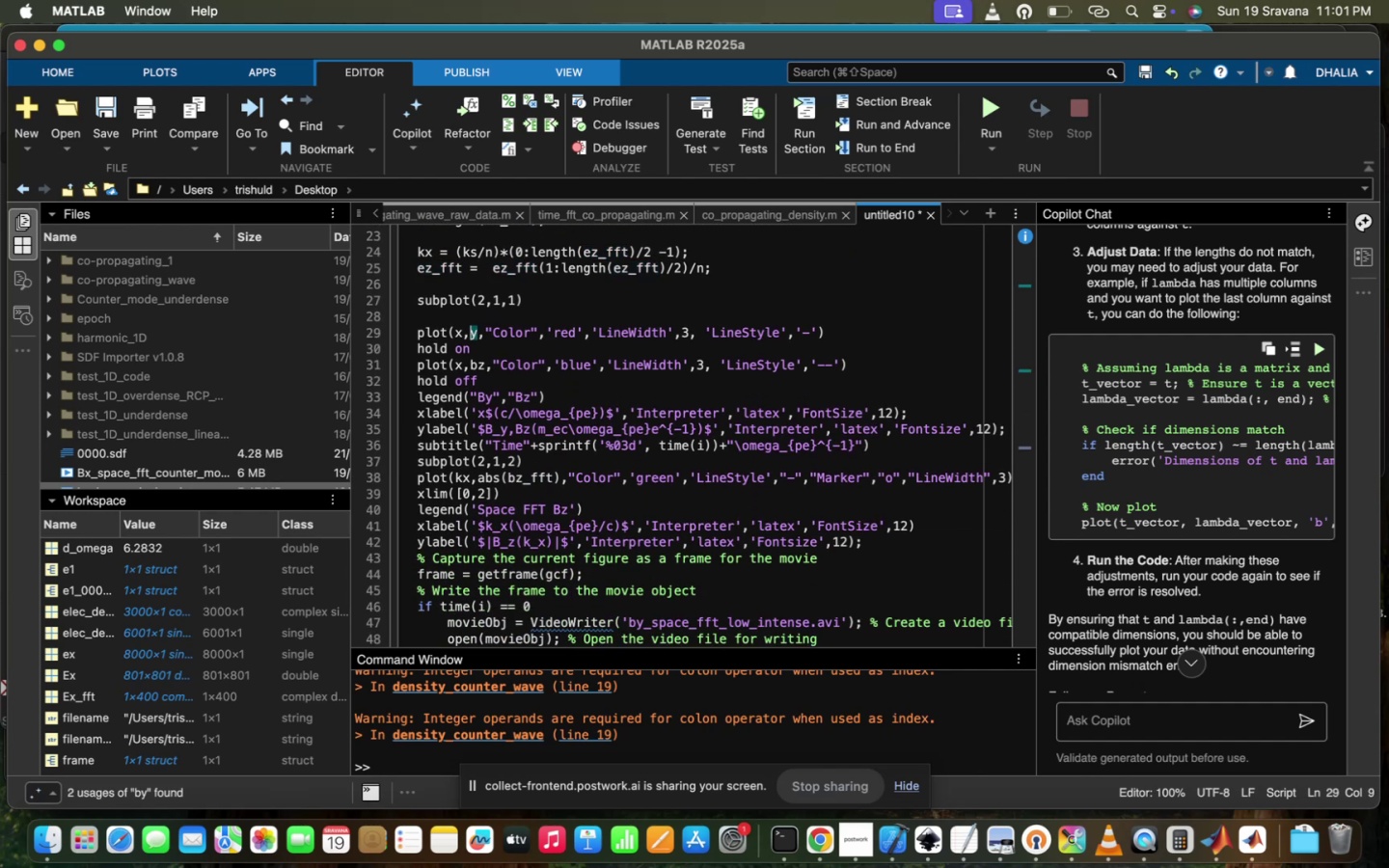 
key(E)
 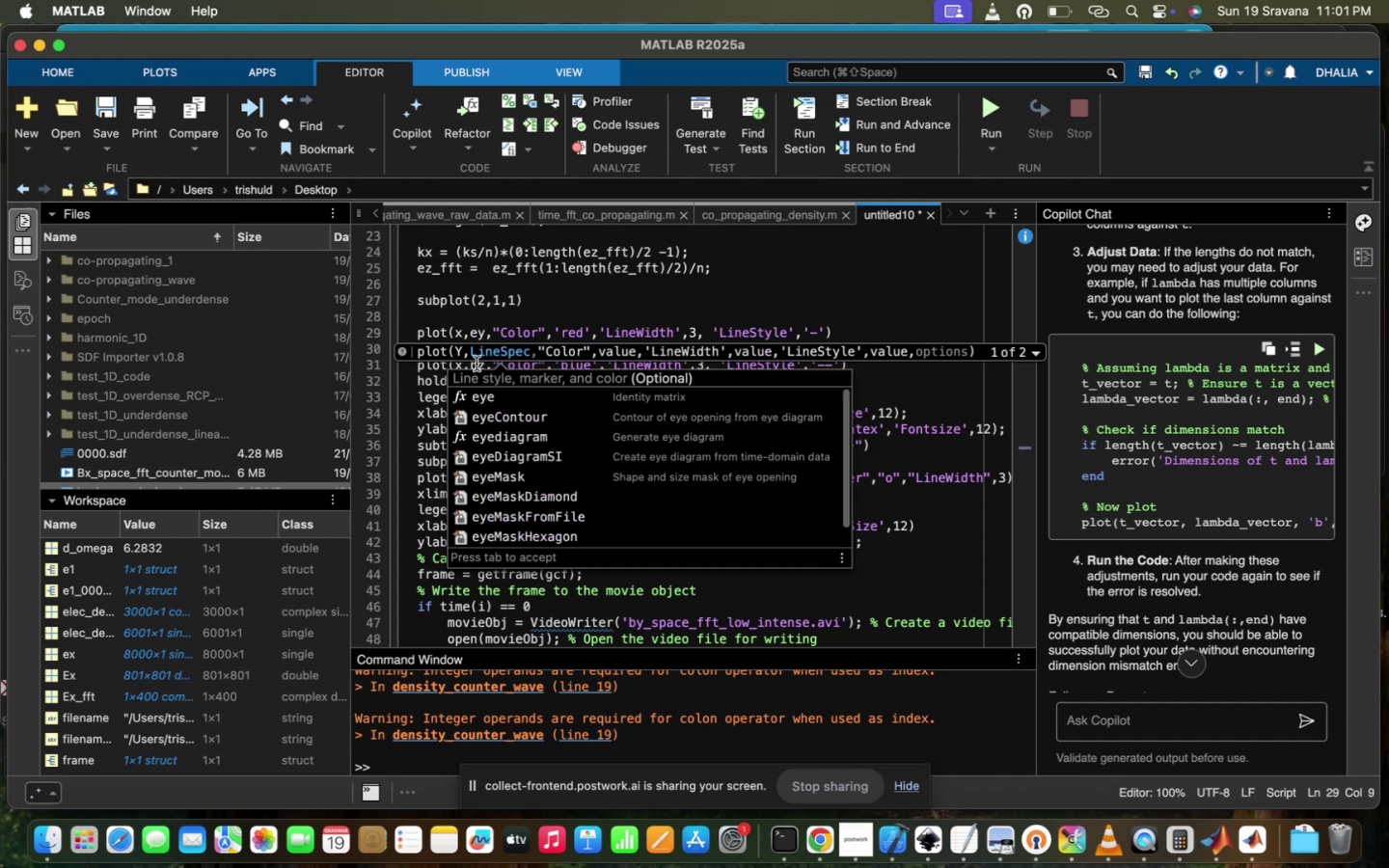 
left_click([422, 420])
 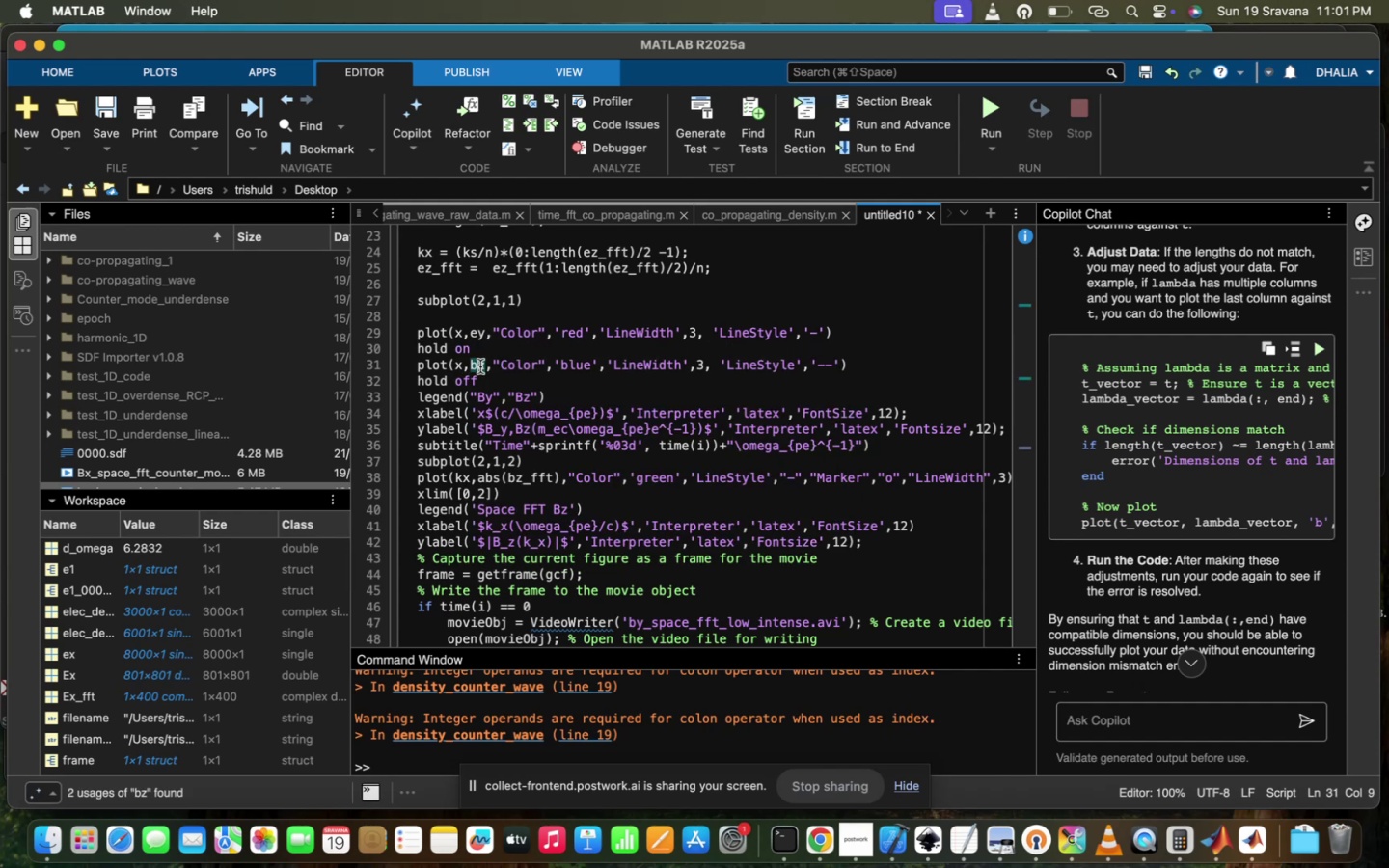 
key(E)
 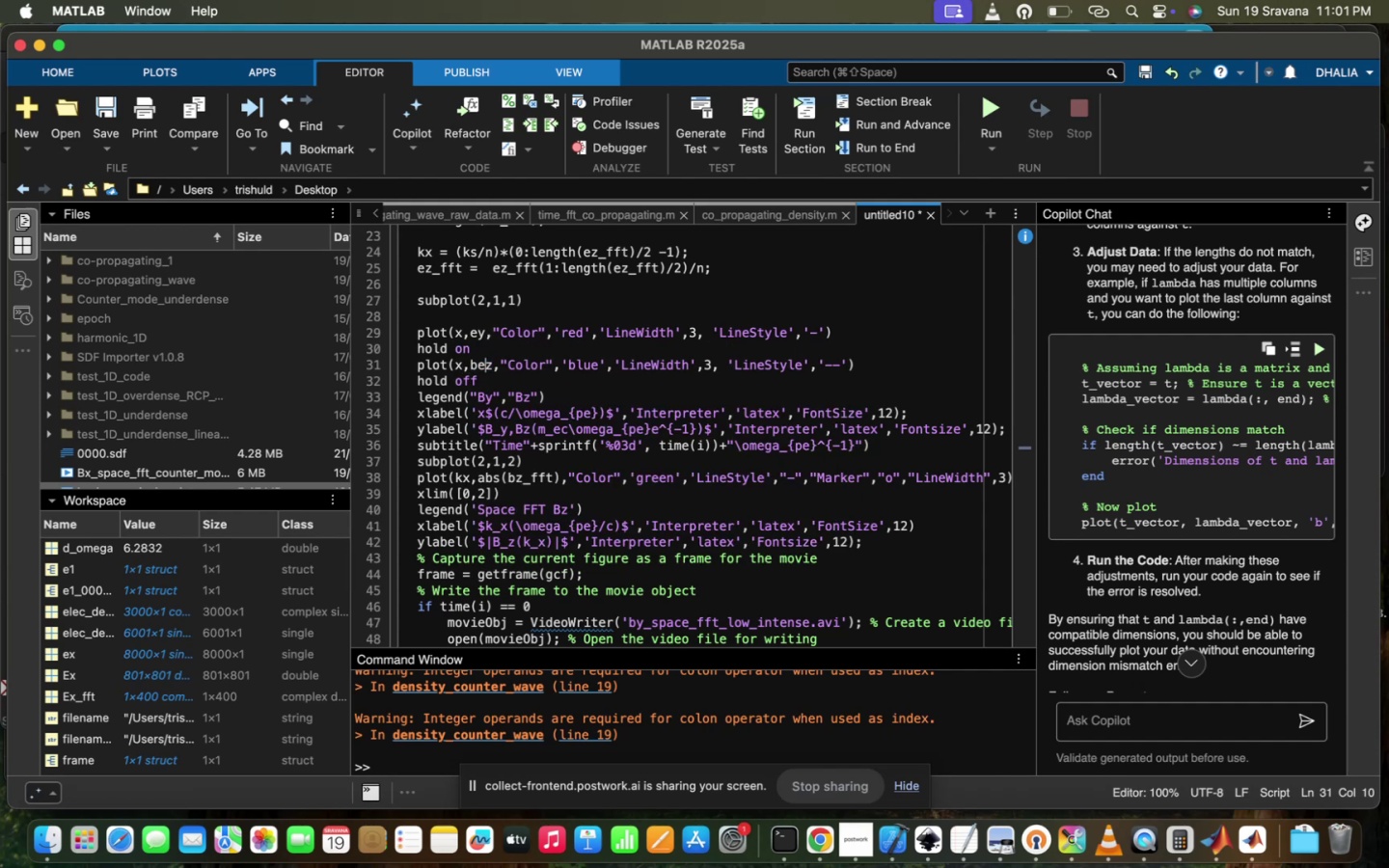 
key(Backspace)
 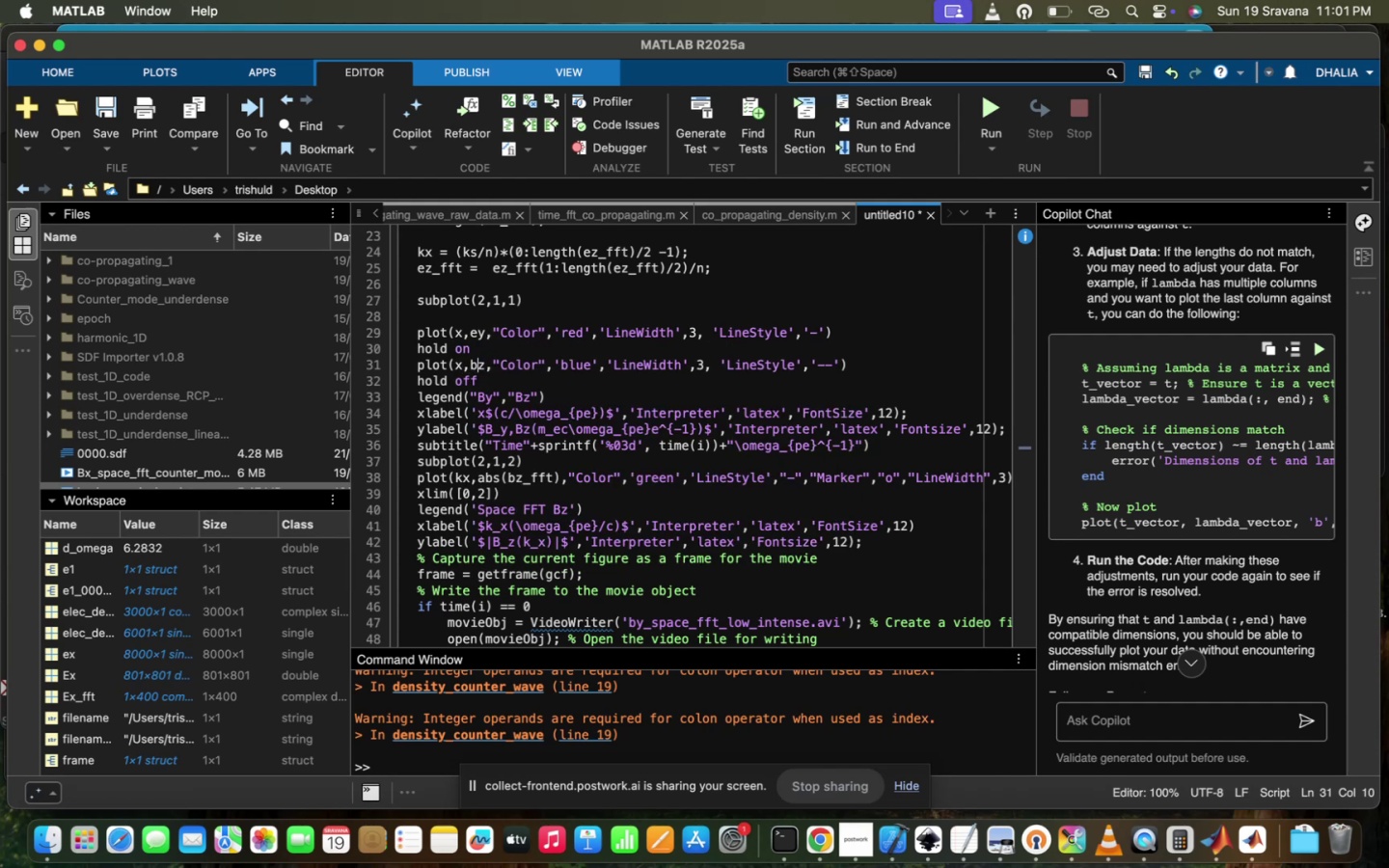 
key(Backspace)
 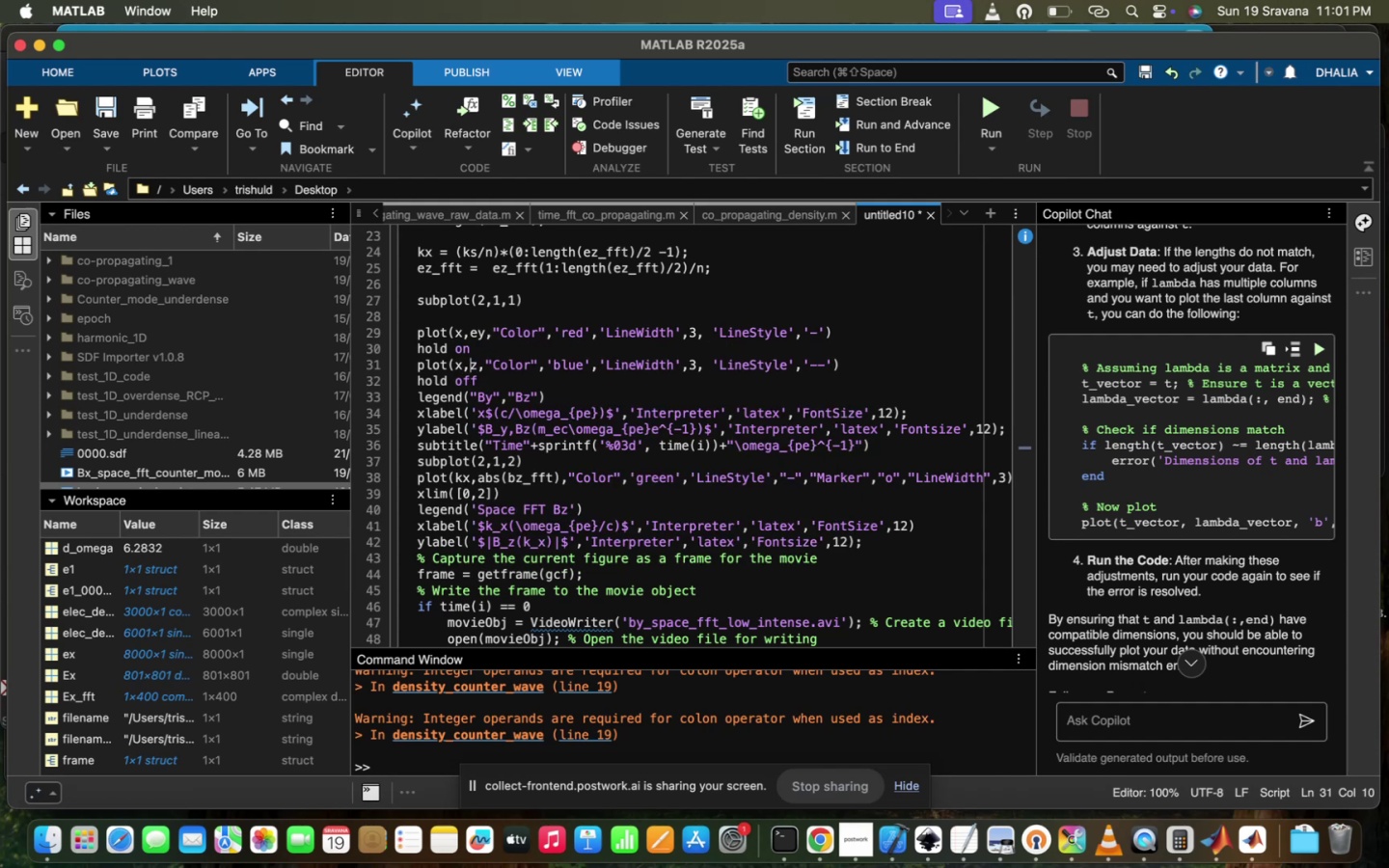 
key(E)
 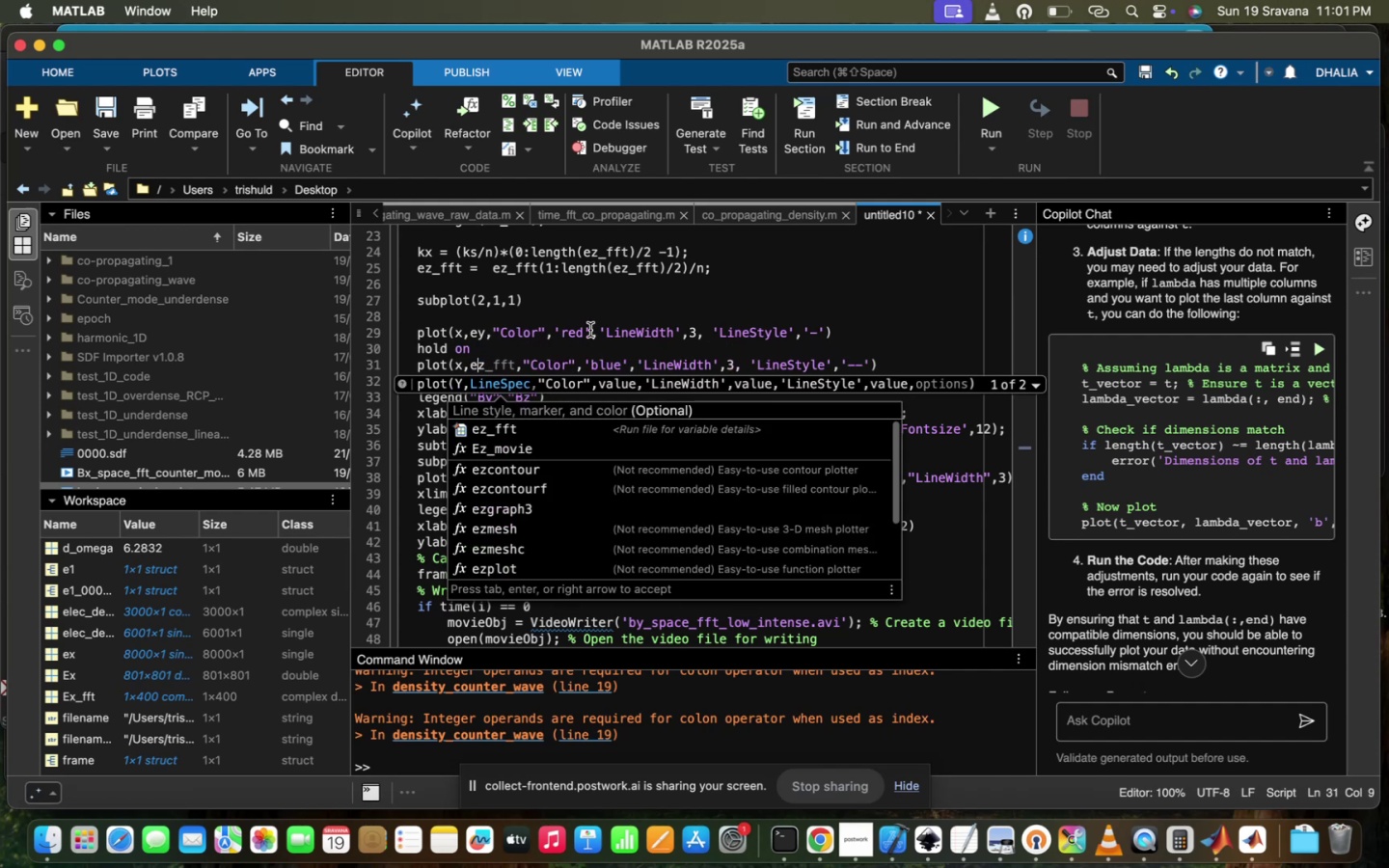 
left_click([602, 333])
 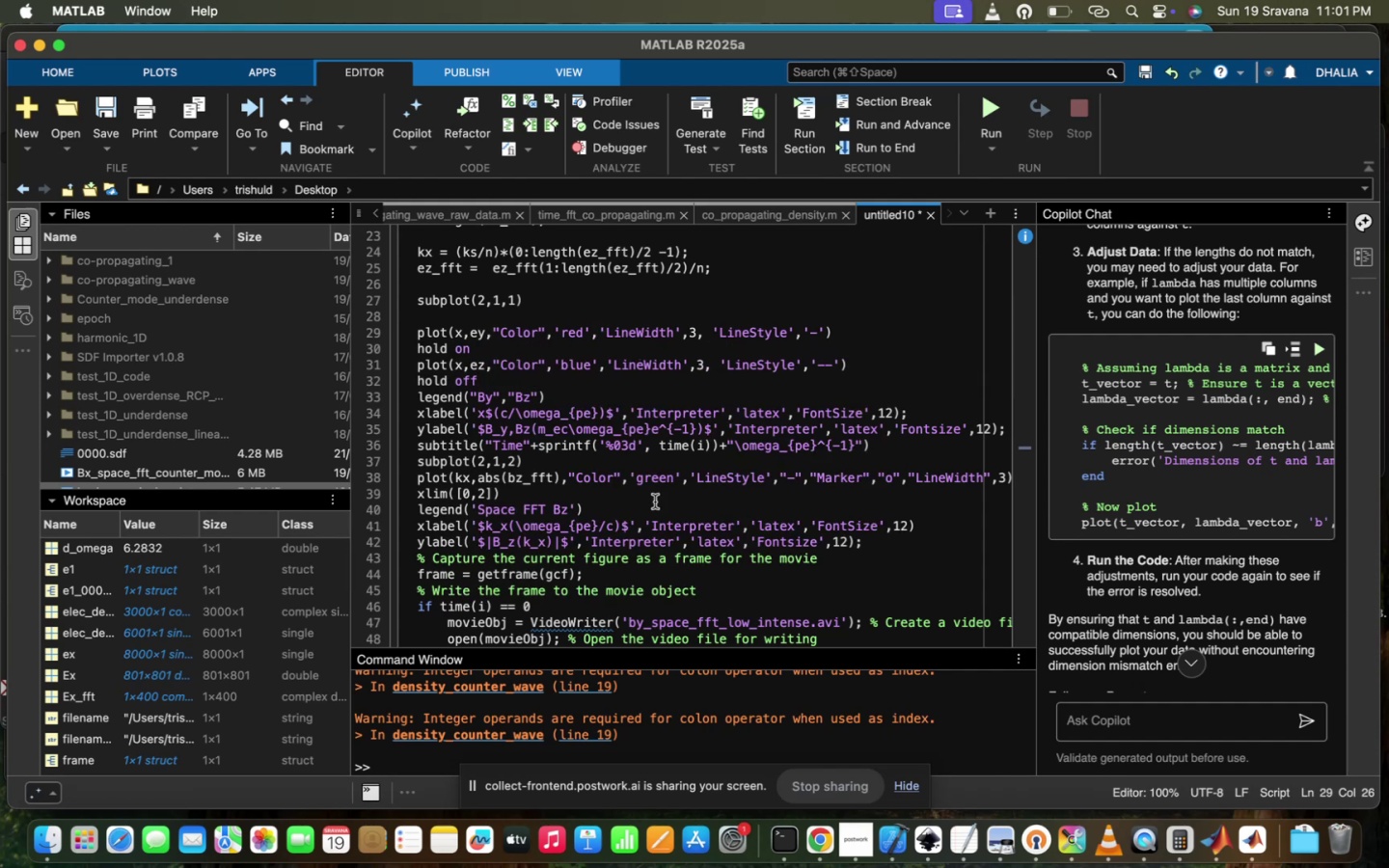 
scroll: coordinate [655, 502], scroll_direction: up, amount: 10.0
 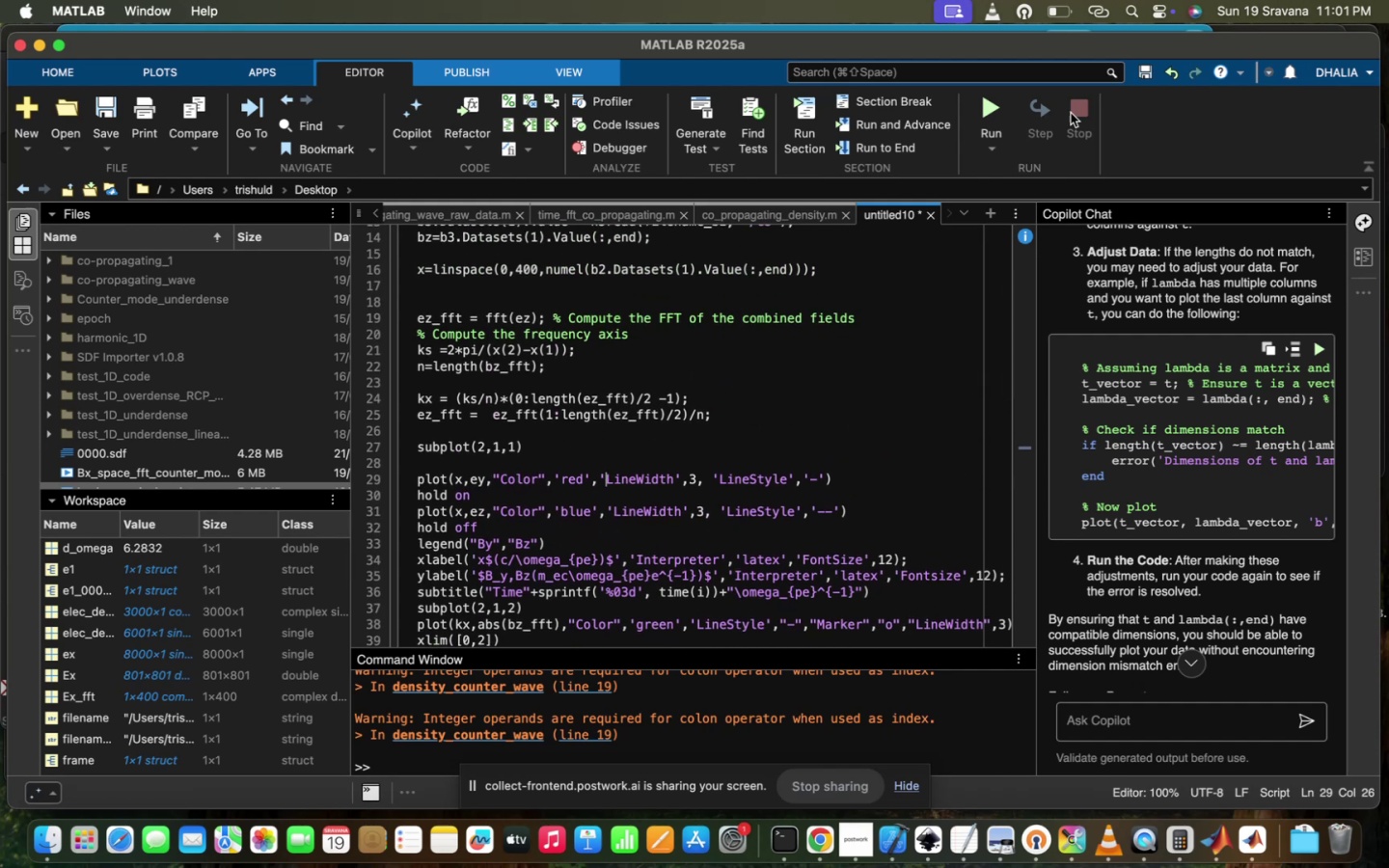 
left_click([972, 116])
 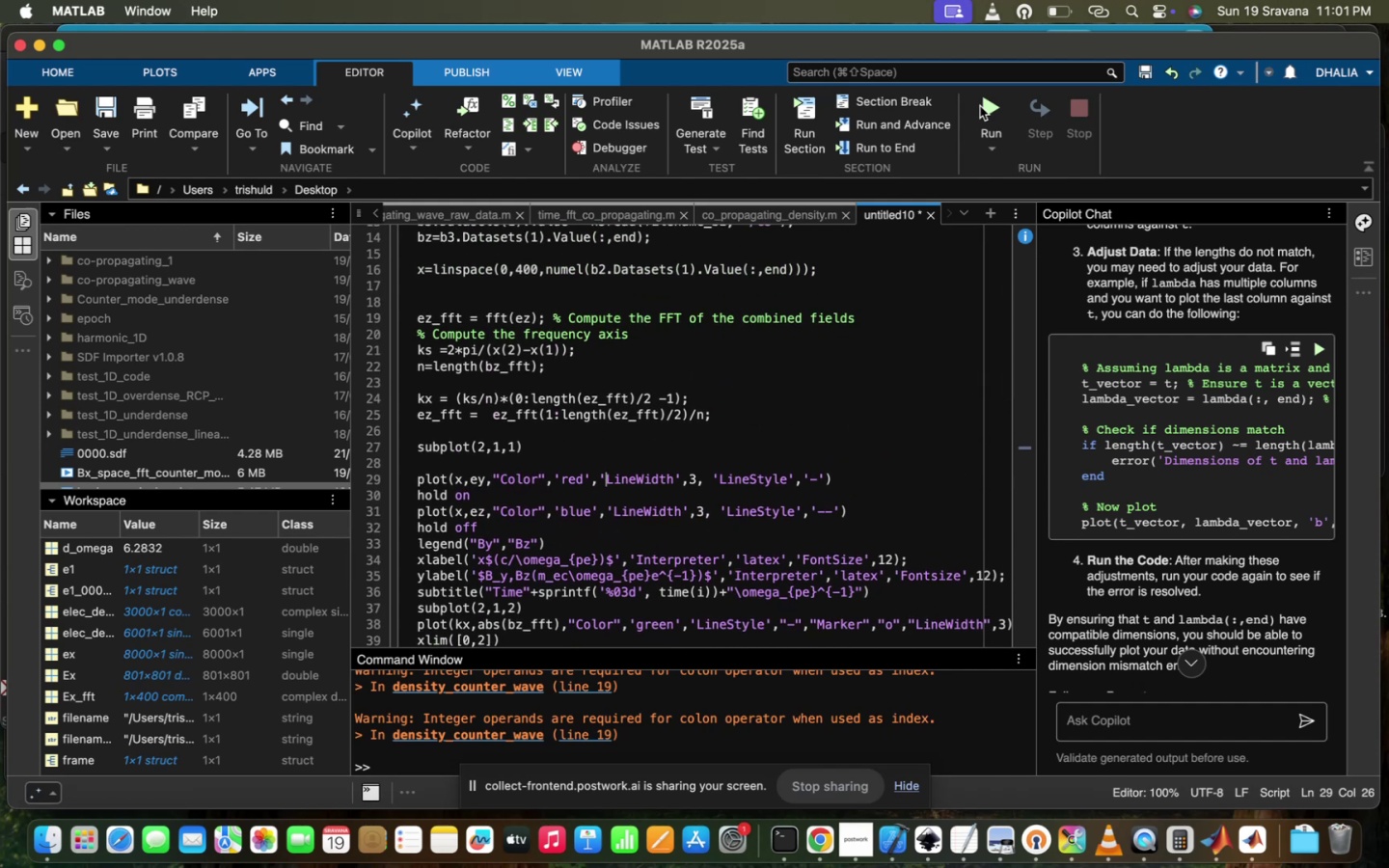 
left_click([983, 102])
 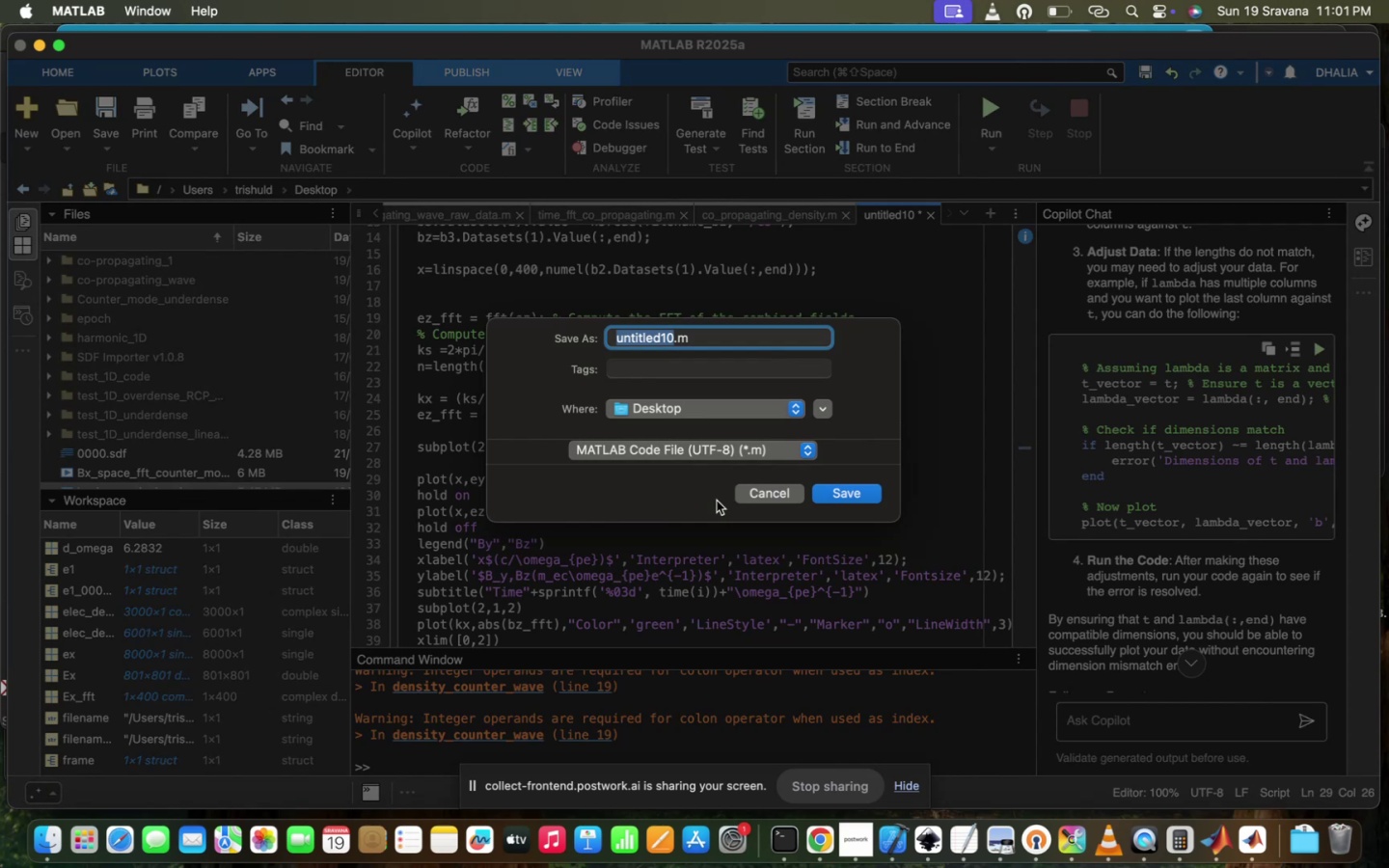 
type(ey_movie_co-propagating_!)
key(Backspace)
 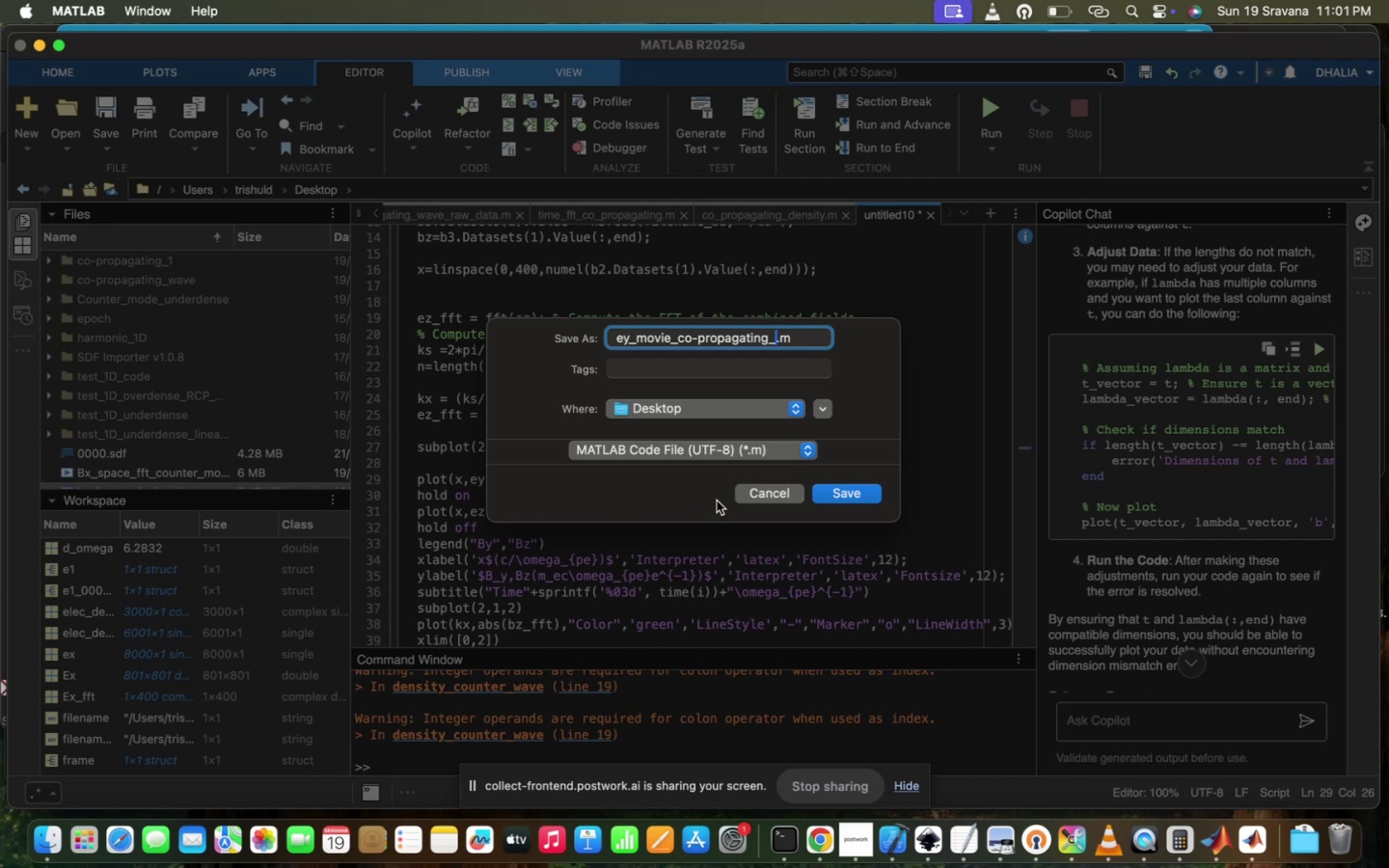 
left_click([696, 327])
 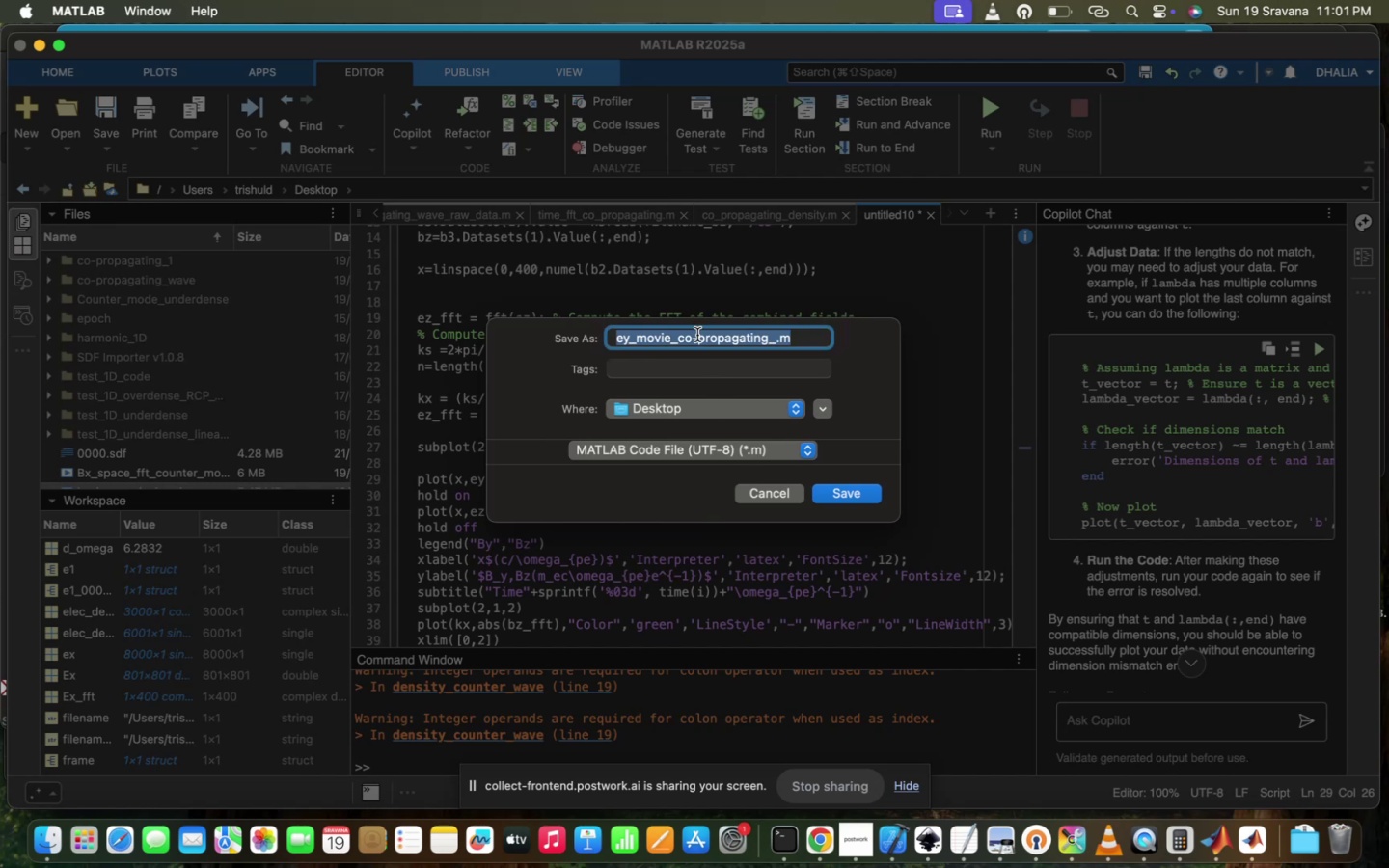 
left_click([697, 338])
 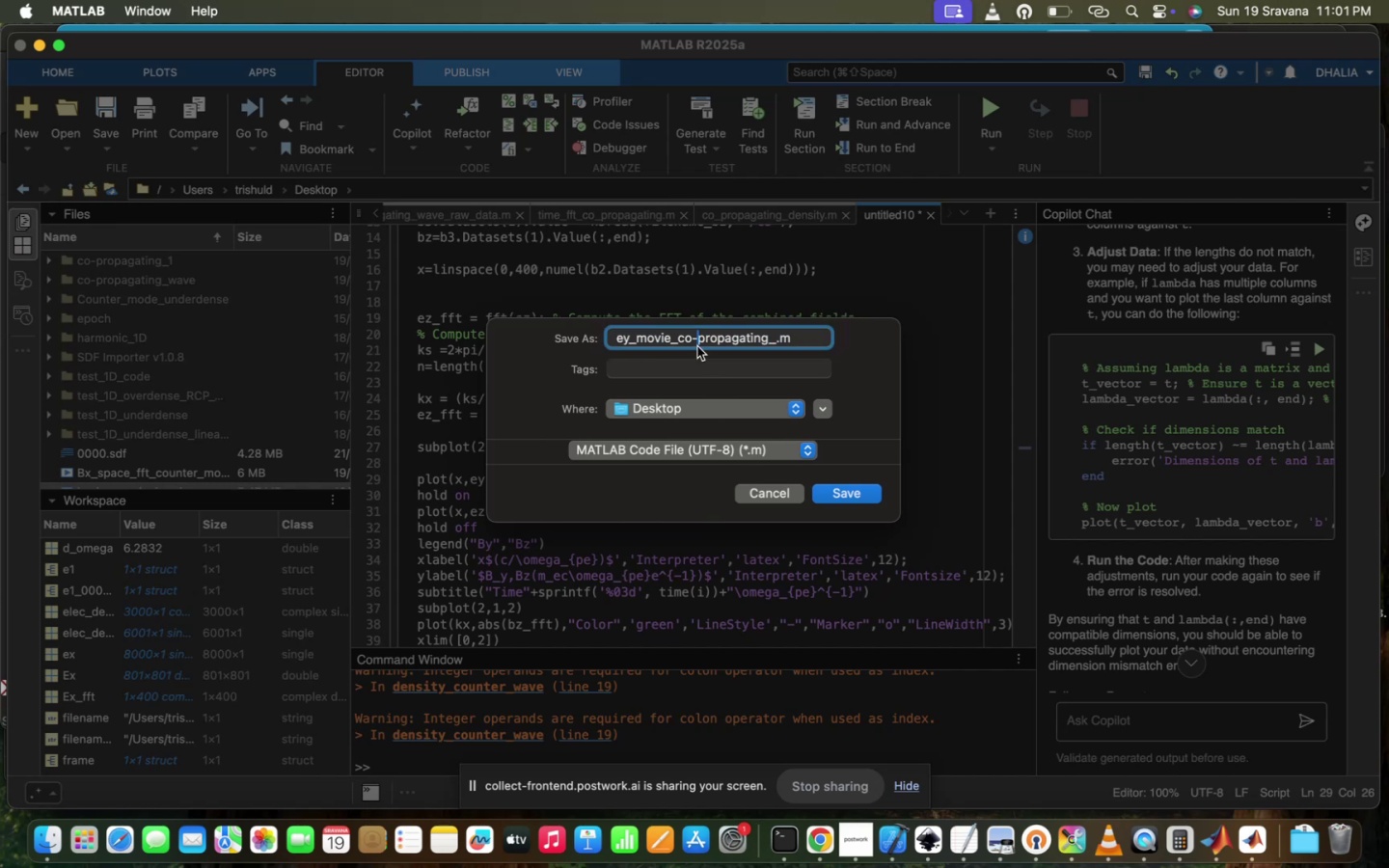 
key(Backspace)
 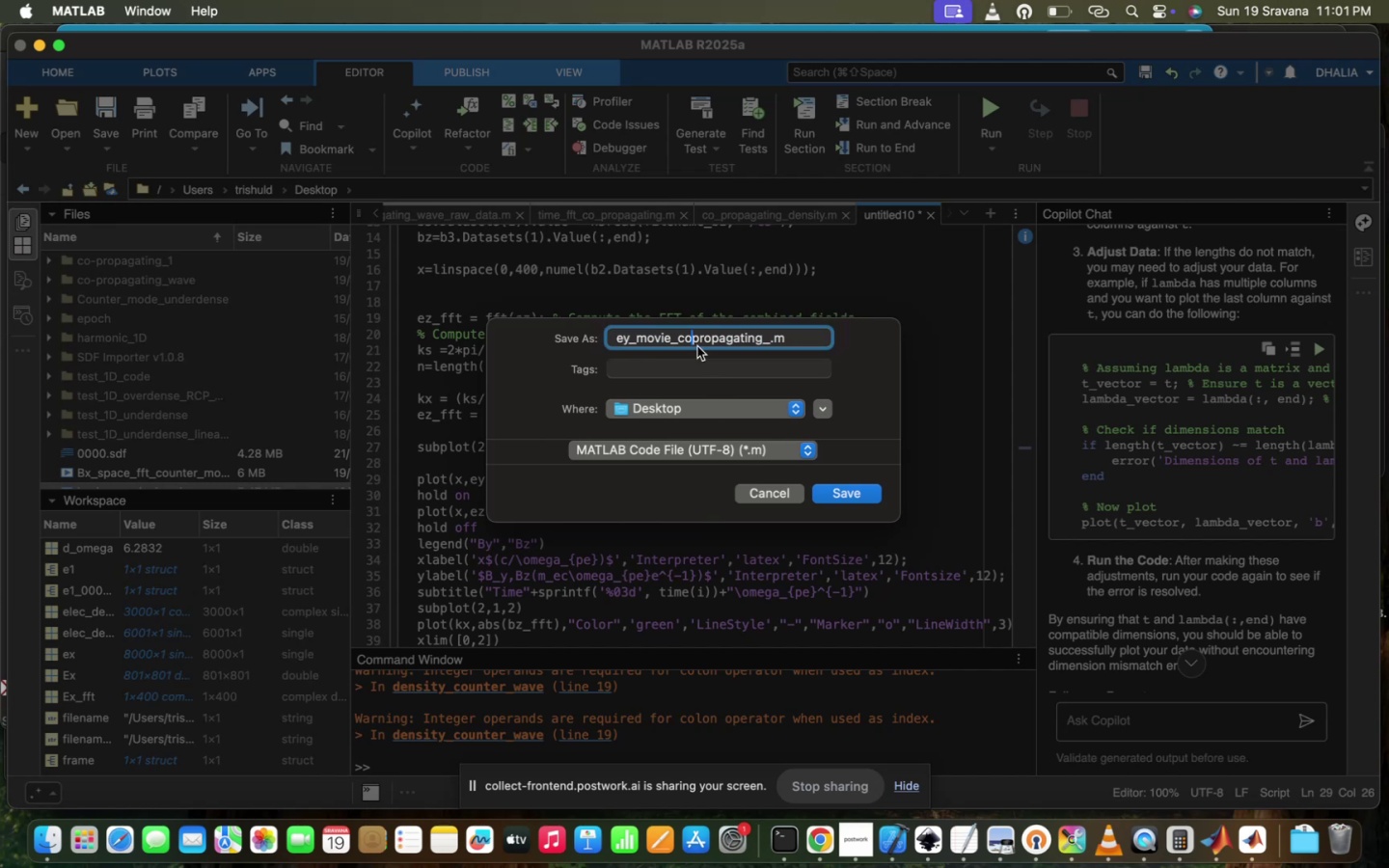 
key(Shift+Minus)
 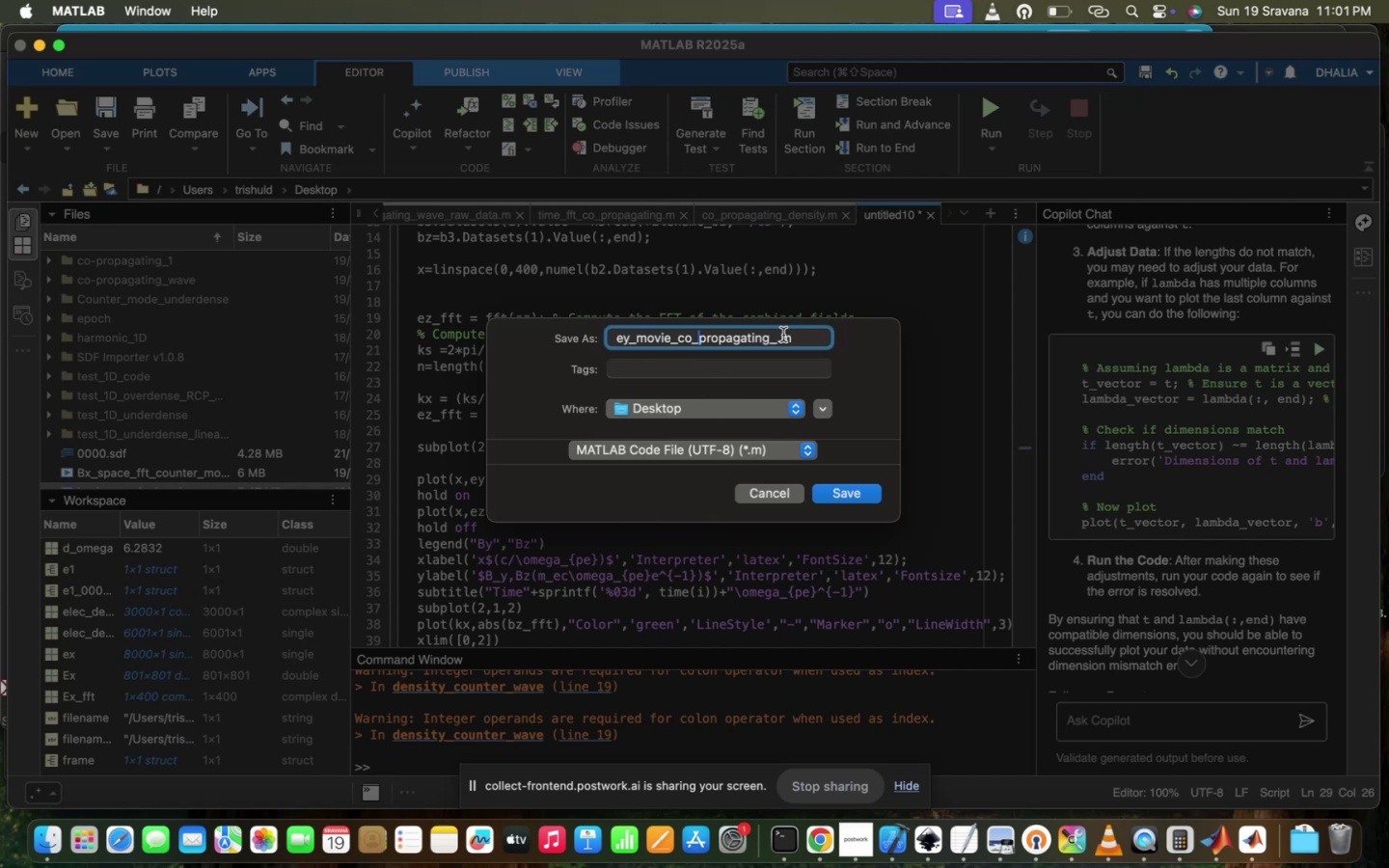 
left_click([775, 334])
 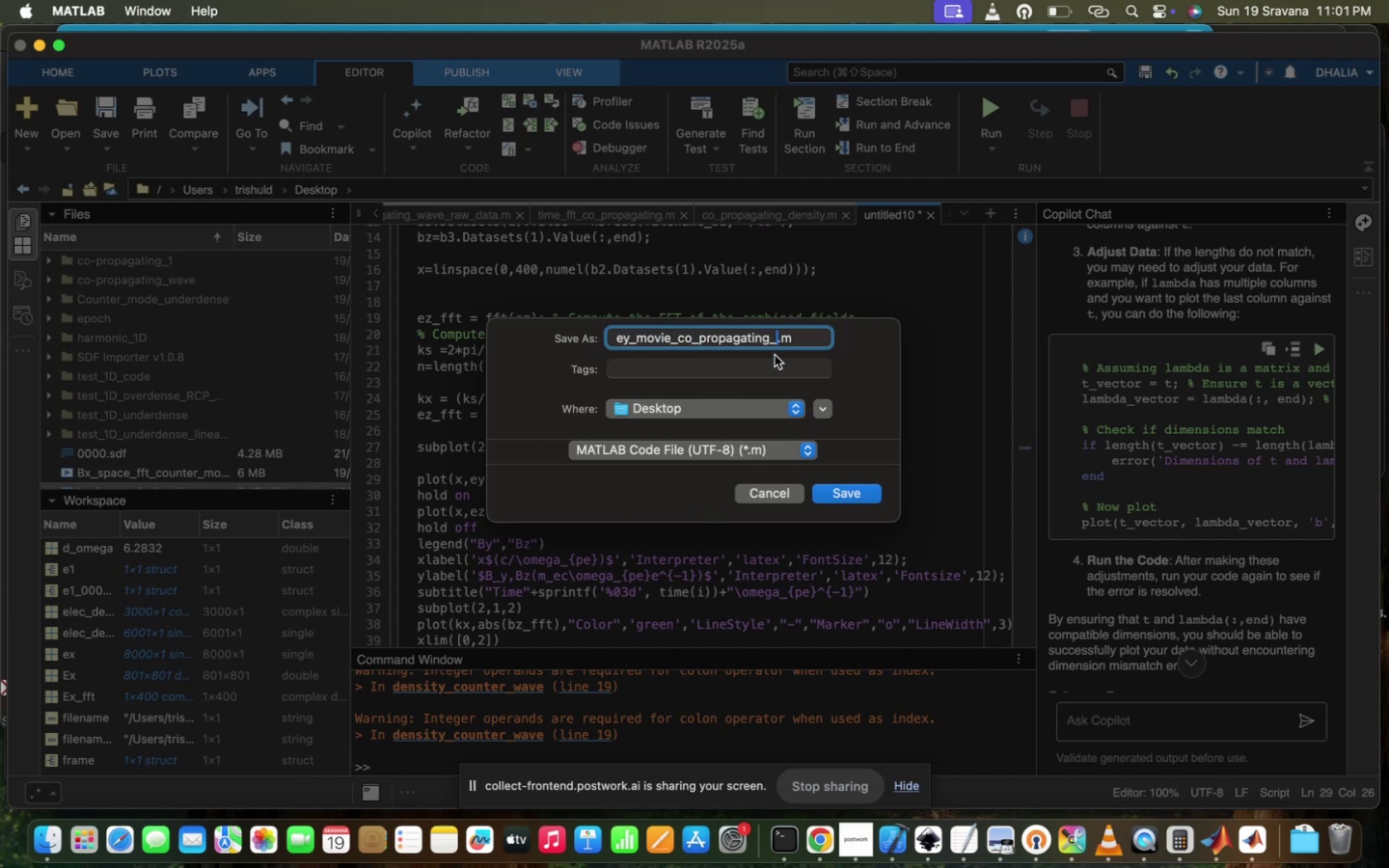 
key(1)
 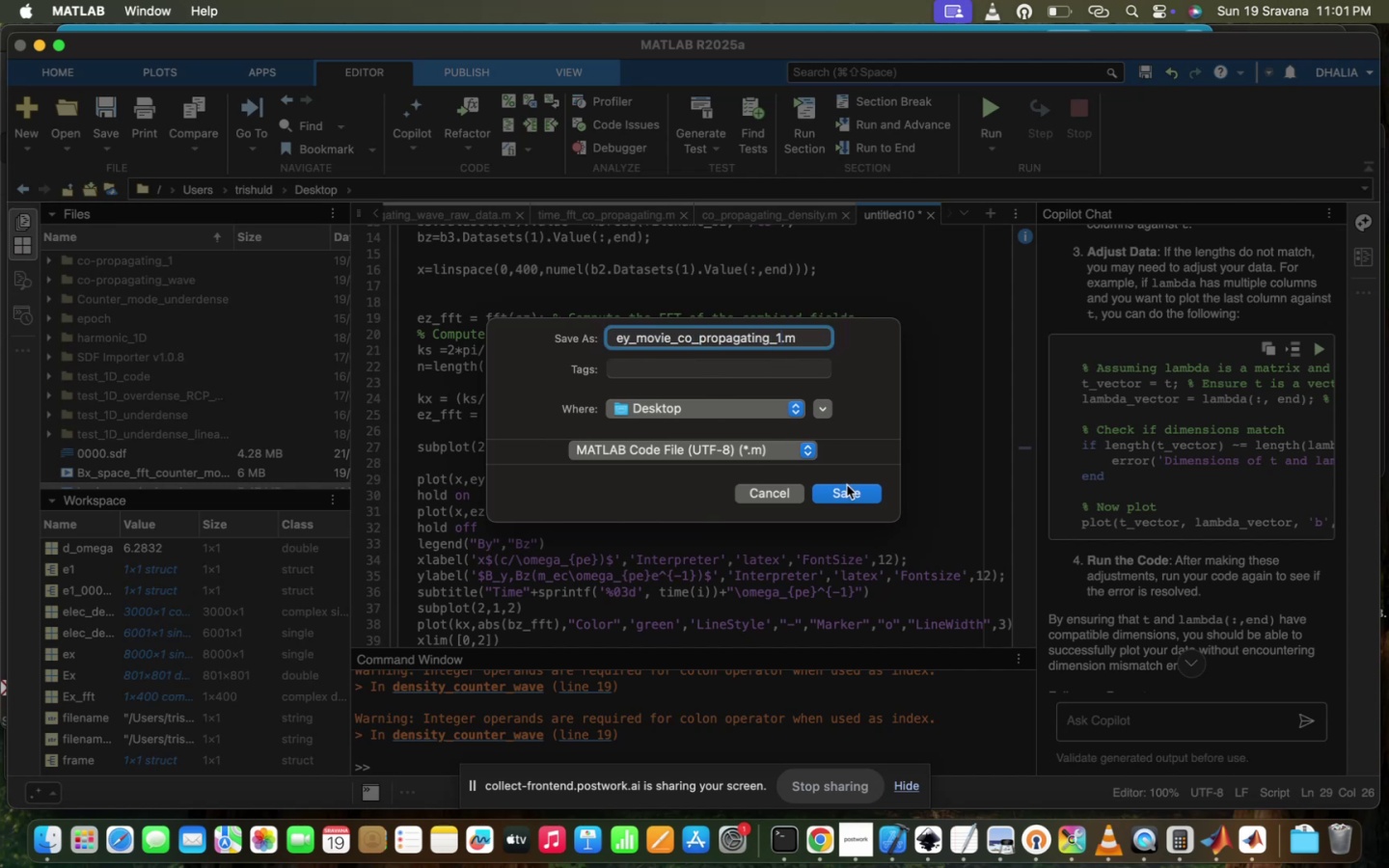 
left_click([848, 485])
 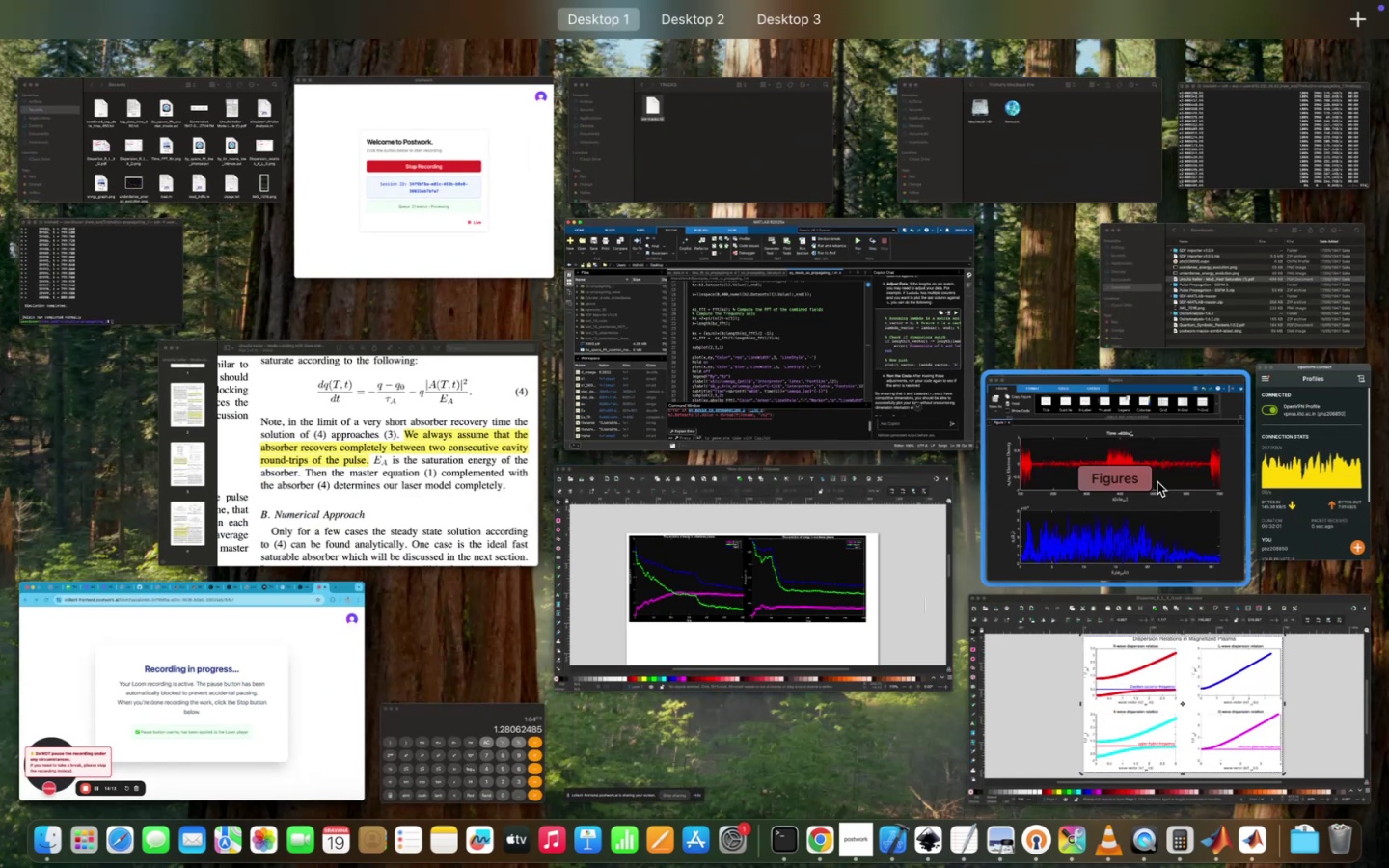 
wait(8.49)
 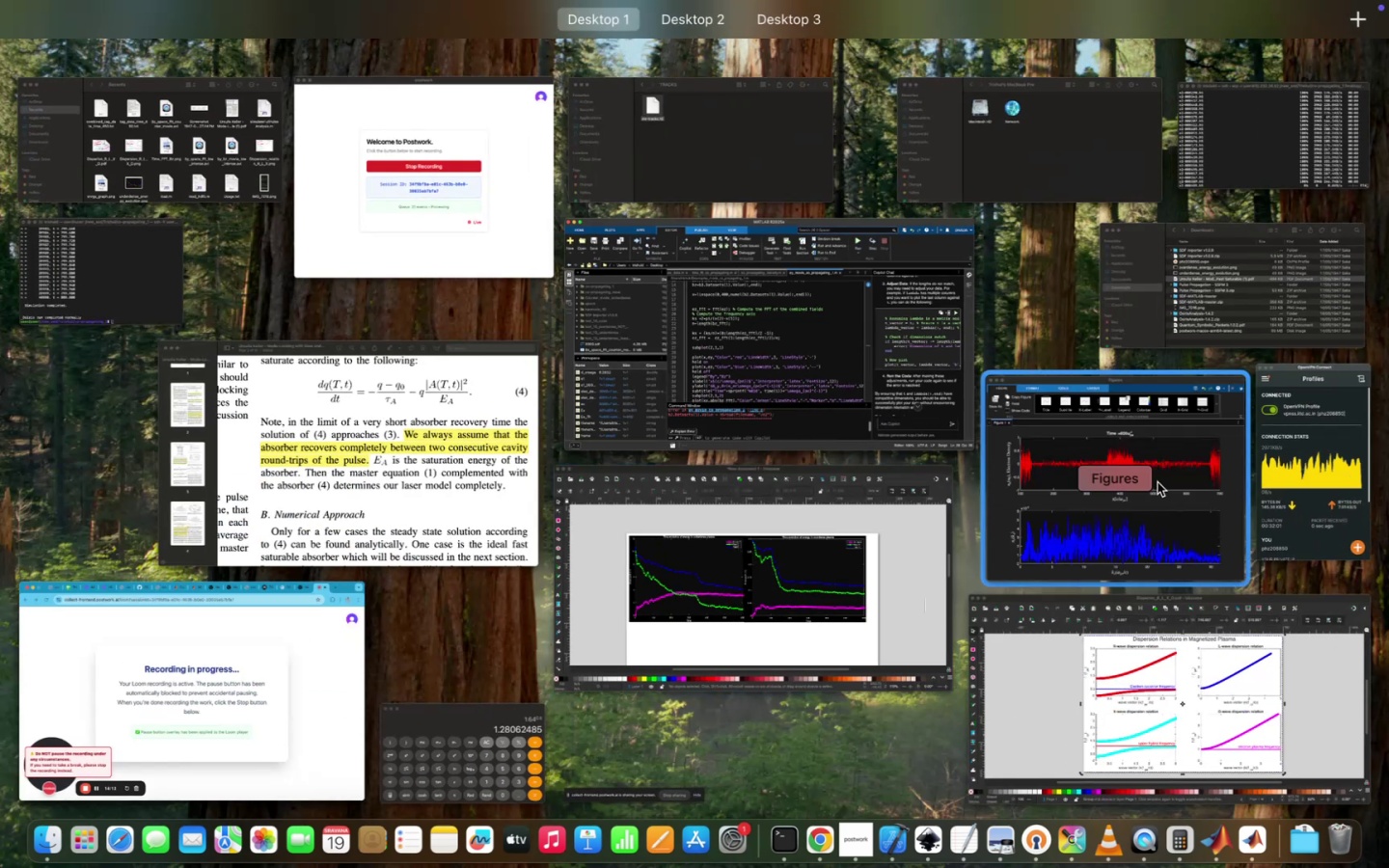 
scroll: coordinate [756, 712], scroll_direction: up, amount: 26.0
 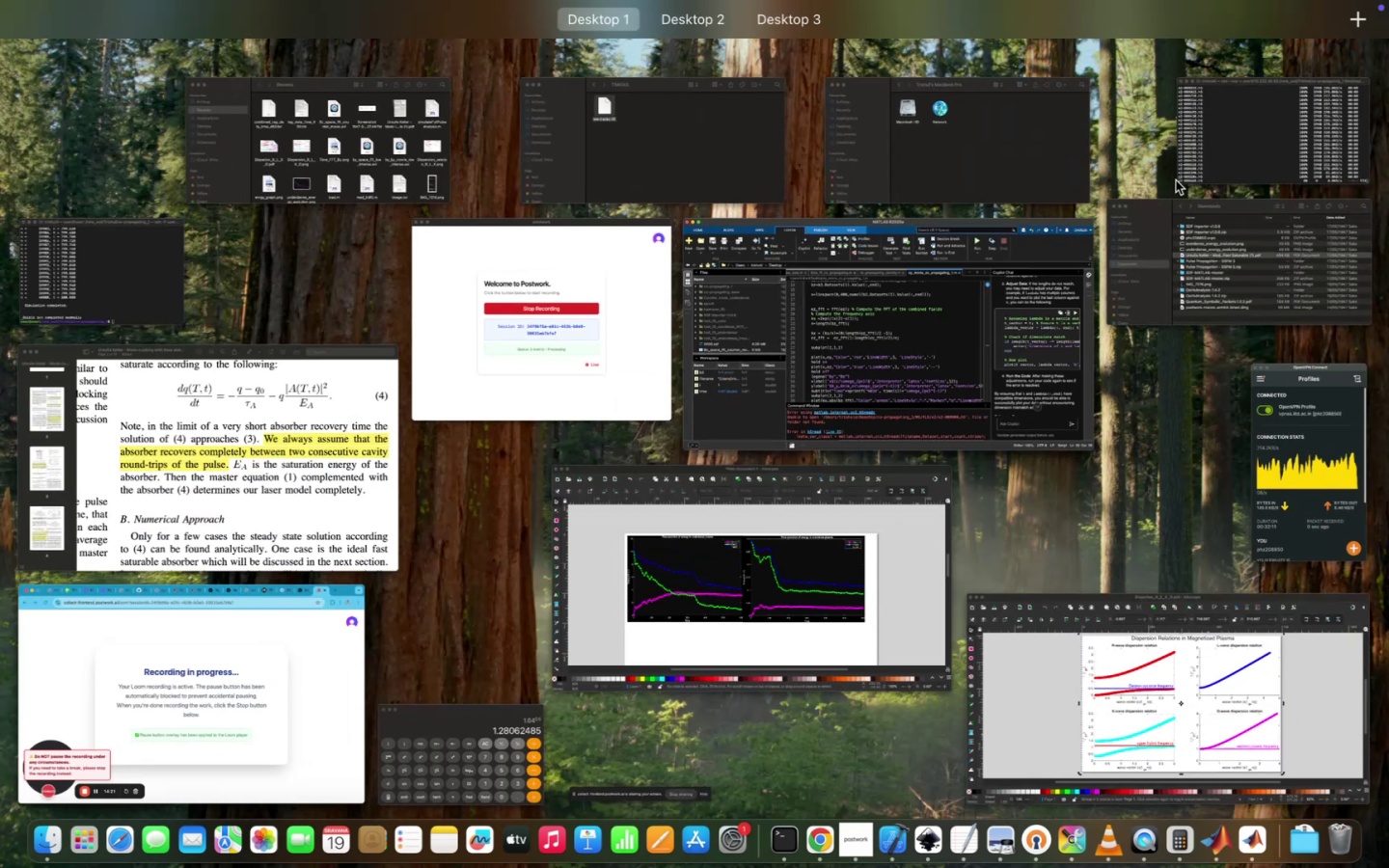 
left_click([1218, 170])
 